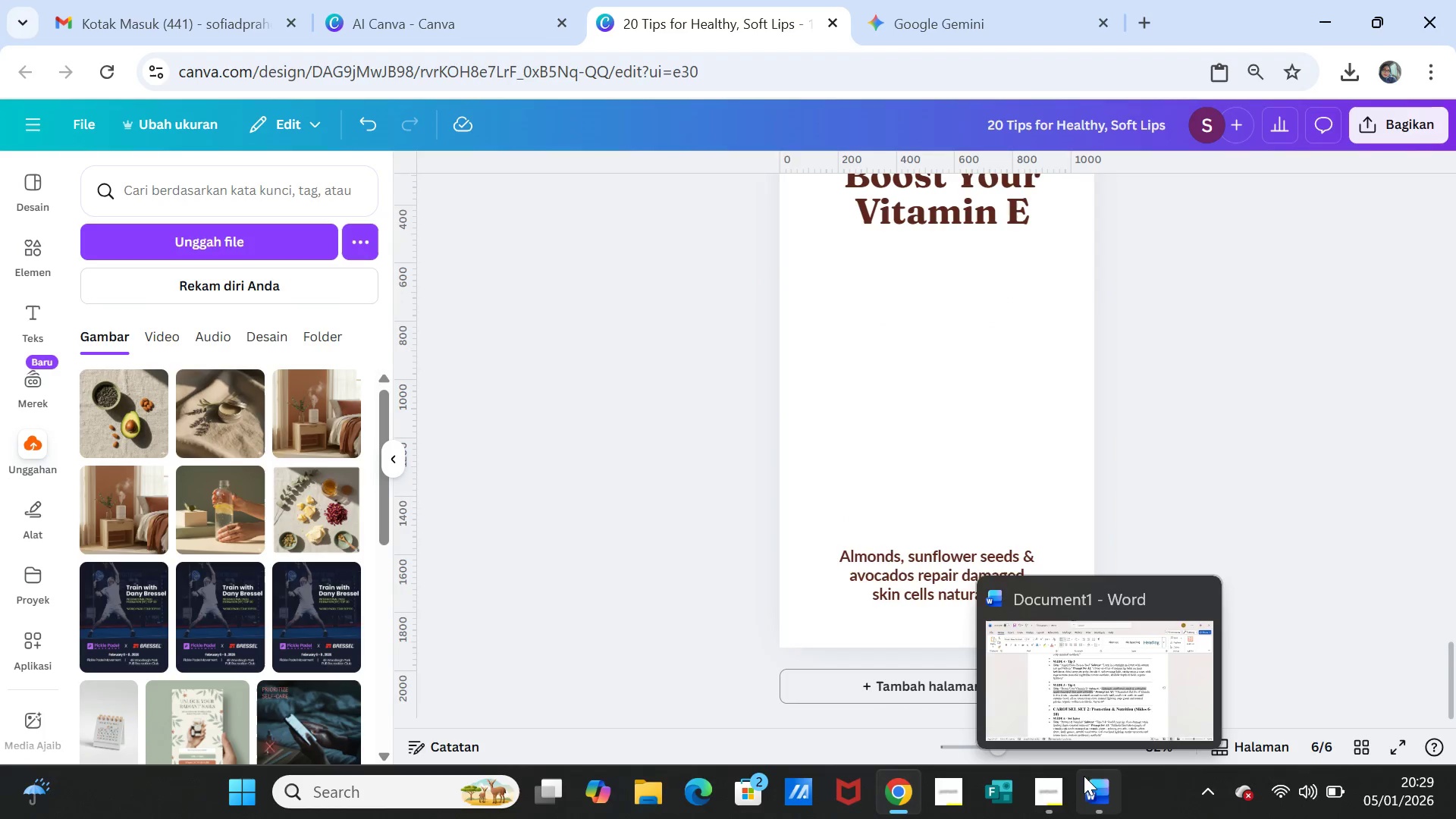 
left_click([1091, 802])
 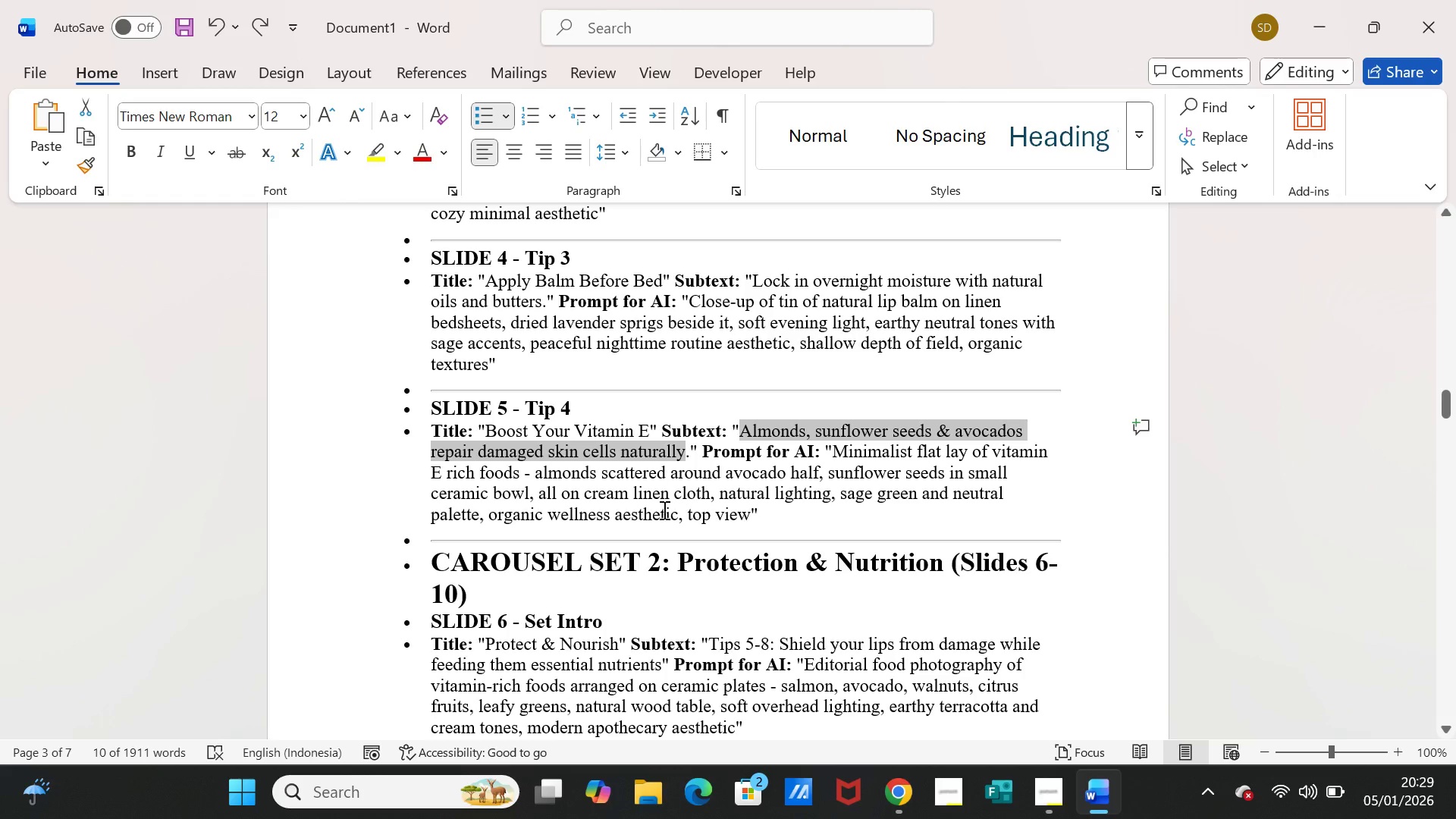 
scroll: coordinate [664, 527], scroll_direction: down, amount: 4.0
 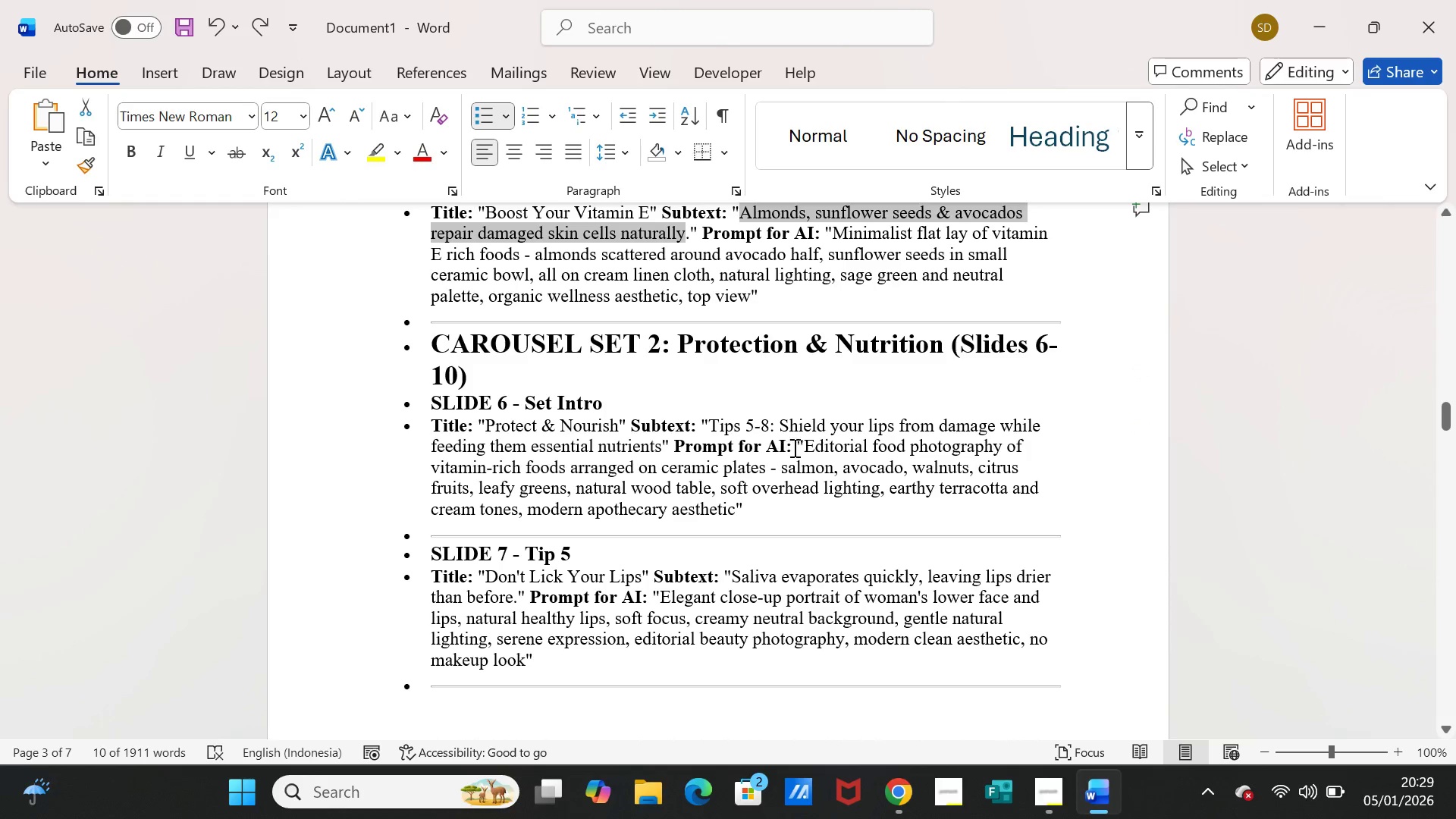 
left_click_drag(start_coordinate=[800, 447], to_coordinate=[735, 510])
 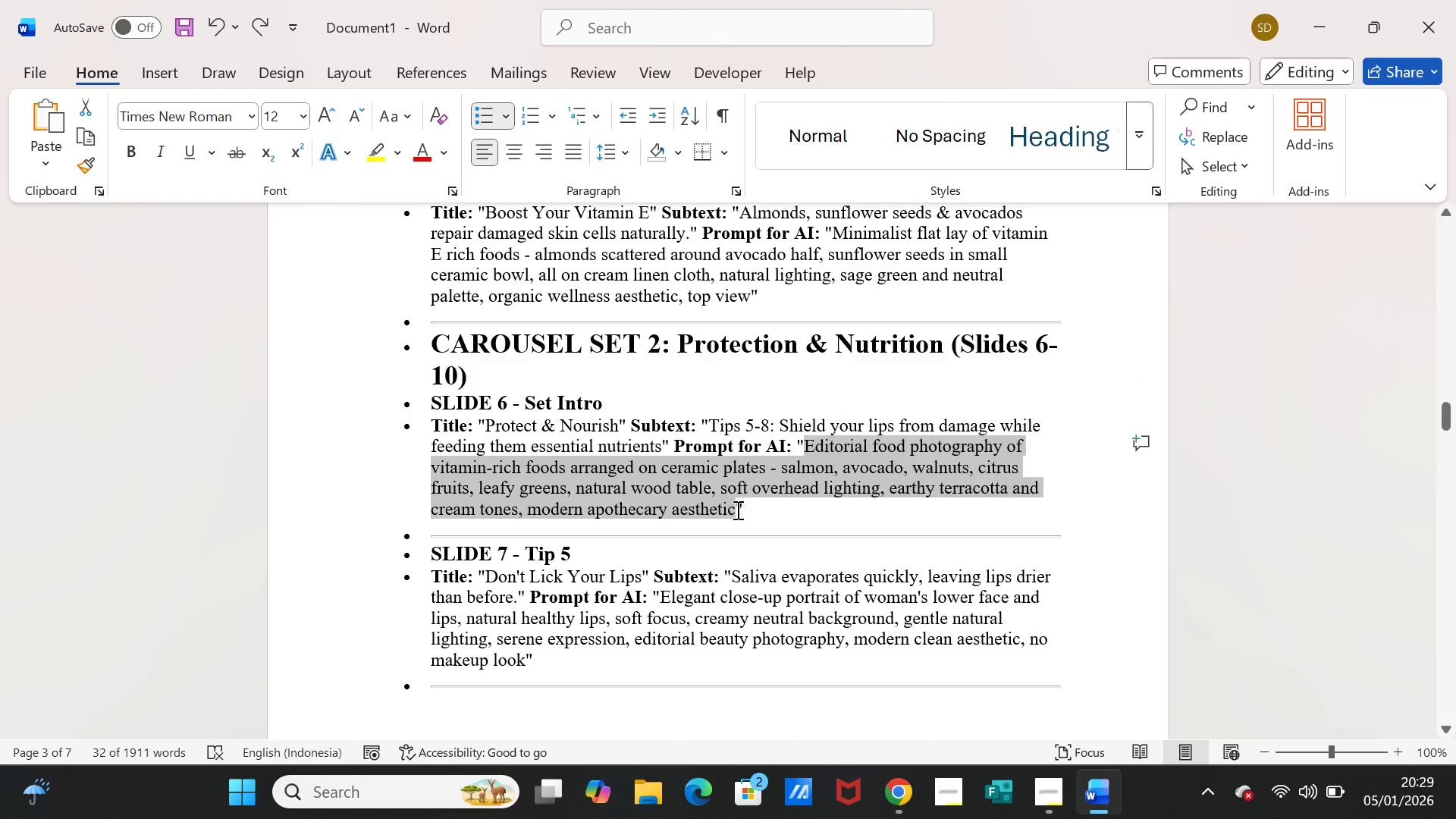 
key(Control+C)
 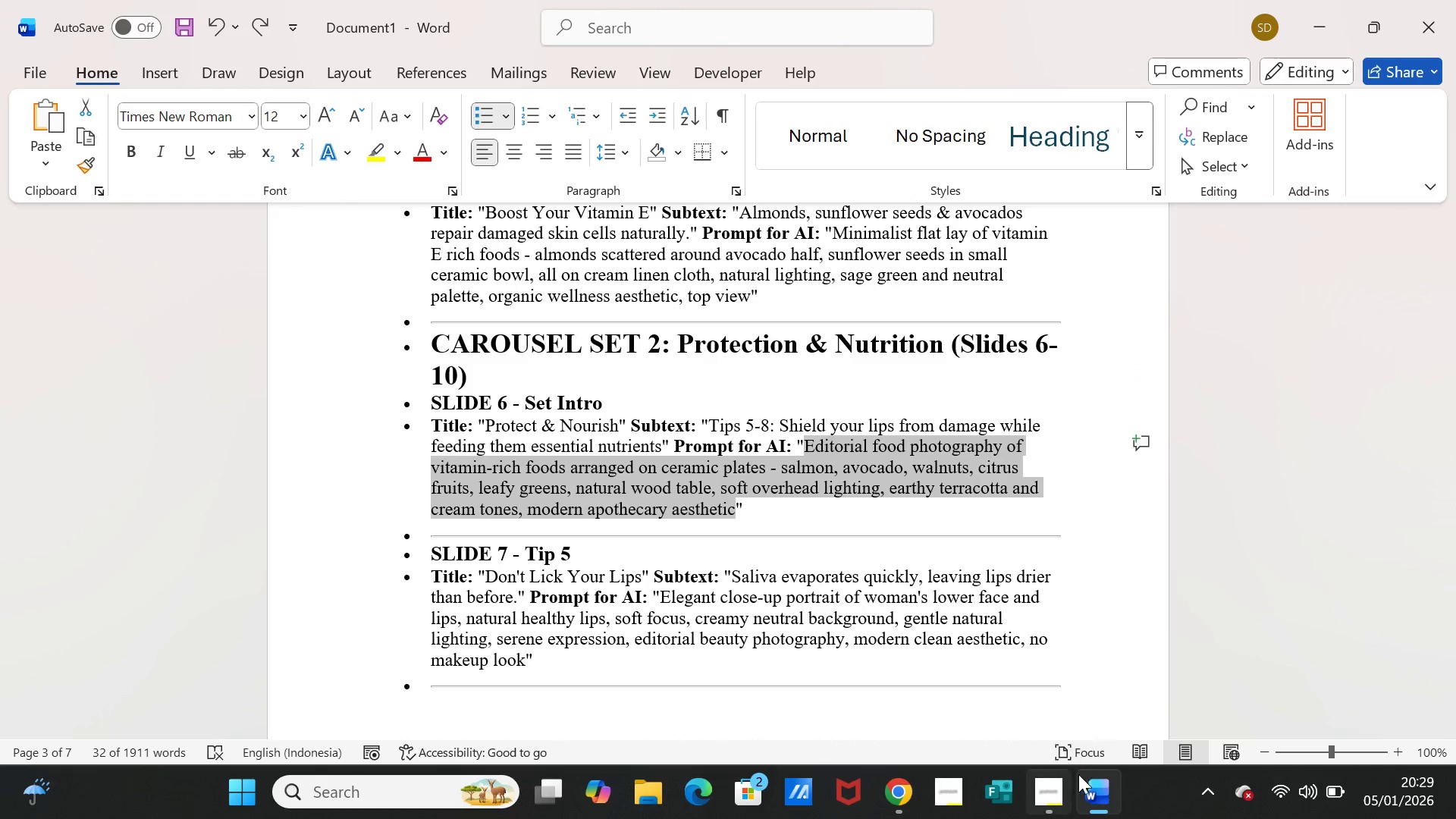 
left_click([1088, 786])
 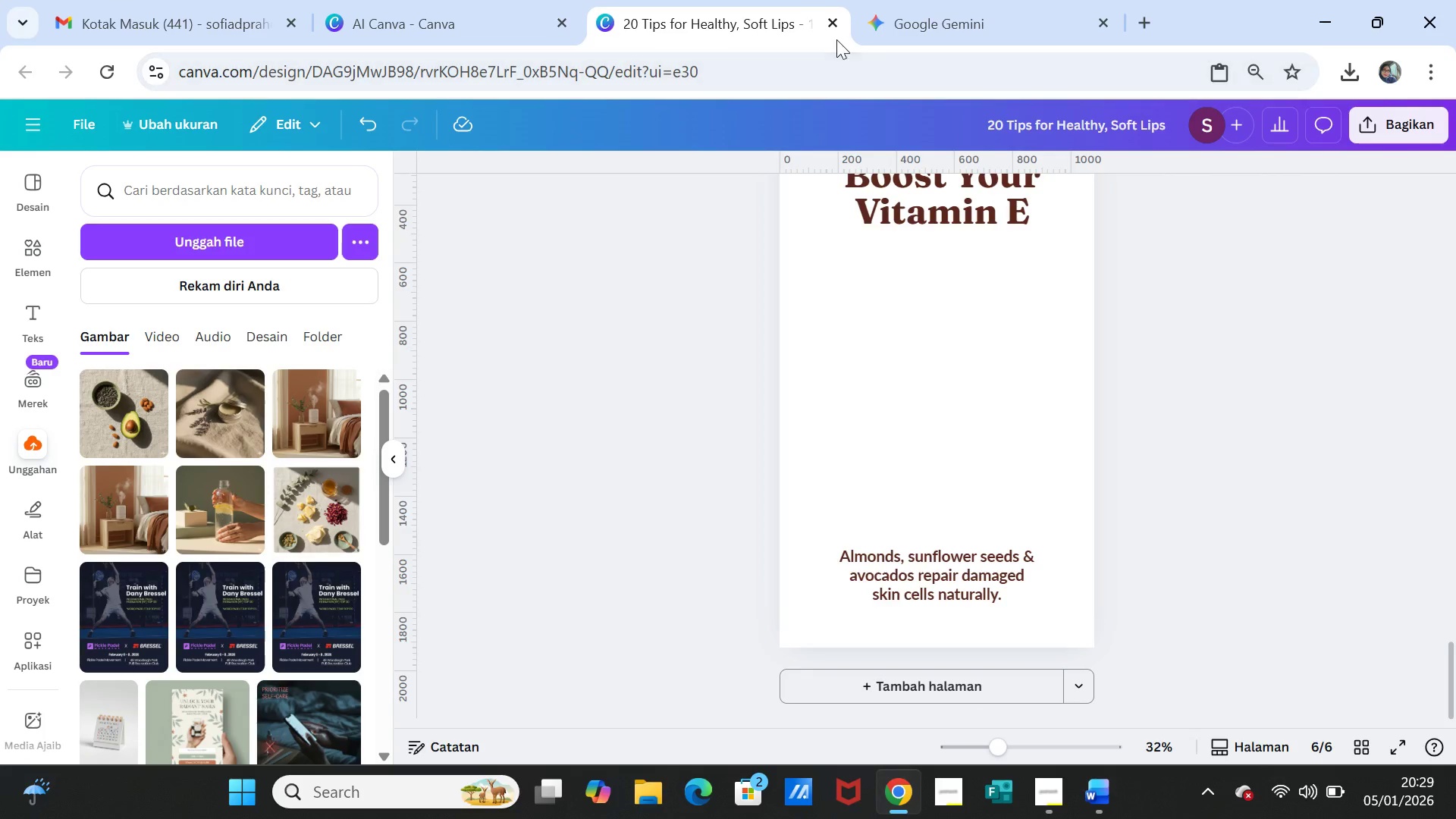 
left_click([951, 18])
 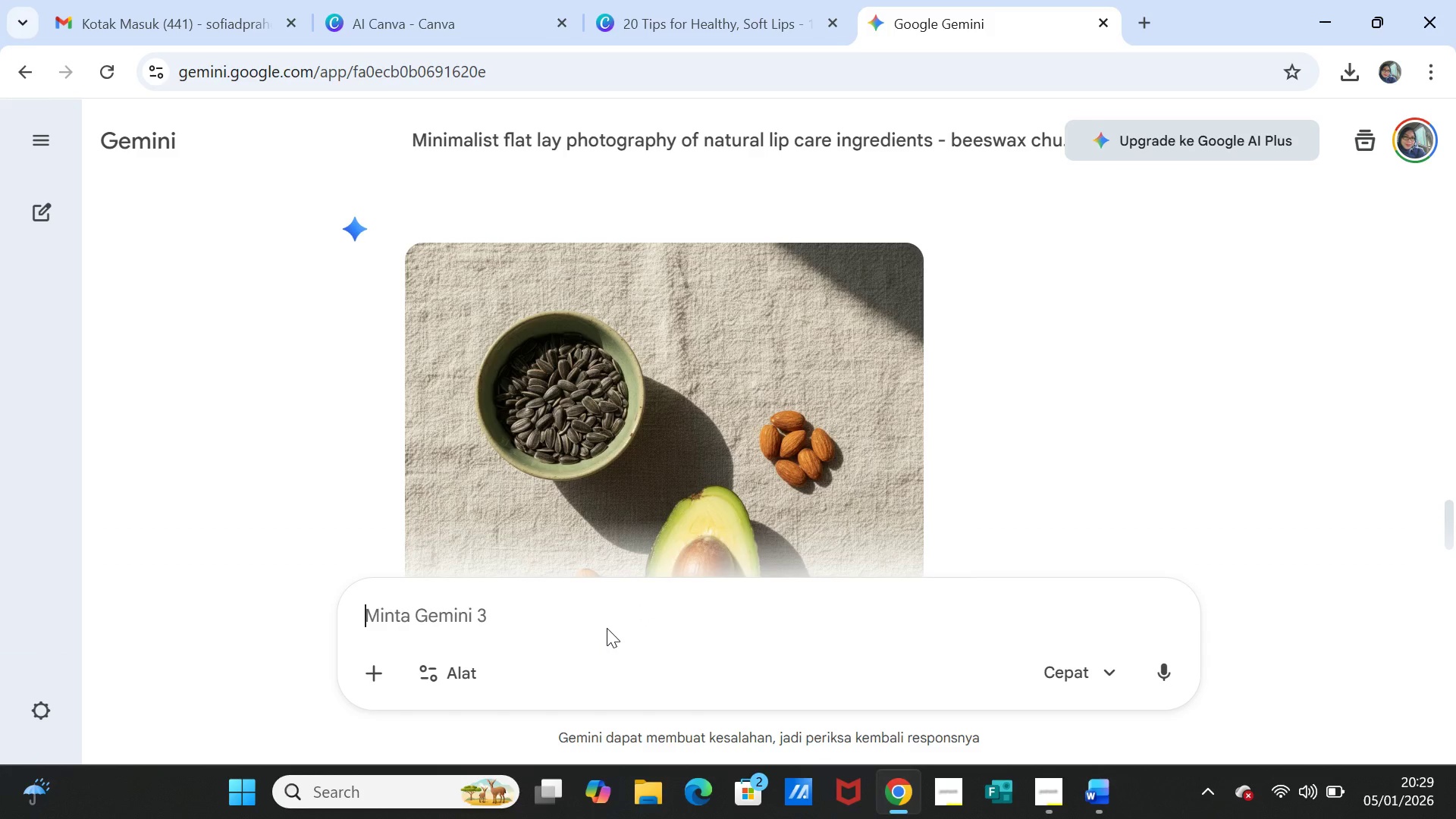 
key(Control+V)
 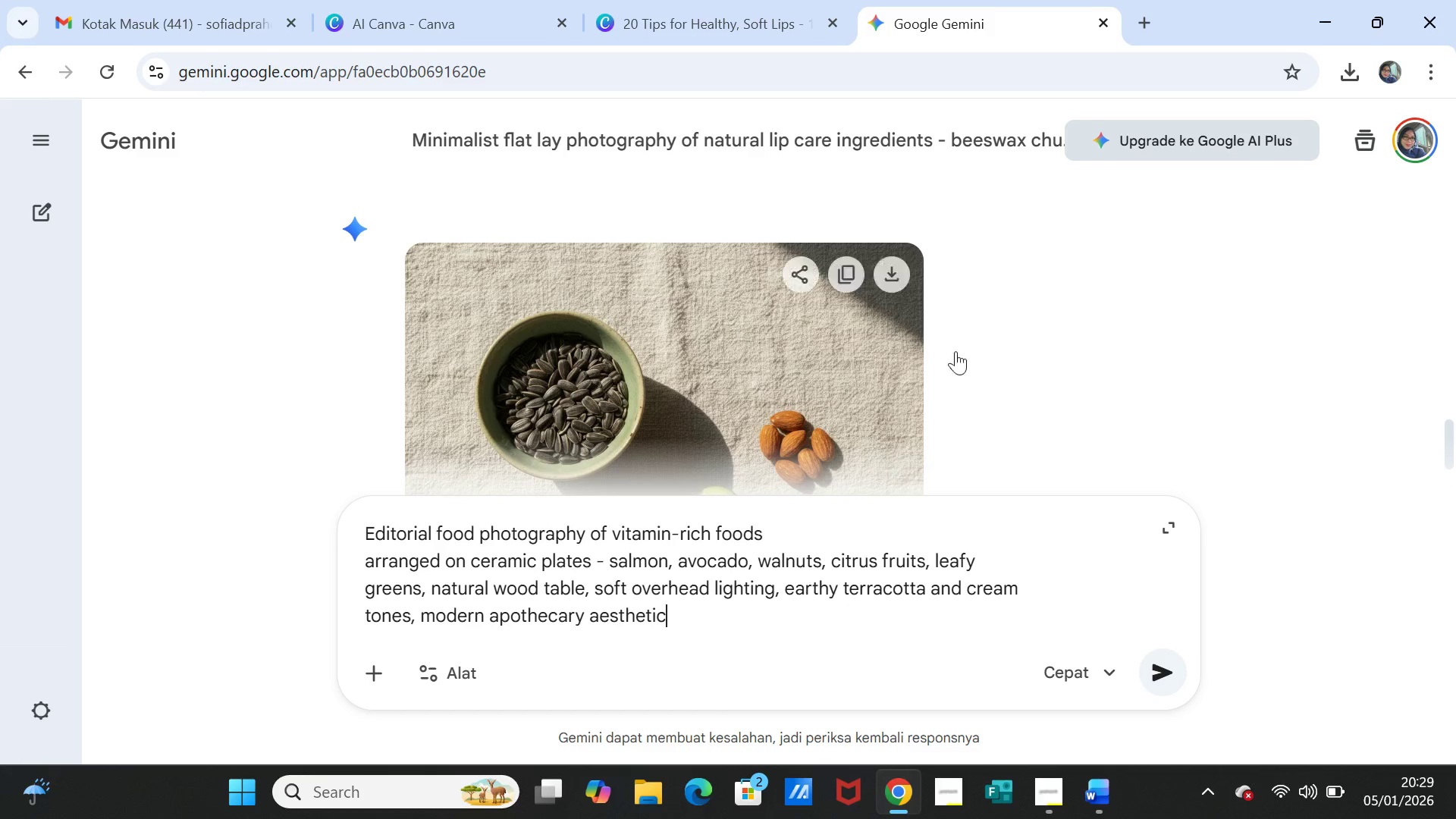 
scroll: coordinate [1200, 332], scroll_direction: up, amount: 3.0
 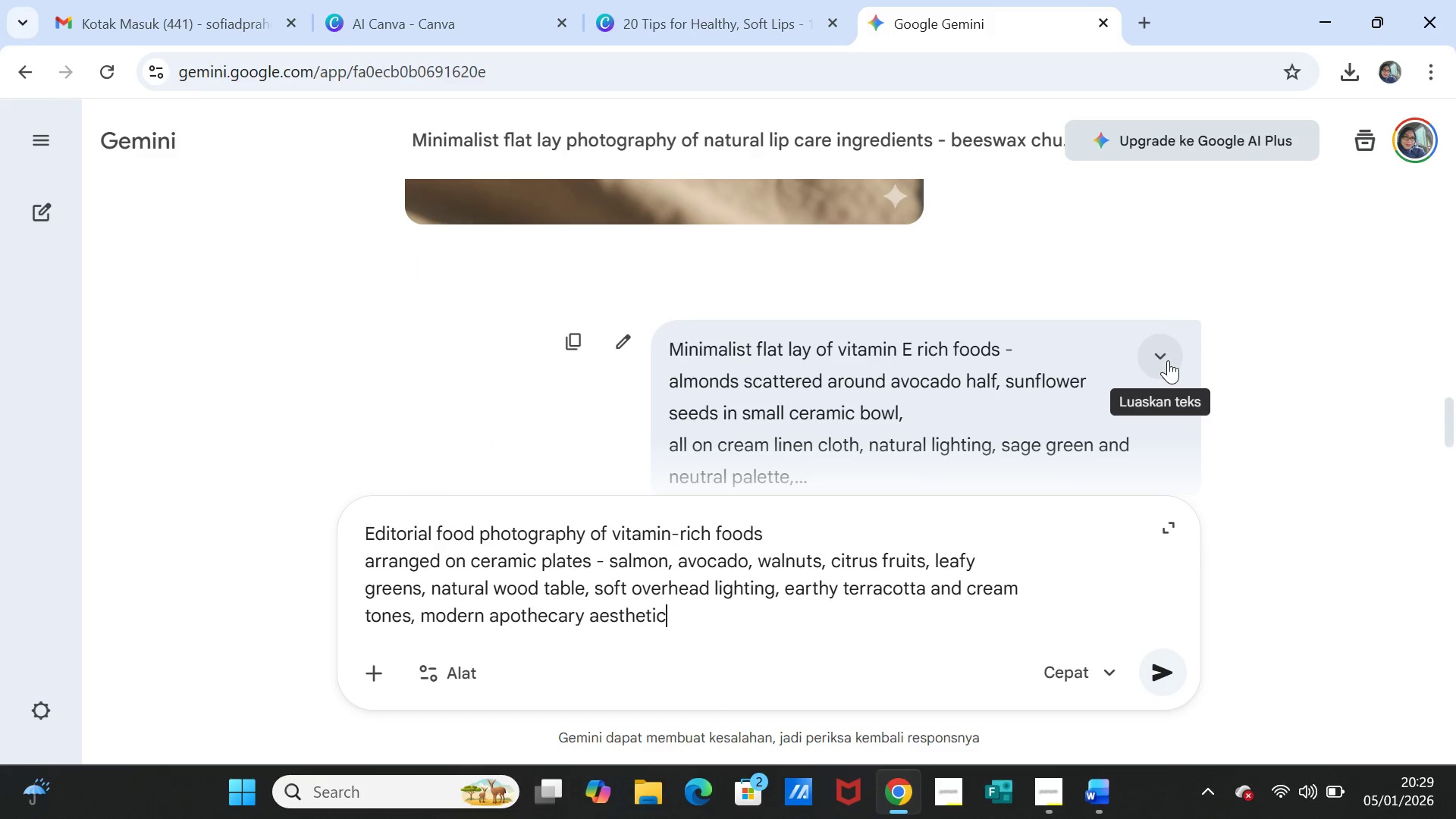 
left_click([1165, 359])
 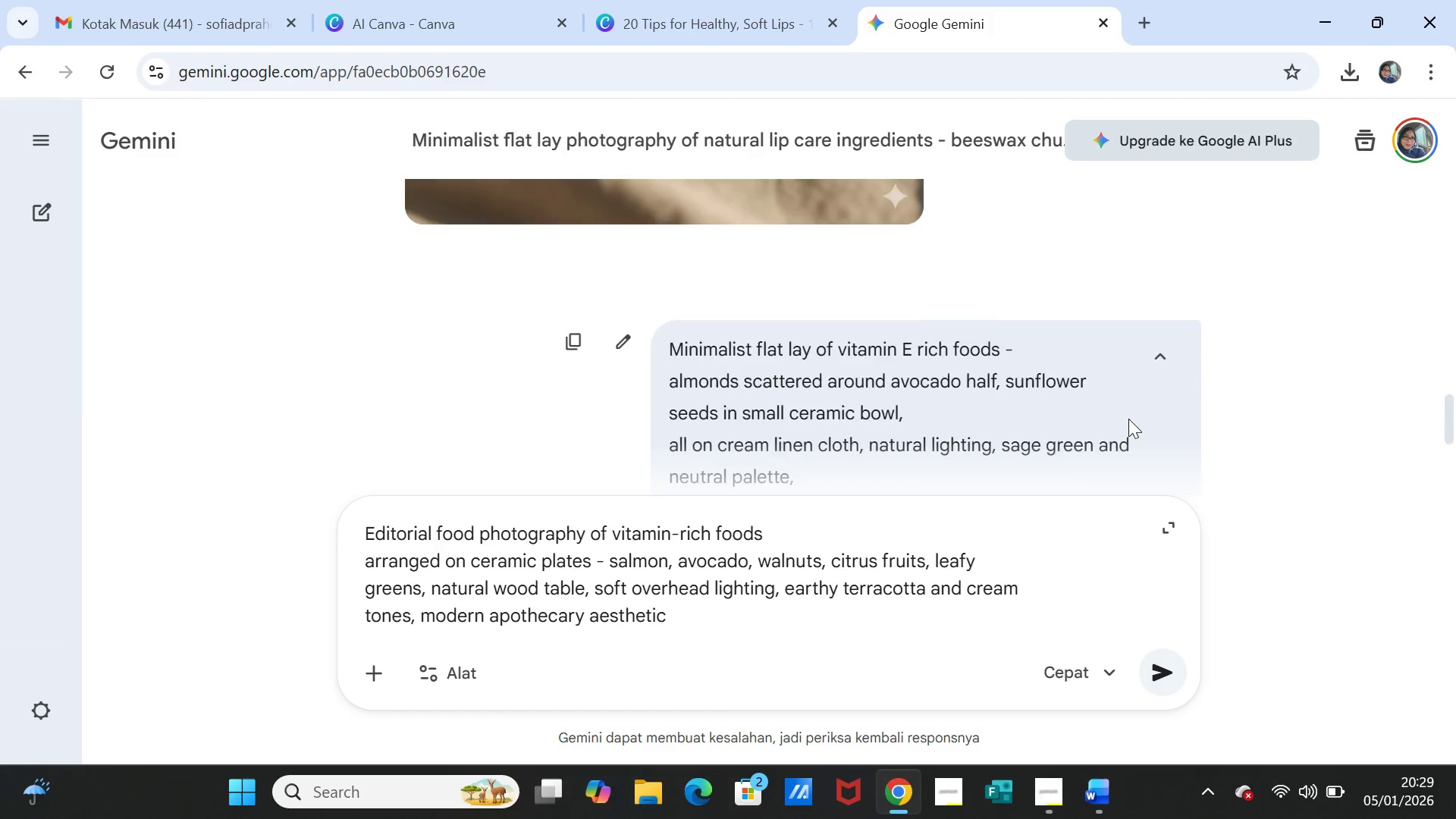 
scroll: coordinate [1128, 419], scroll_direction: down, amount: 2.0
 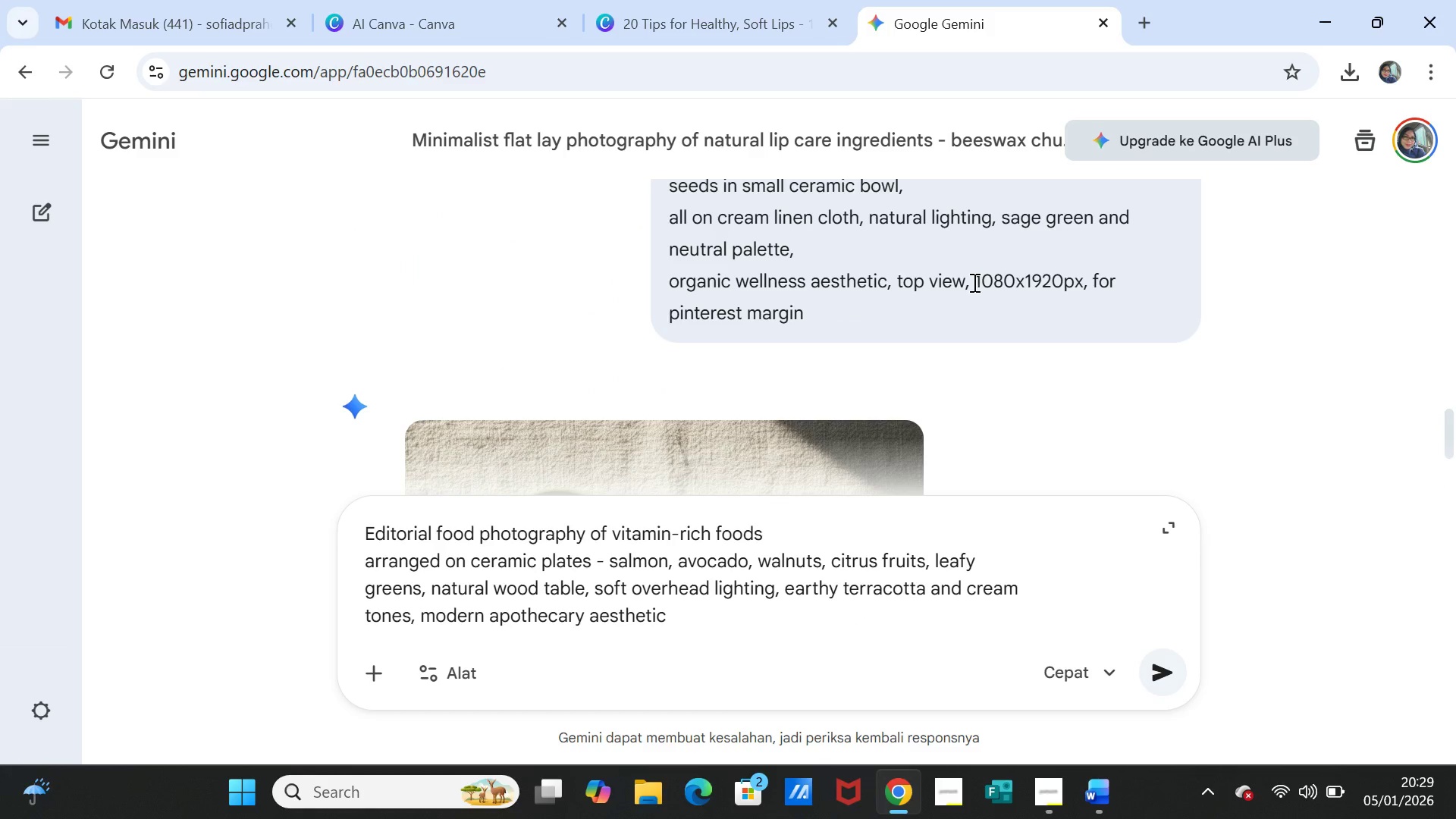 
left_click_drag(start_coordinate=[975, 280], to_coordinate=[874, 315])
 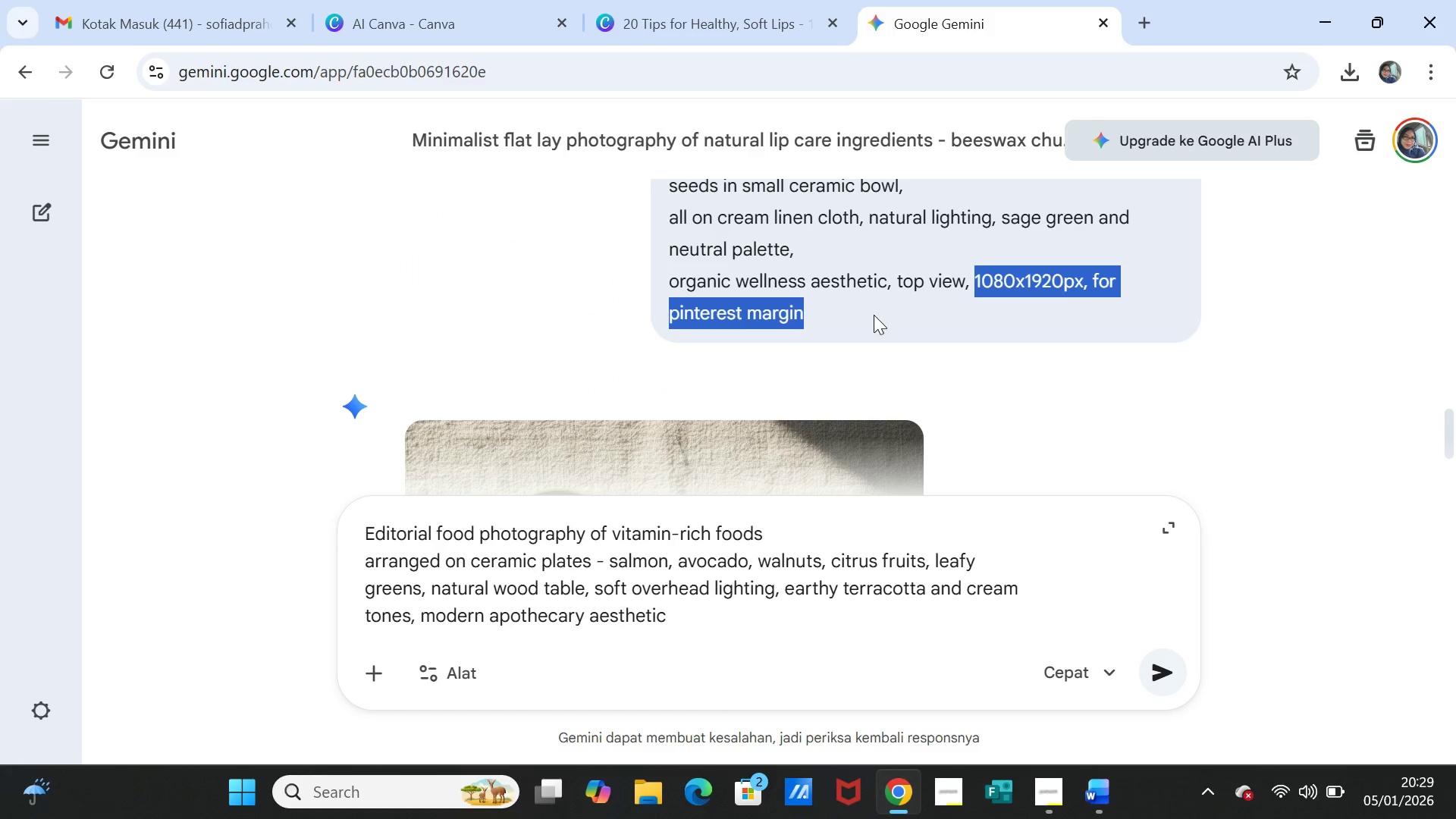 
key(Control+C)
 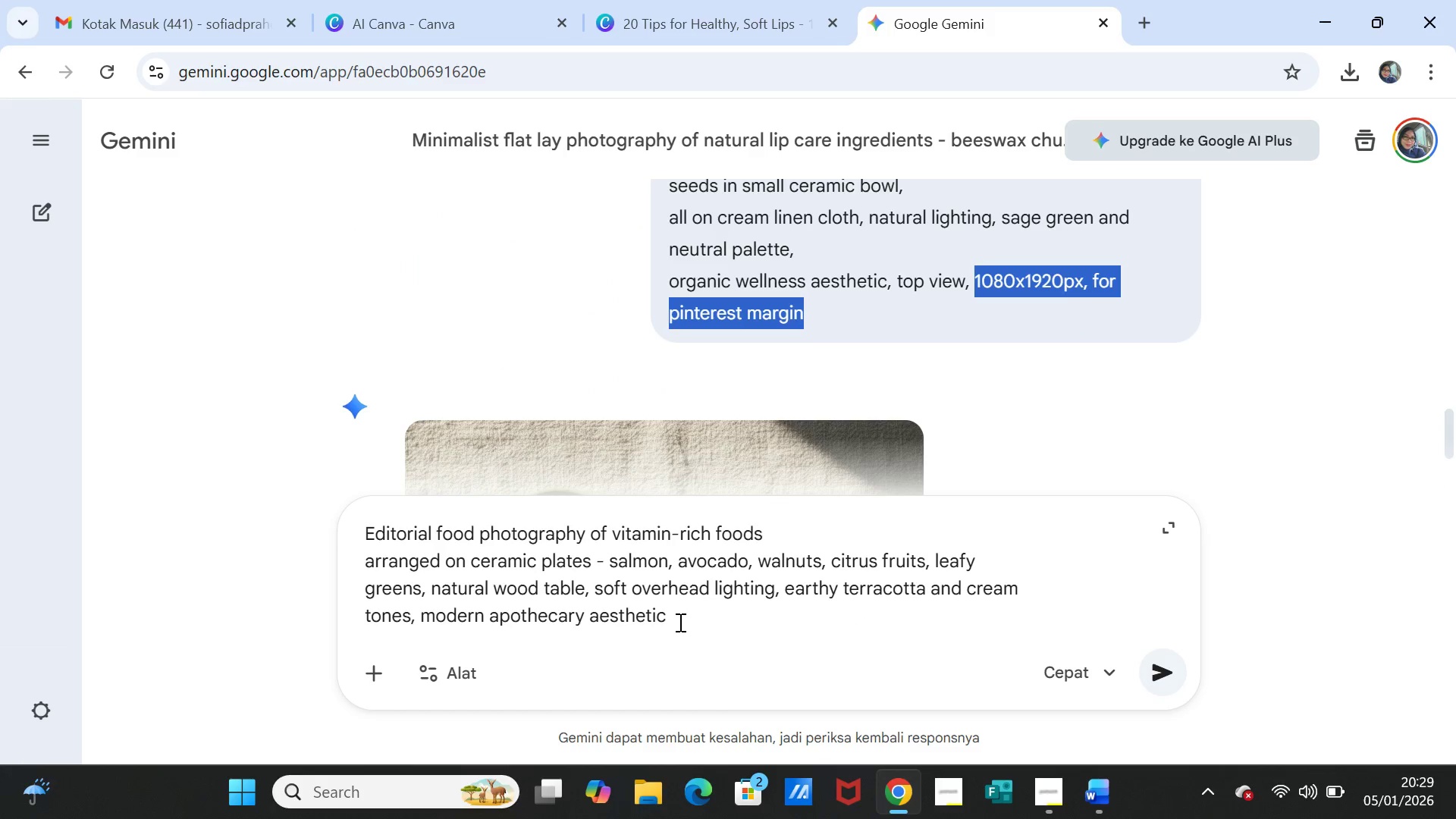 
left_click([679, 622])
 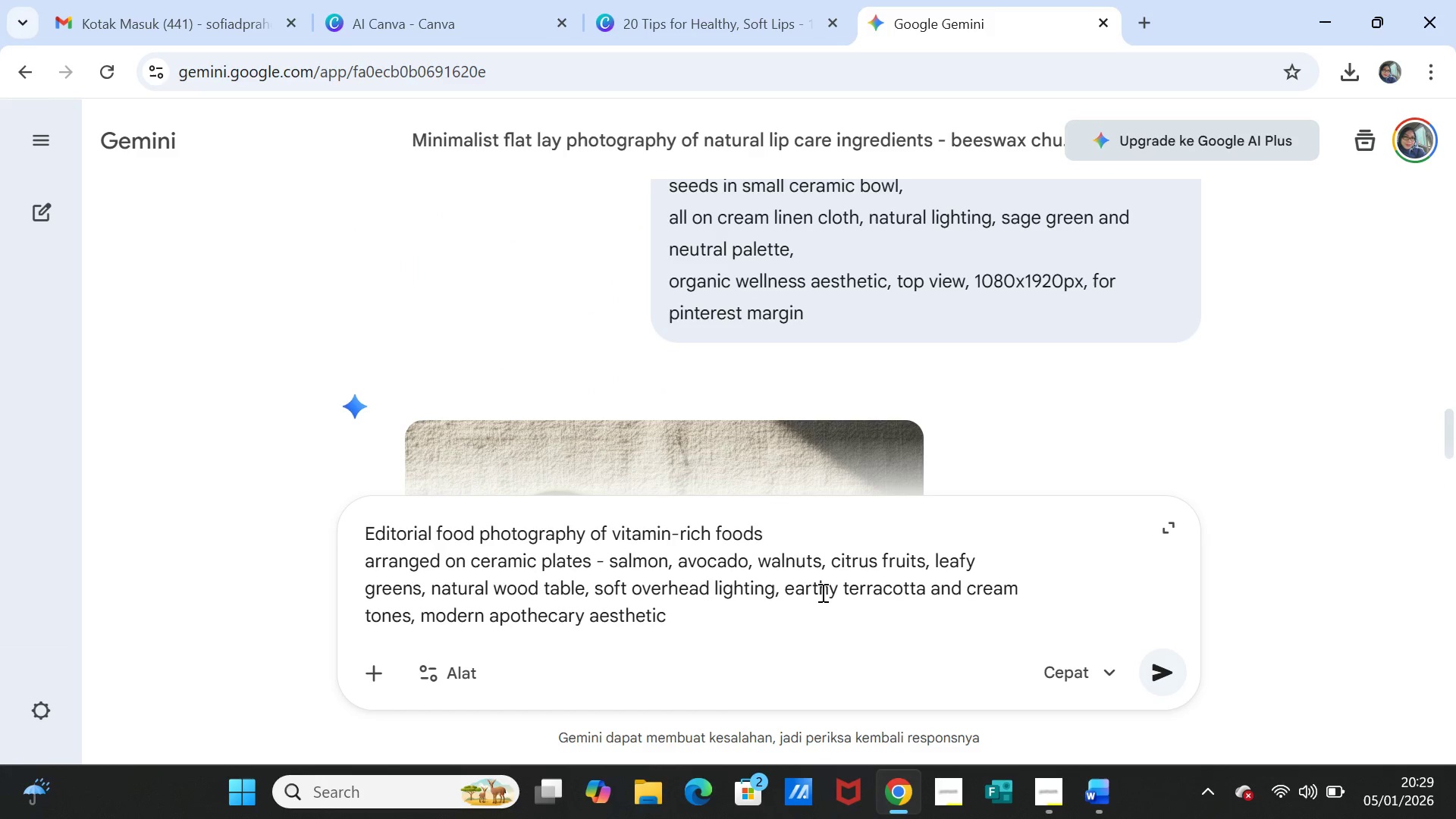 
key(Comma)
 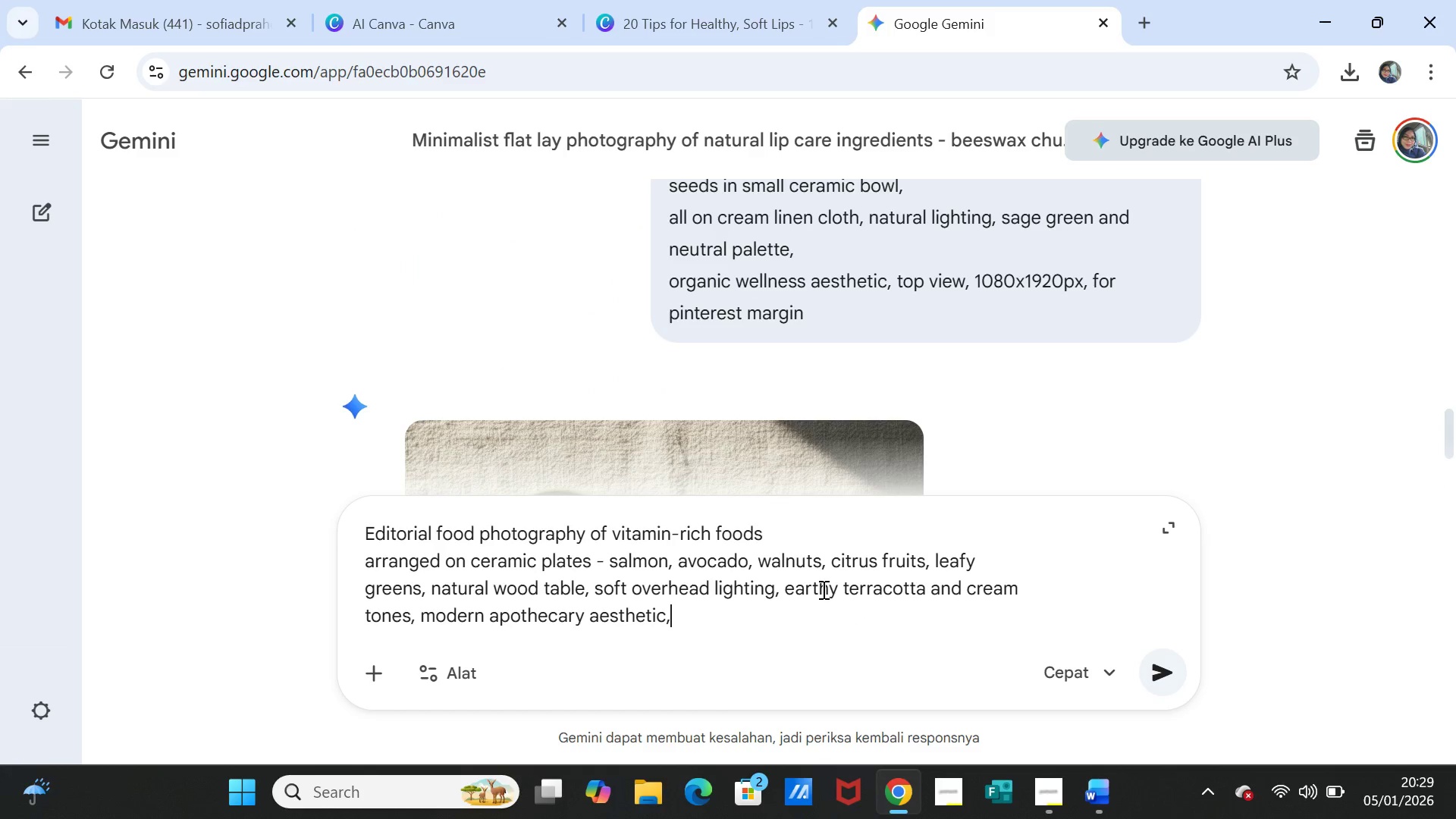 
key(Control+V)
 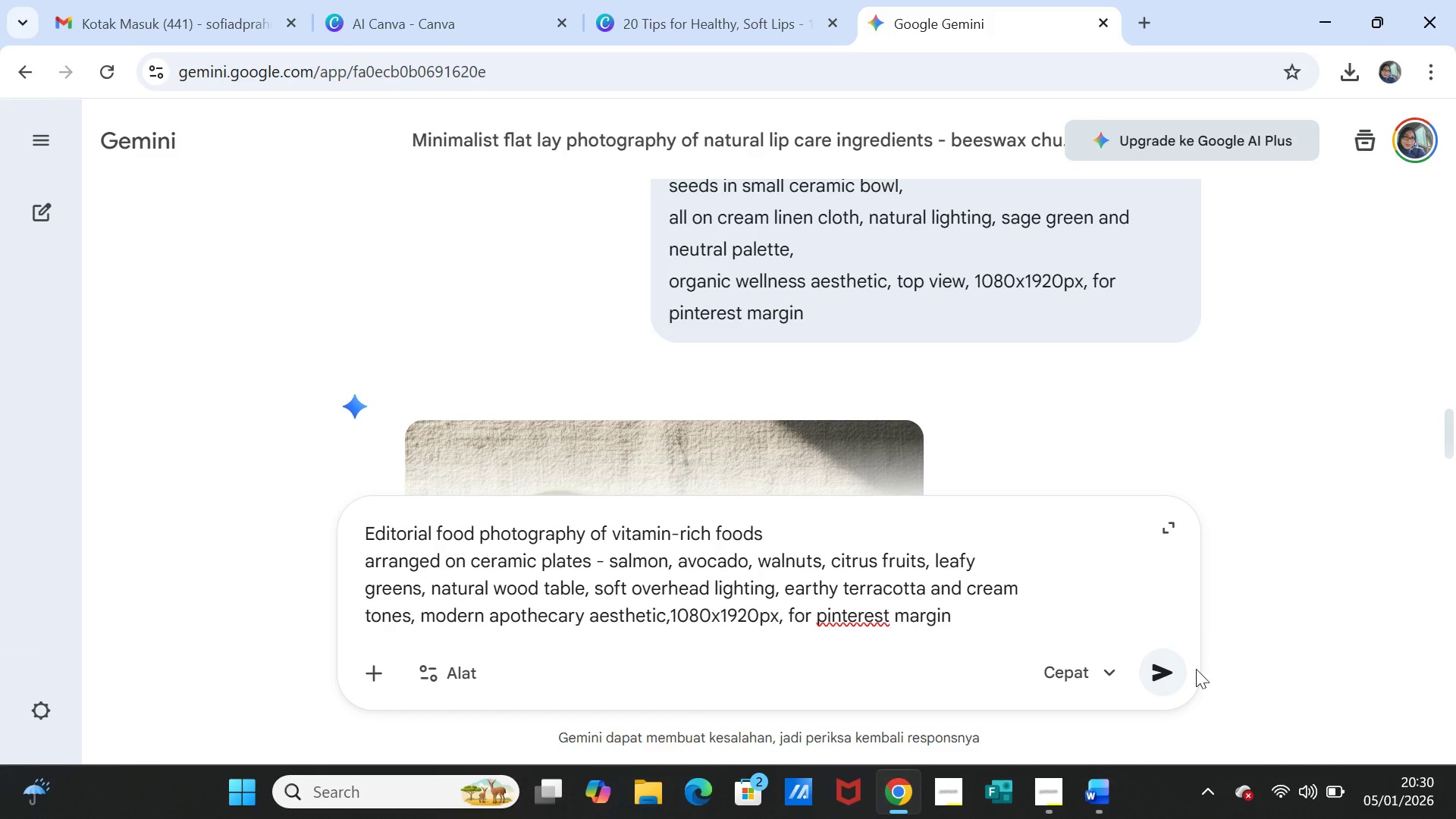 
left_click([1153, 673])
 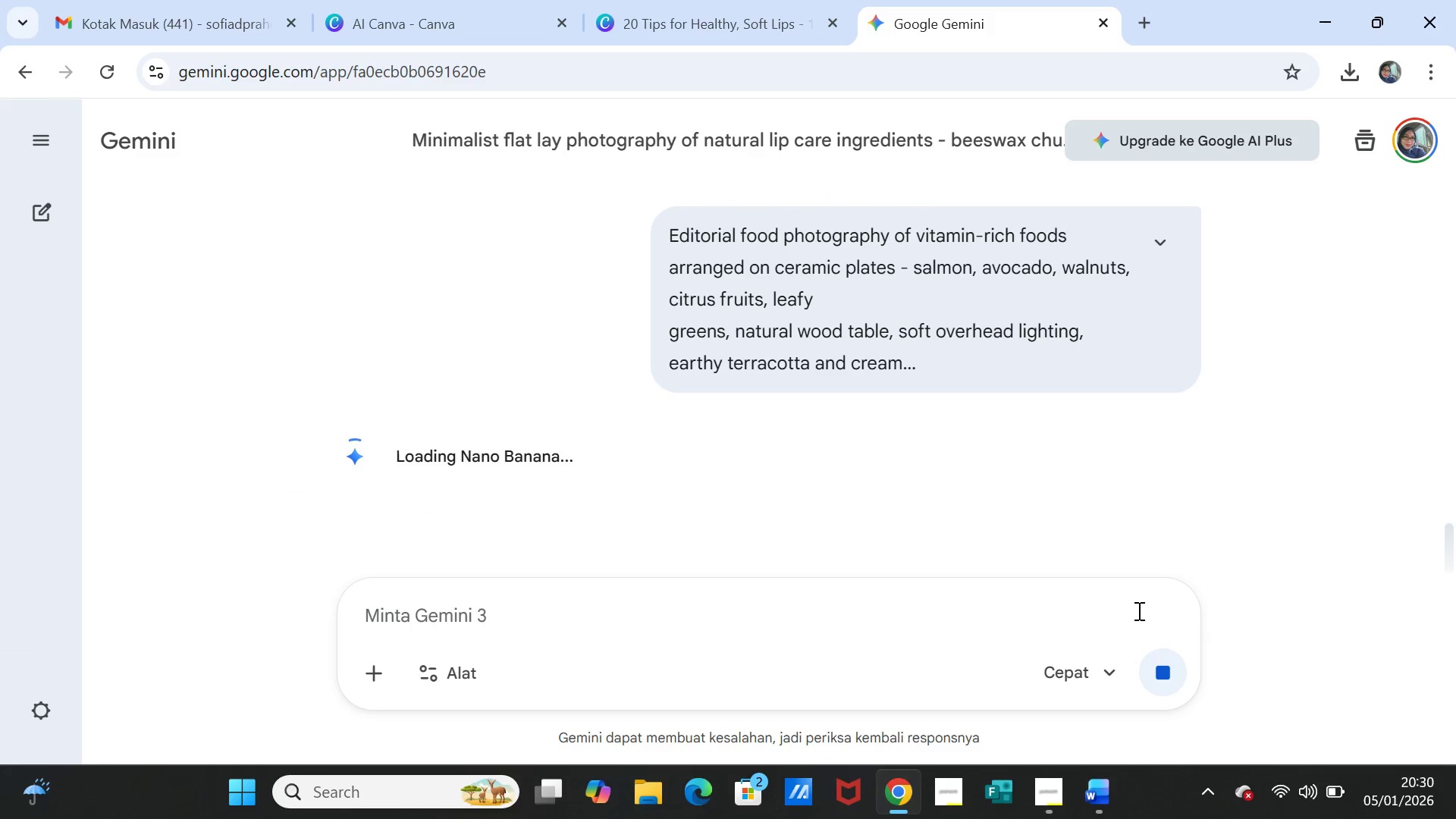 
wait(8.47)
 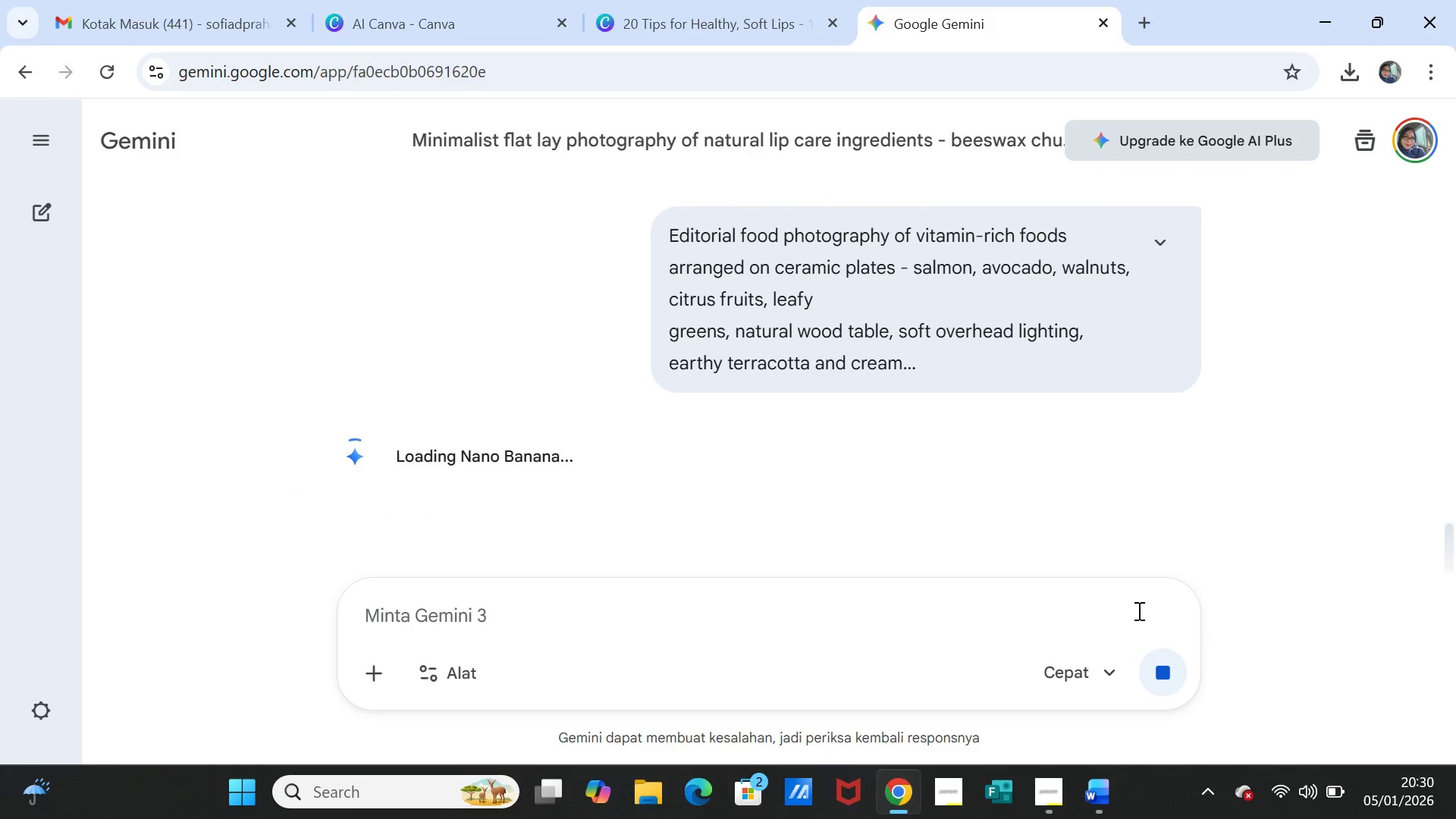 
scroll: coordinate [1107, 477], scroll_direction: down, amount: 1.0
 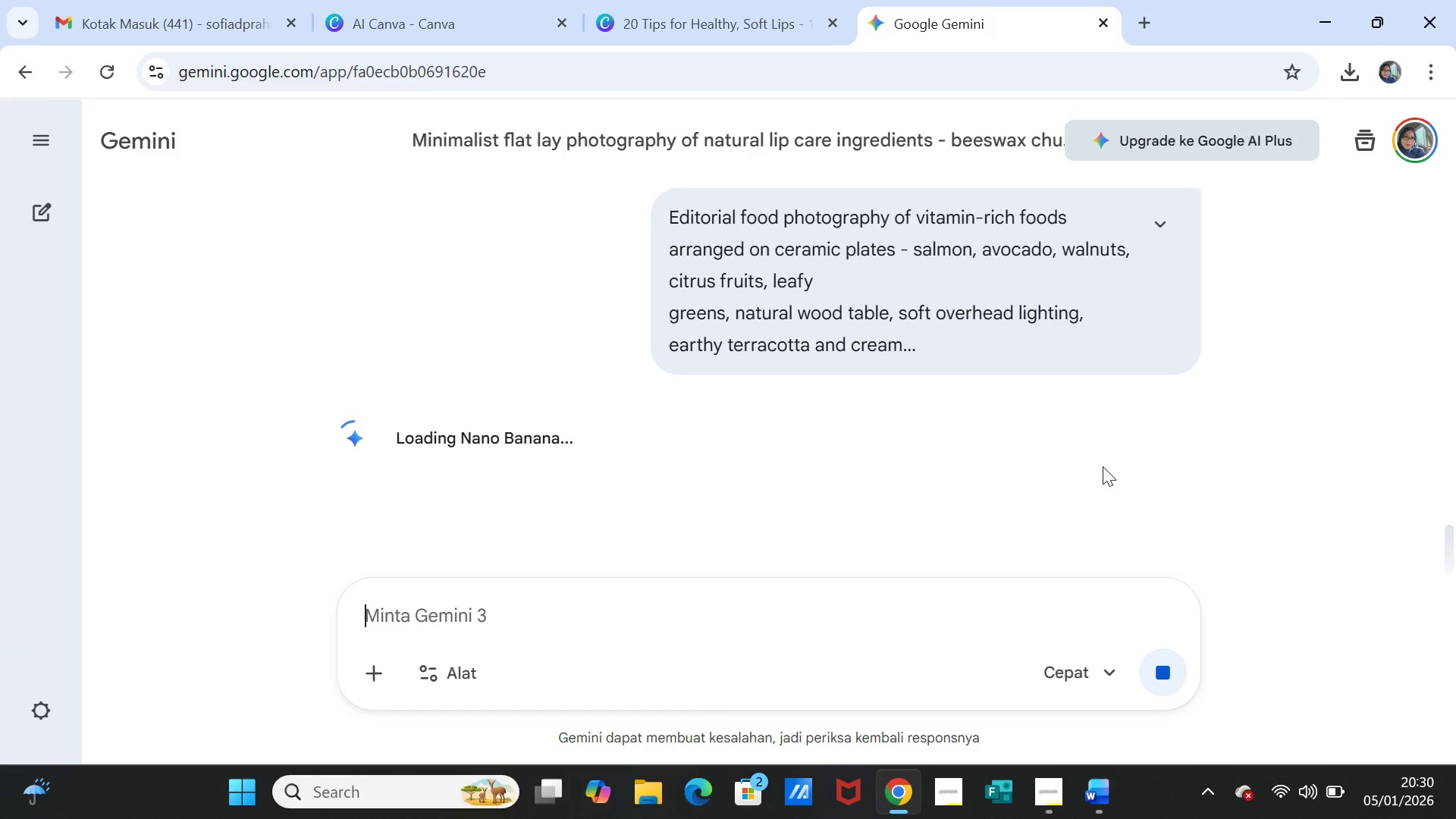 
wait(10.32)
 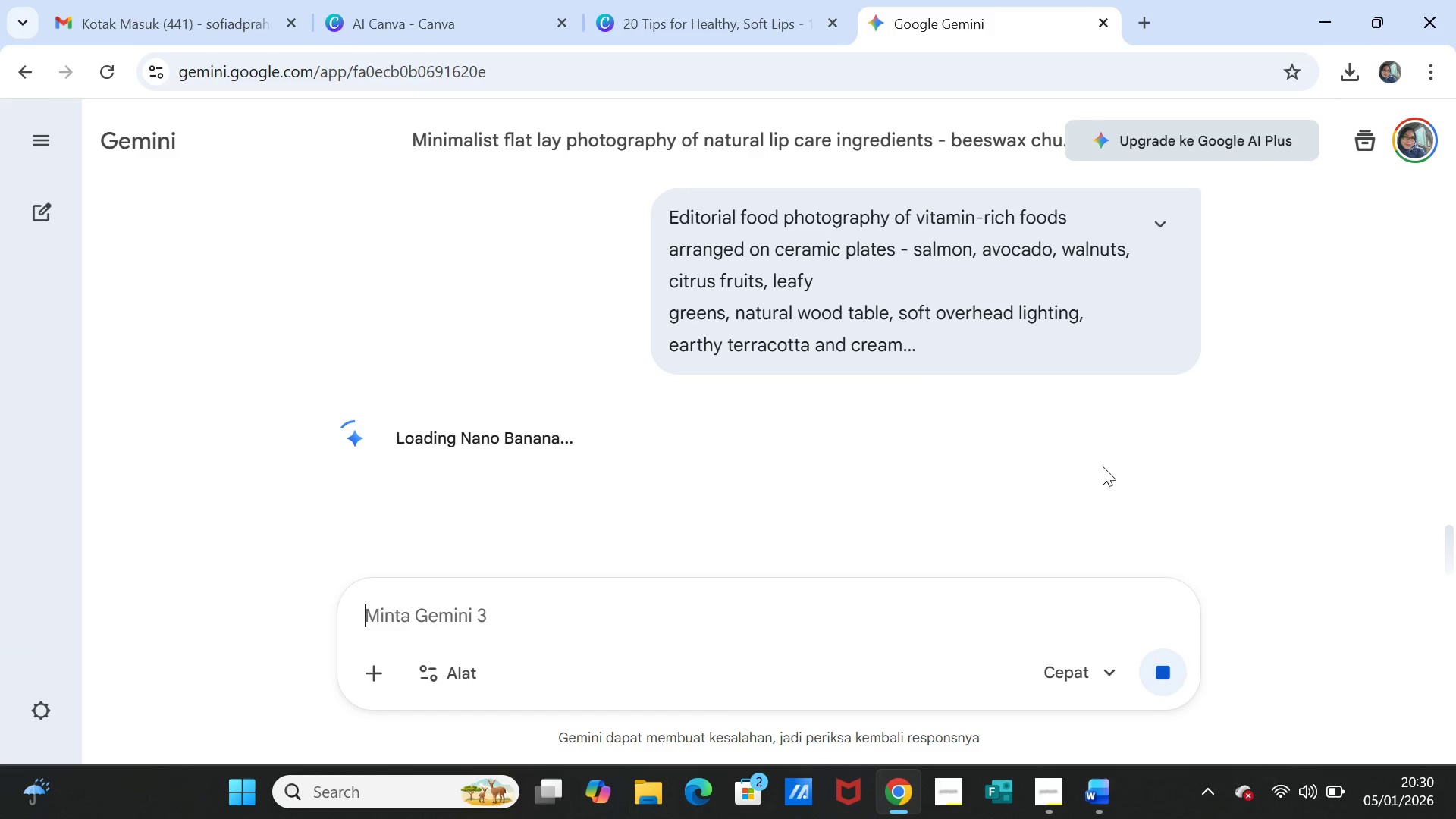 
scroll: coordinate [1101, 462], scroll_direction: down, amount: 2.0
 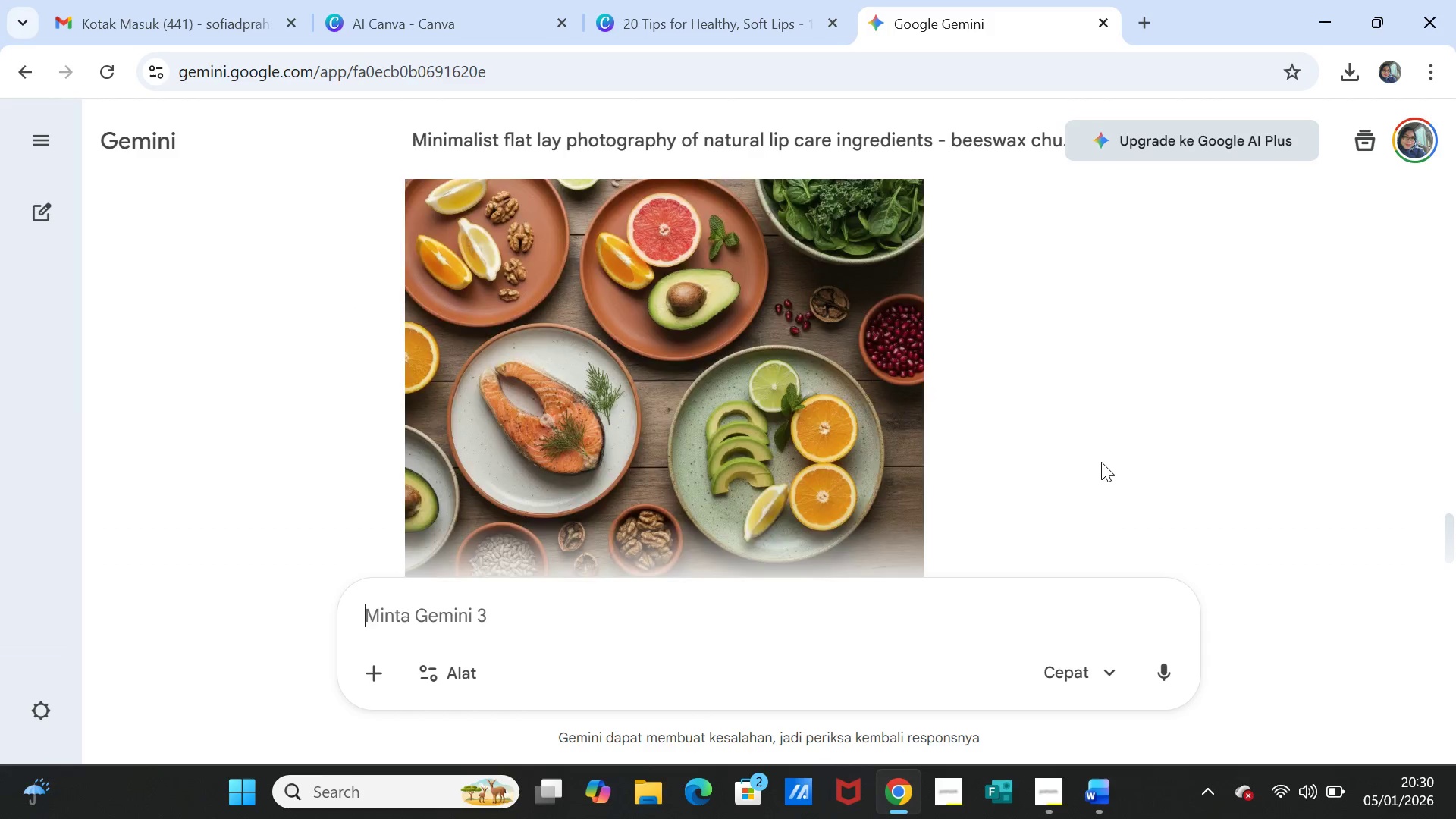 
scroll: coordinate [1101, 462], scroll_direction: up, amount: 1.0
 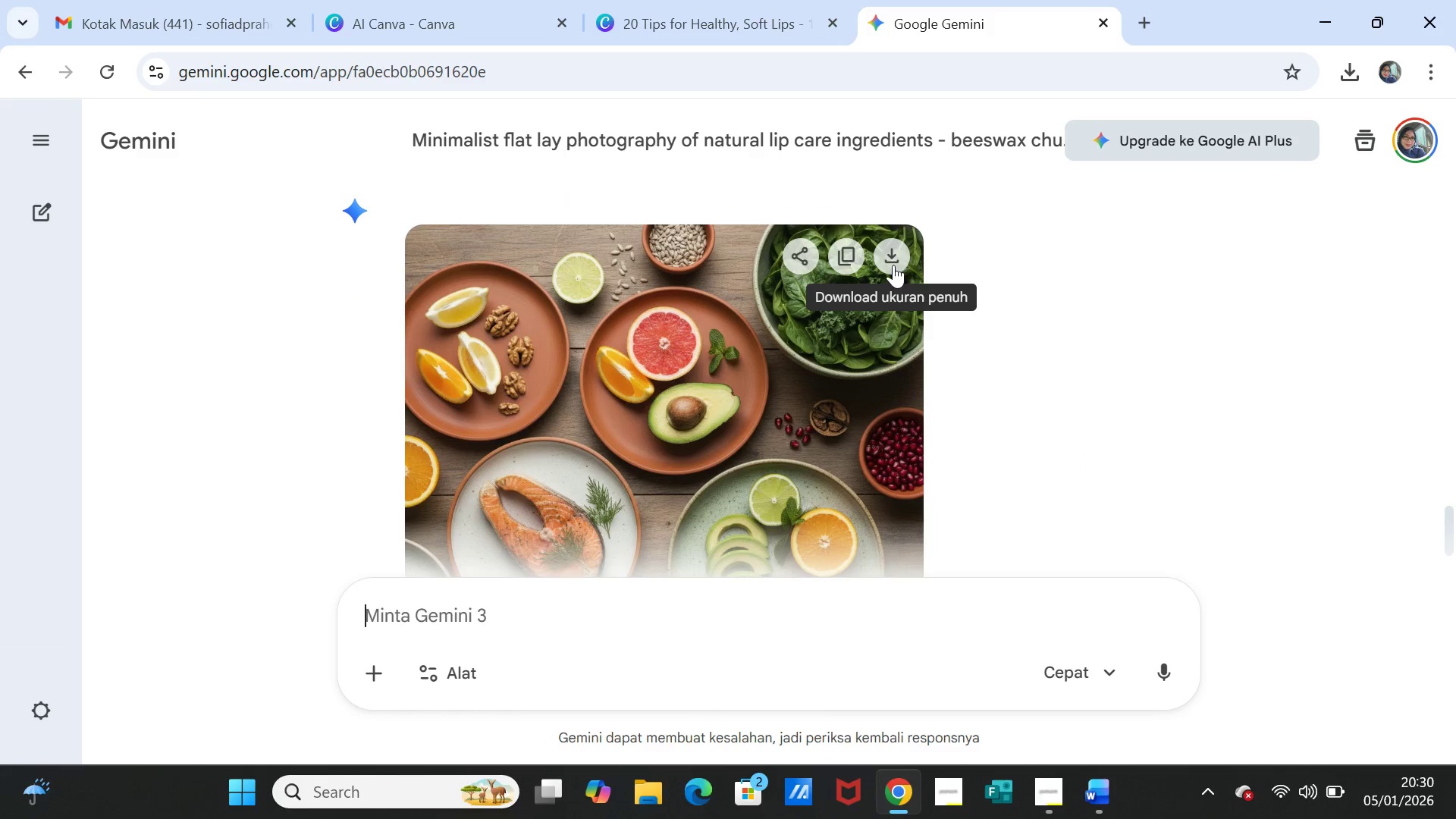 
left_click([893, 262])
 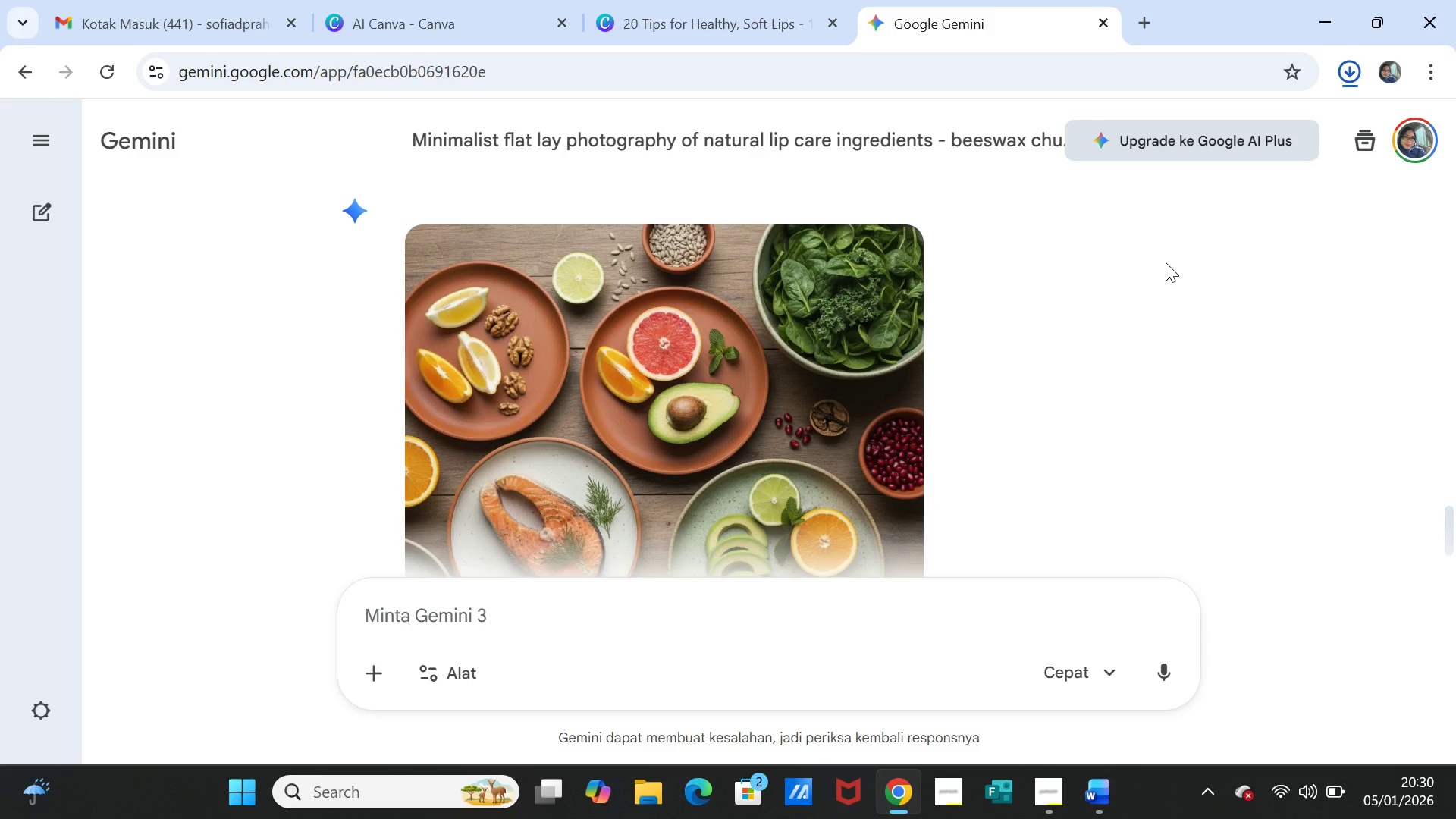 
wait(13.0)
 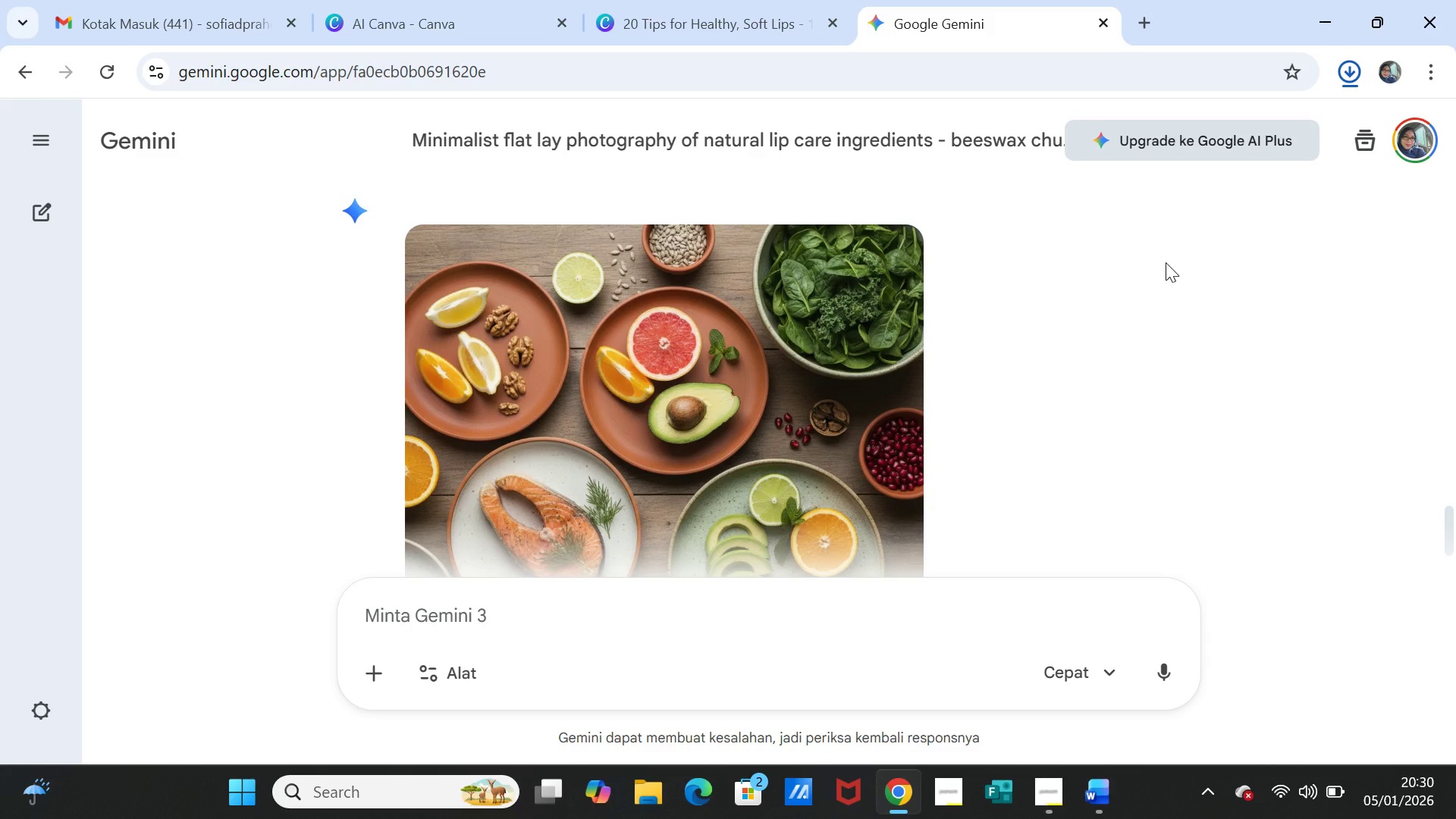 
left_click([1094, 798])
 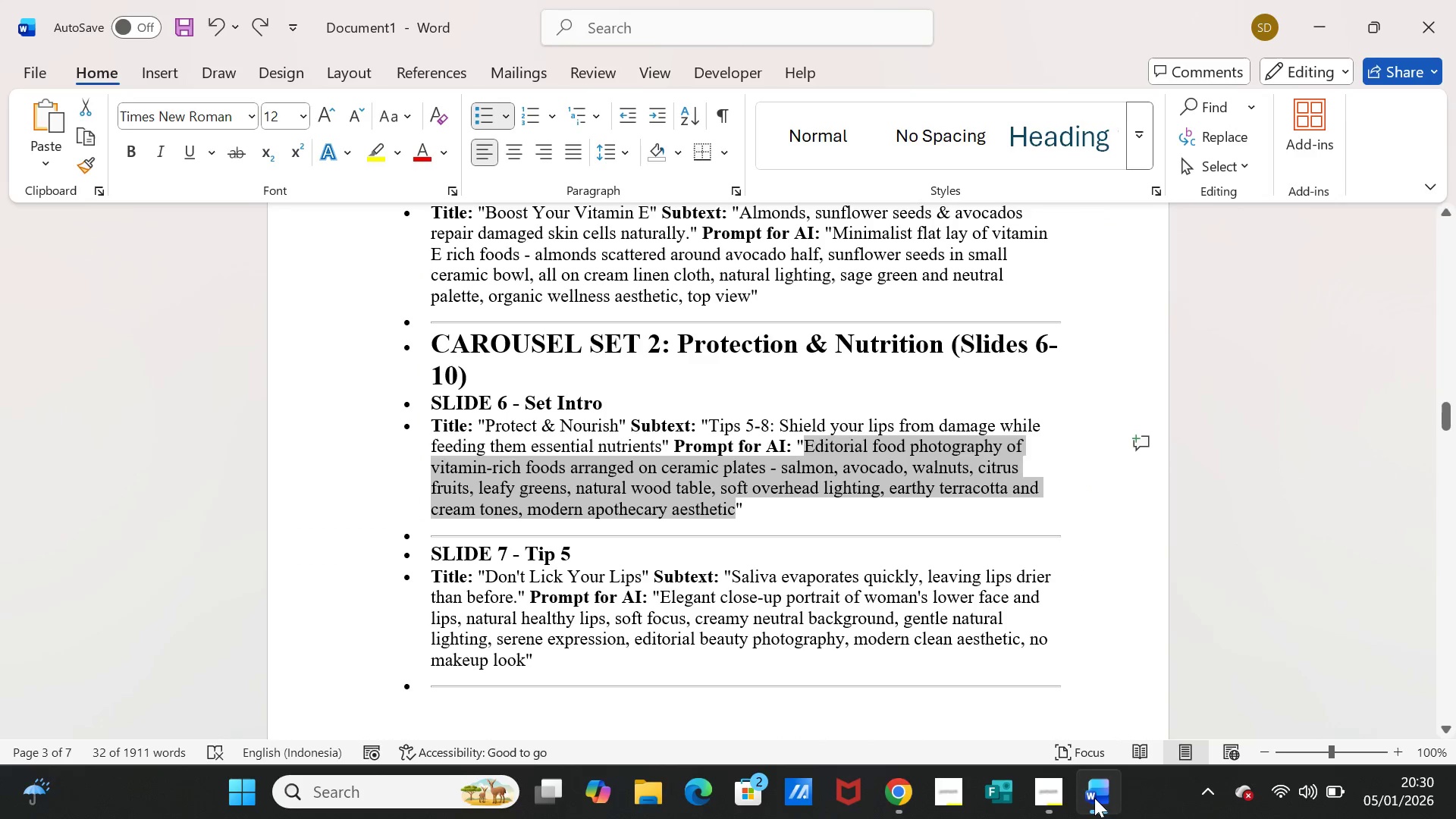 
left_click([1094, 798])
 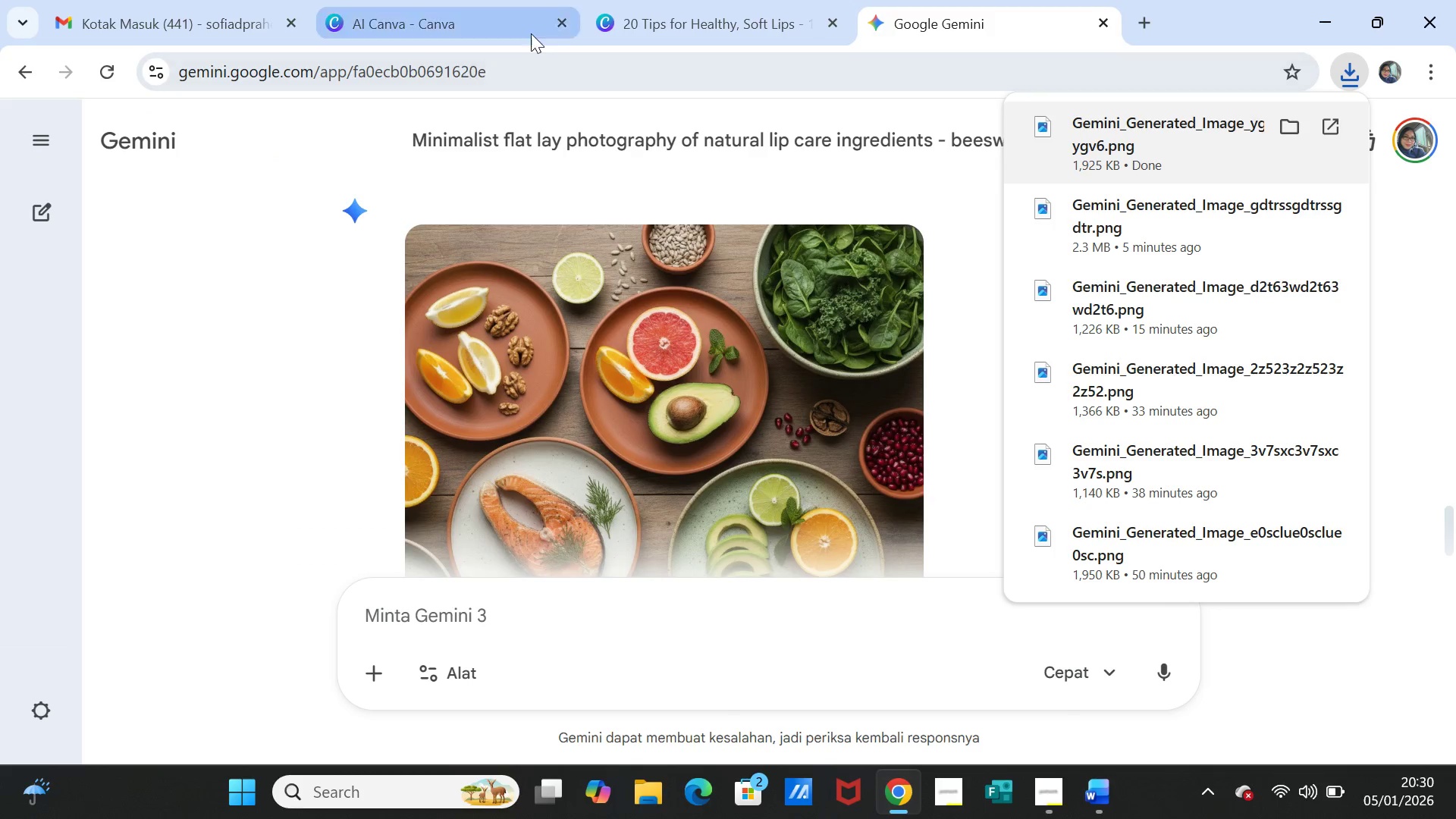 
left_click([672, 27])
 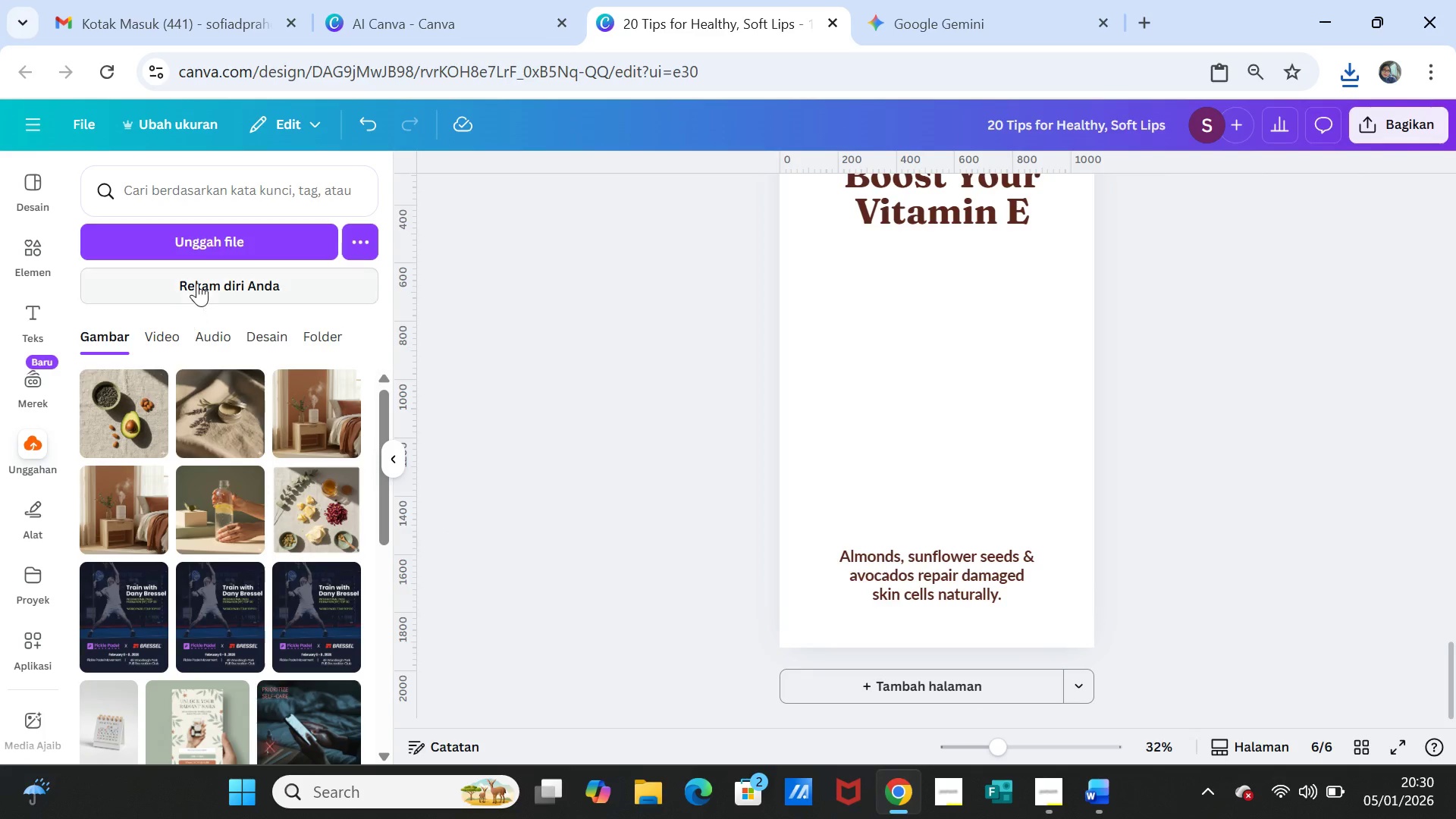 
left_click([206, 230])
 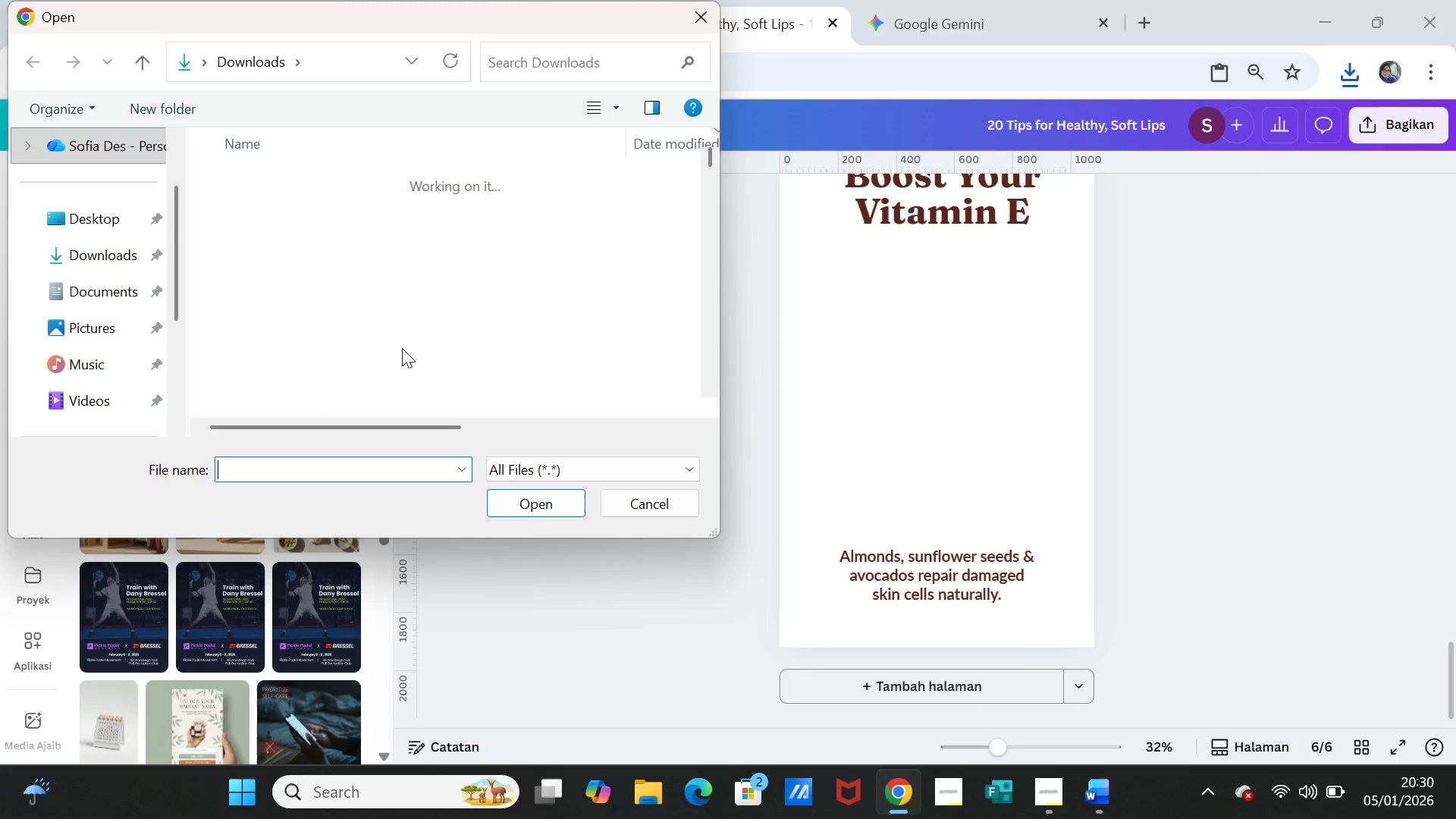 
left_click([388, 211])
 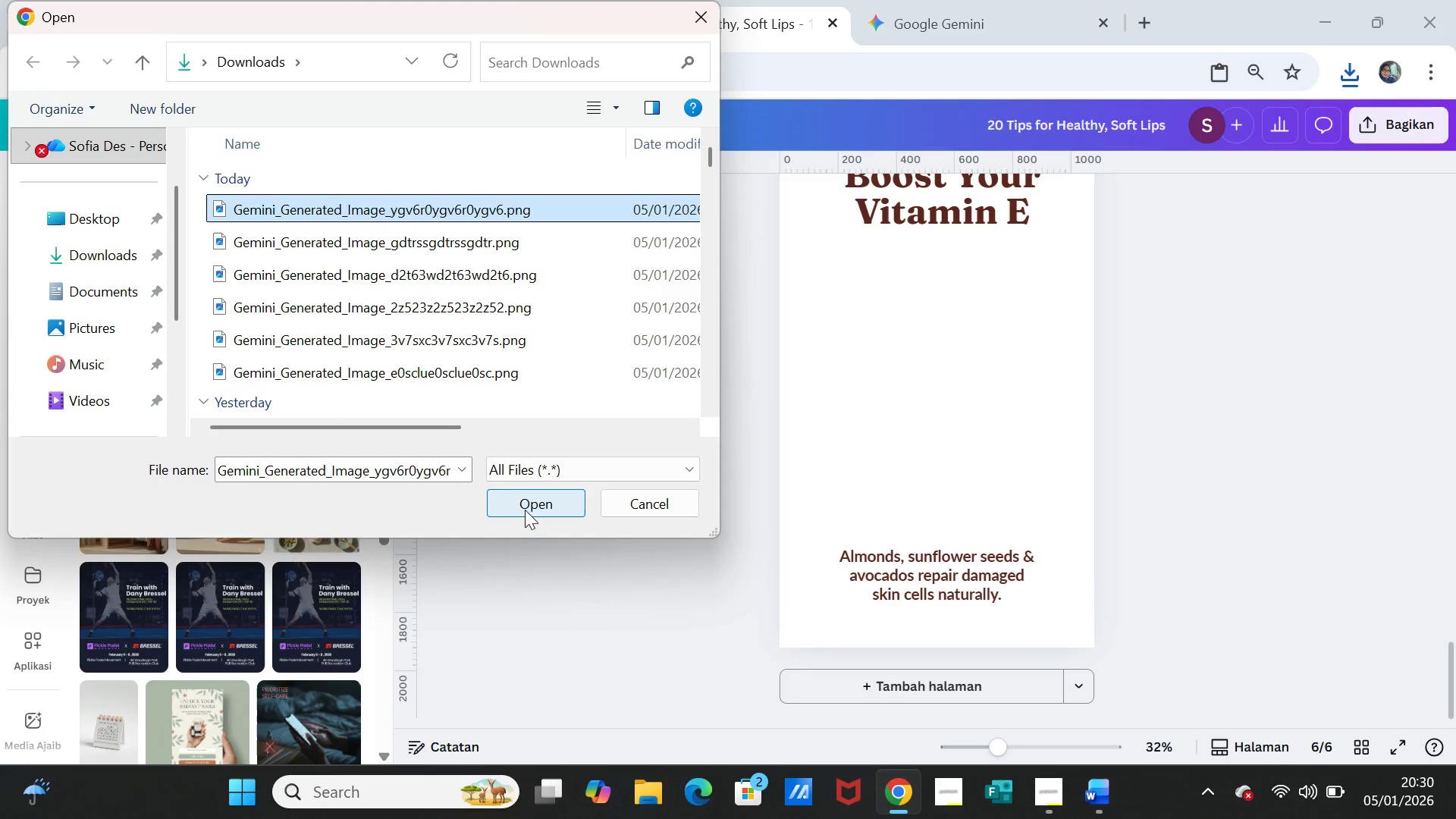 
left_click([524, 505])
 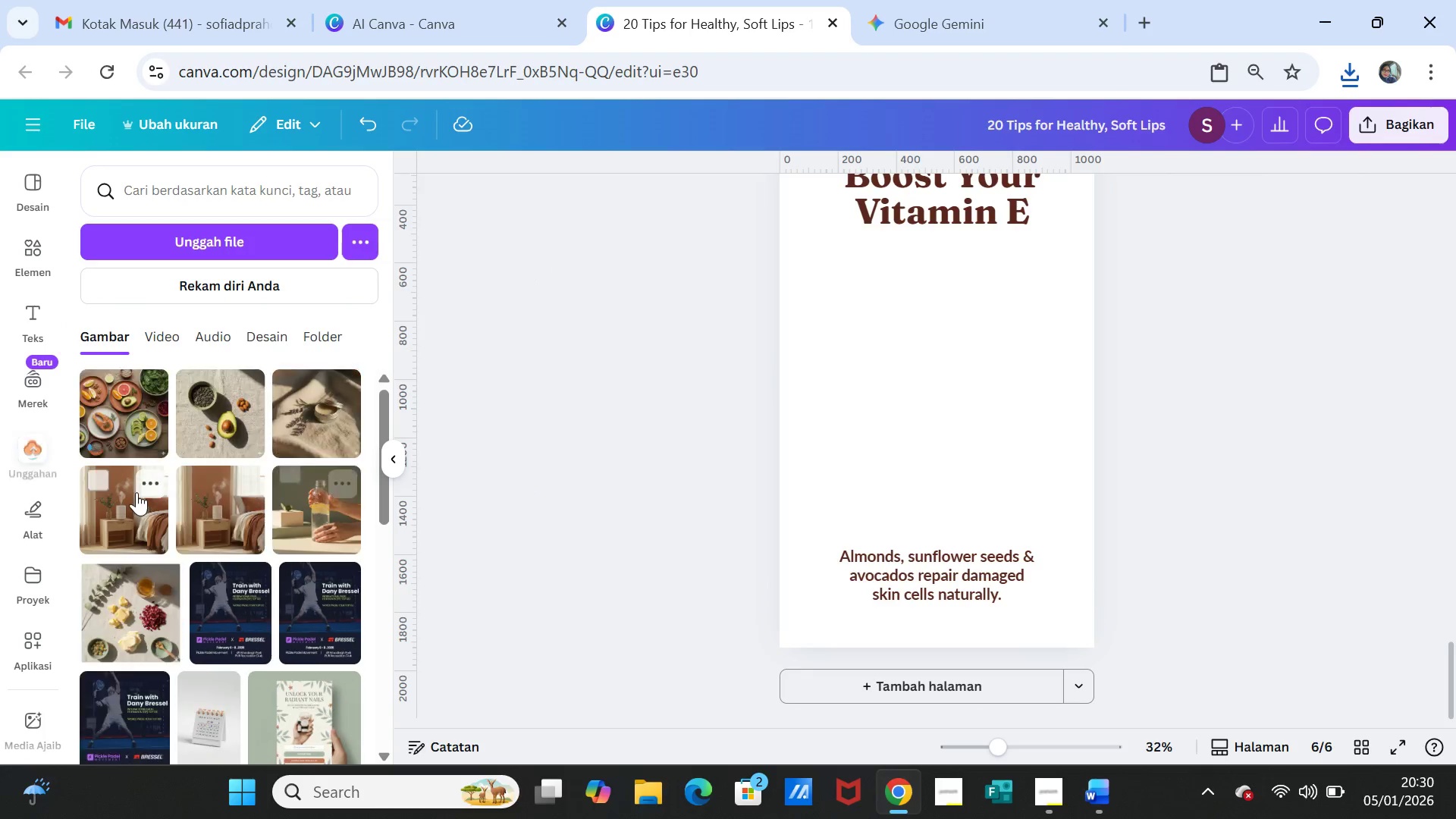 
left_click([107, 407])
 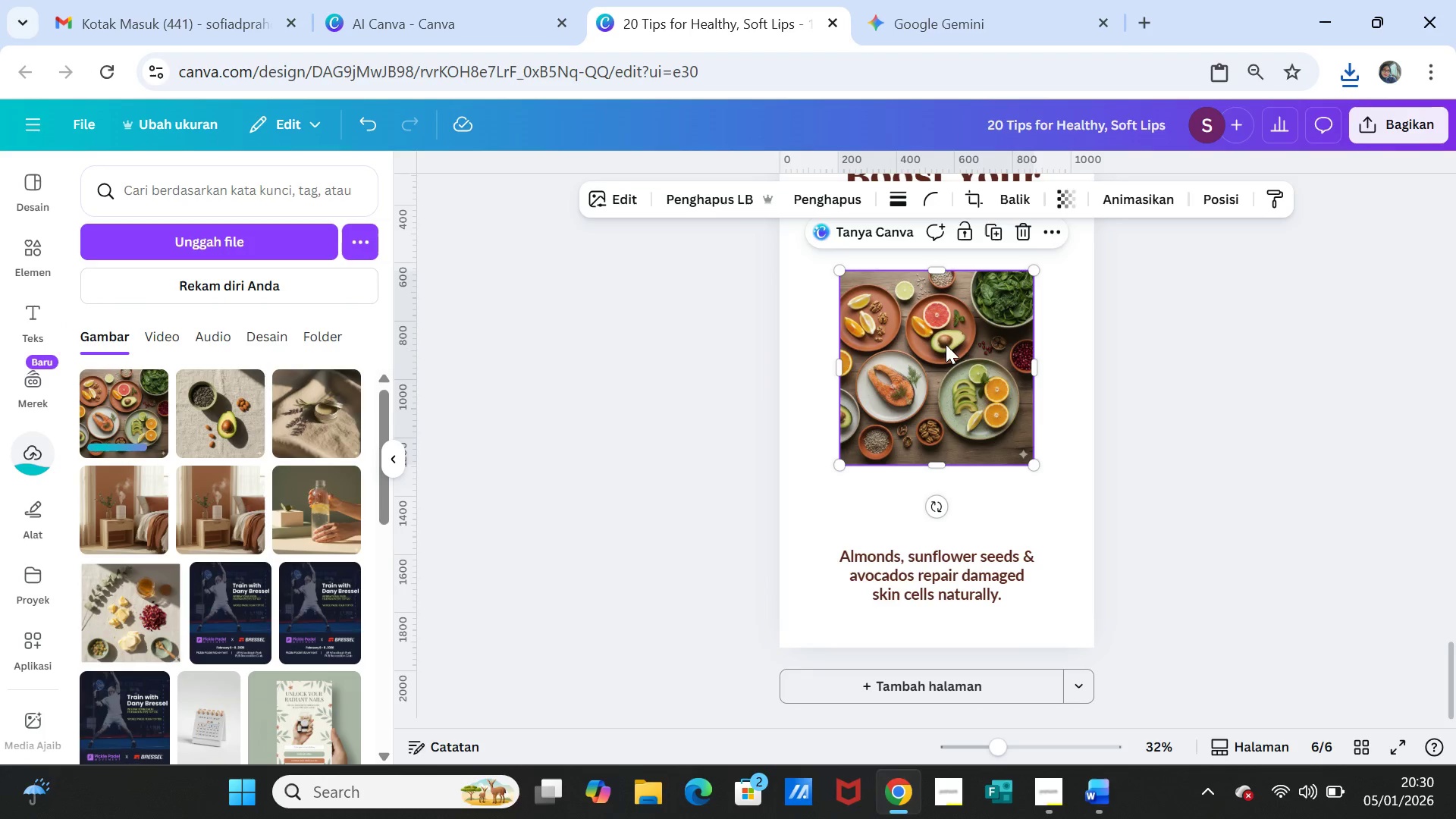 
scroll: coordinate [942, 377], scroll_direction: up, amount: 2.0
 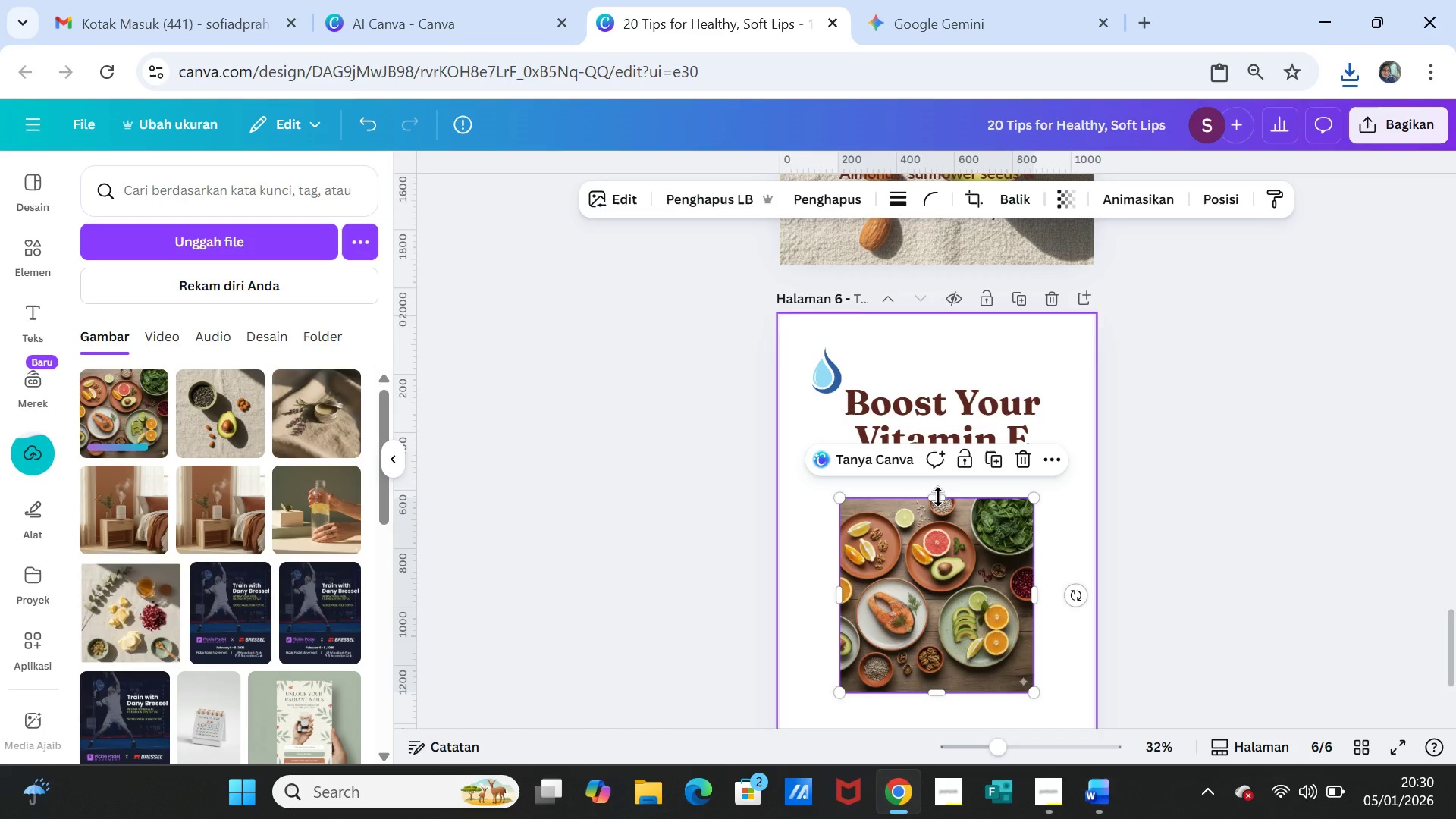 
left_click_drag(start_coordinate=[939, 505], to_coordinate=[932, 461])
 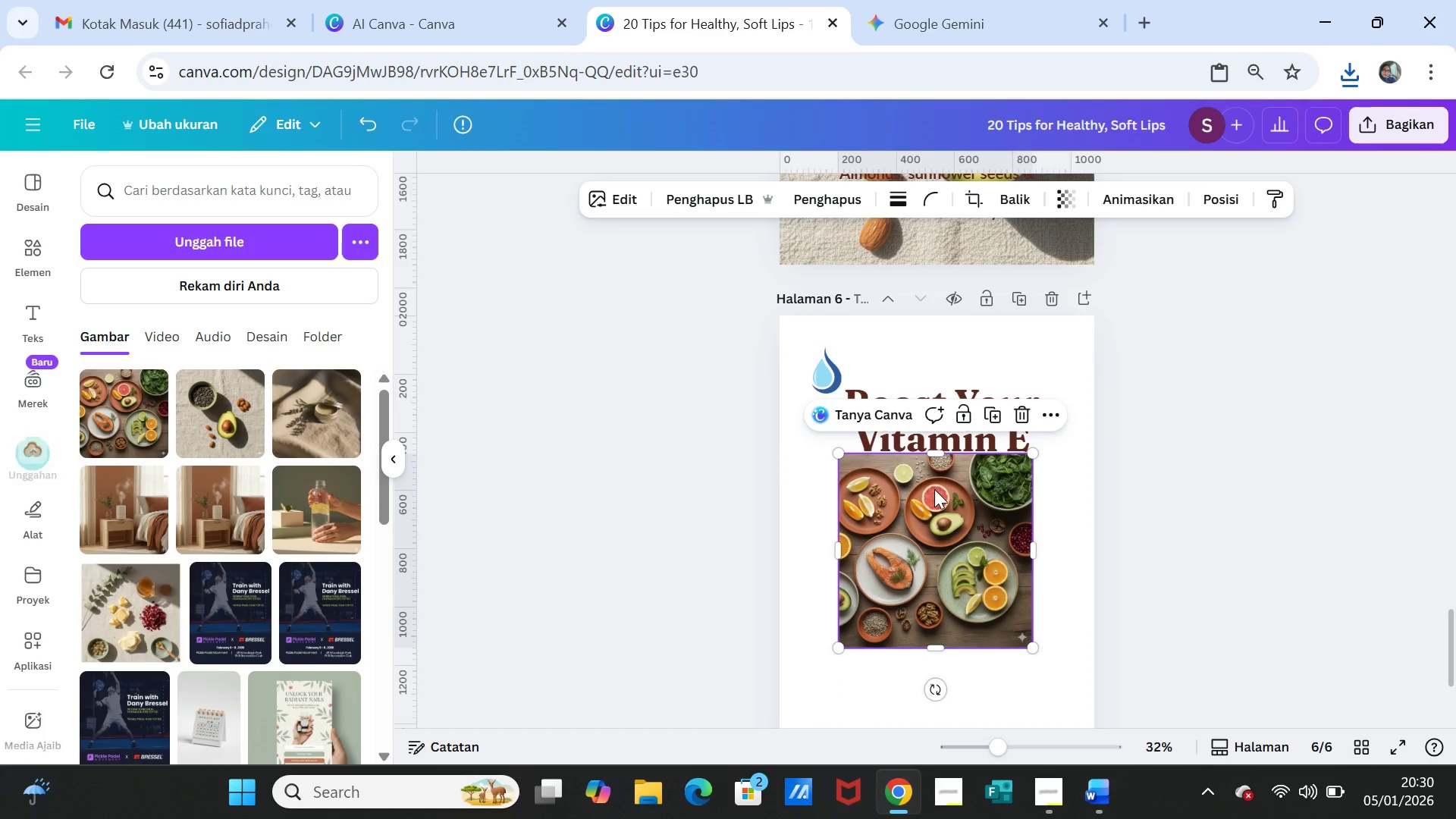 
left_click_drag(start_coordinate=[934, 490], to_coordinate=[938, 546])
 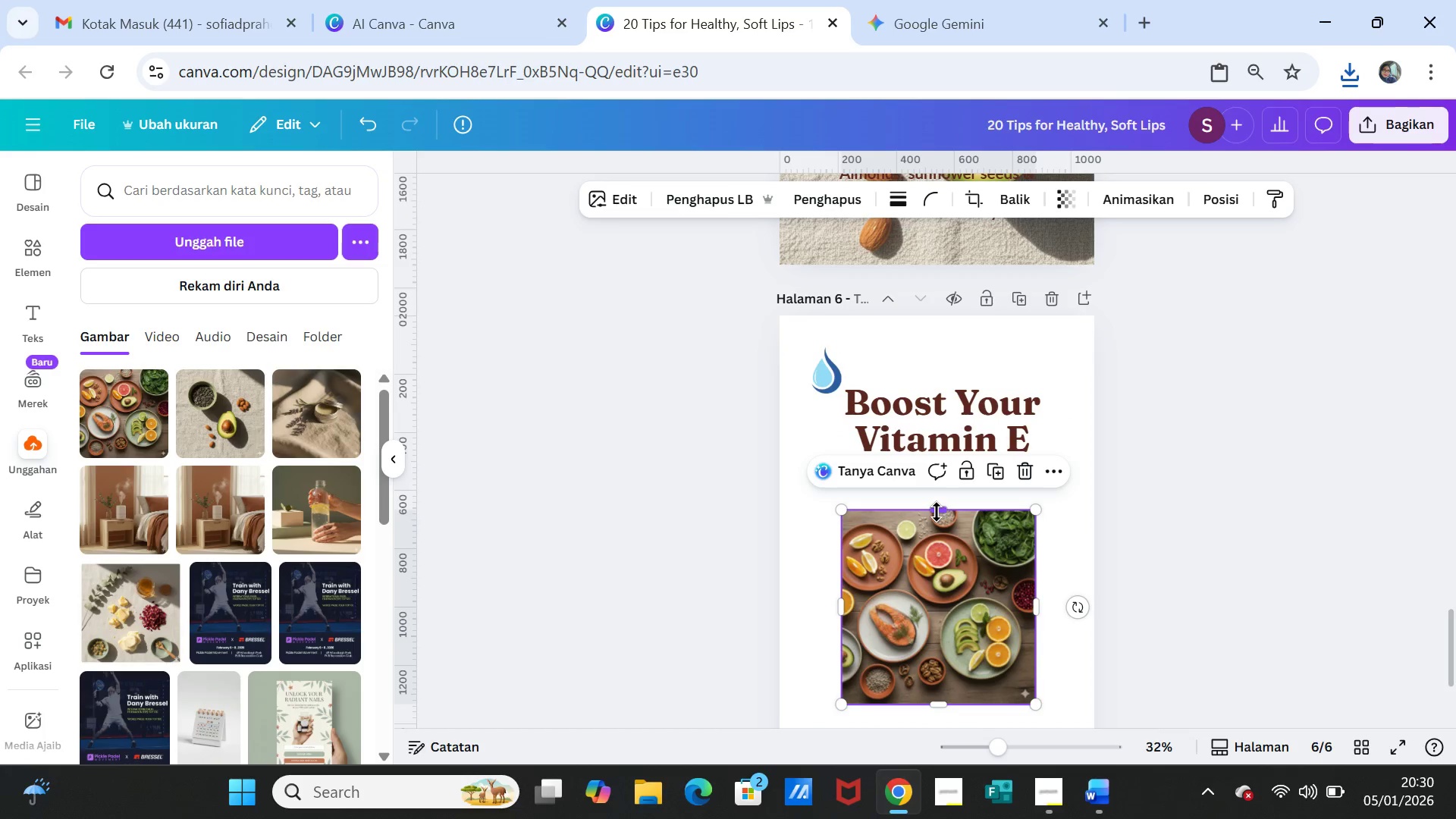 
left_click_drag(start_coordinate=[937, 512], to_coordinate=[930, 318])
 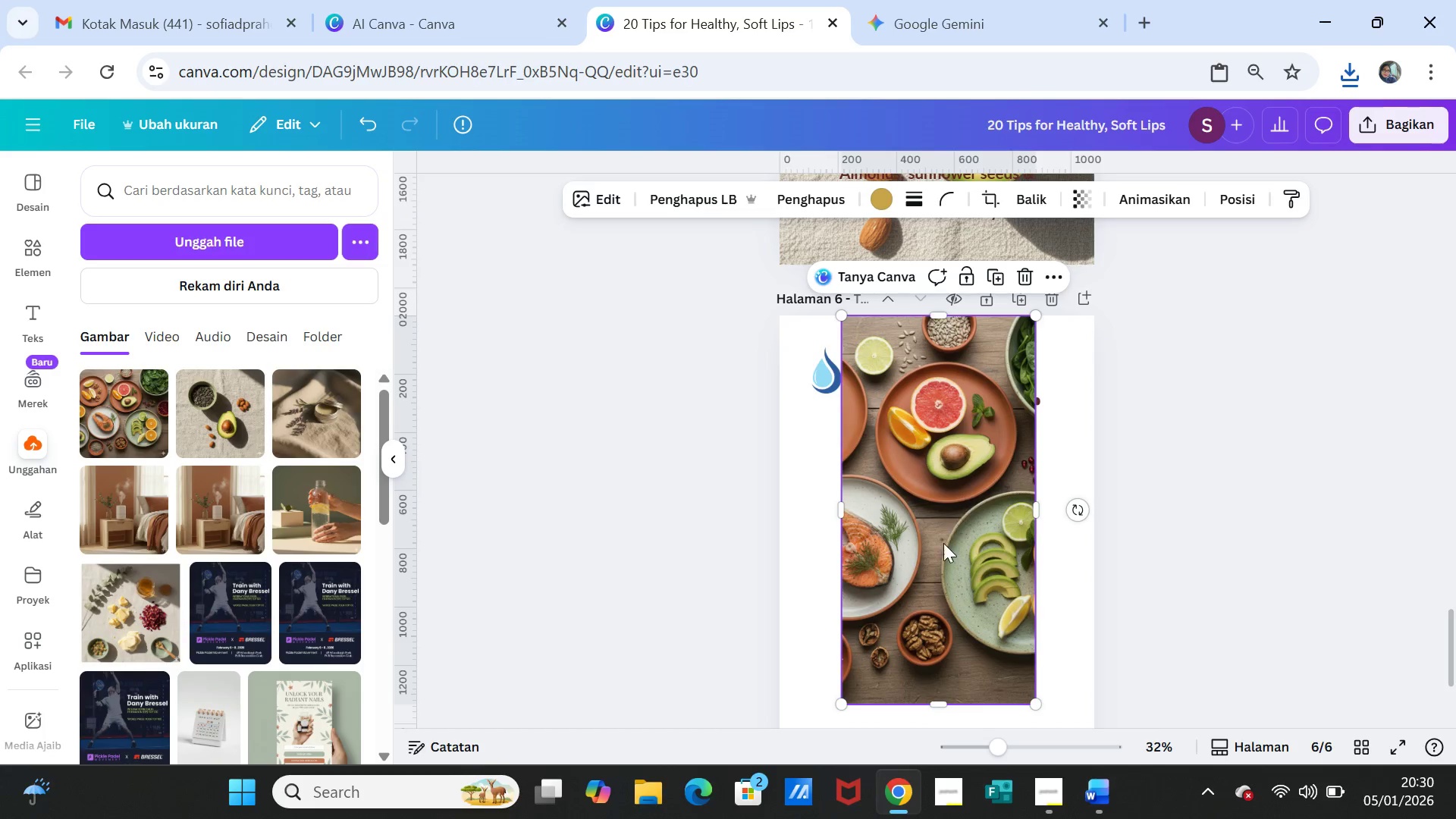 
scroll: coordinate [941, 549], scroll_direction: down, amount: 2.0
 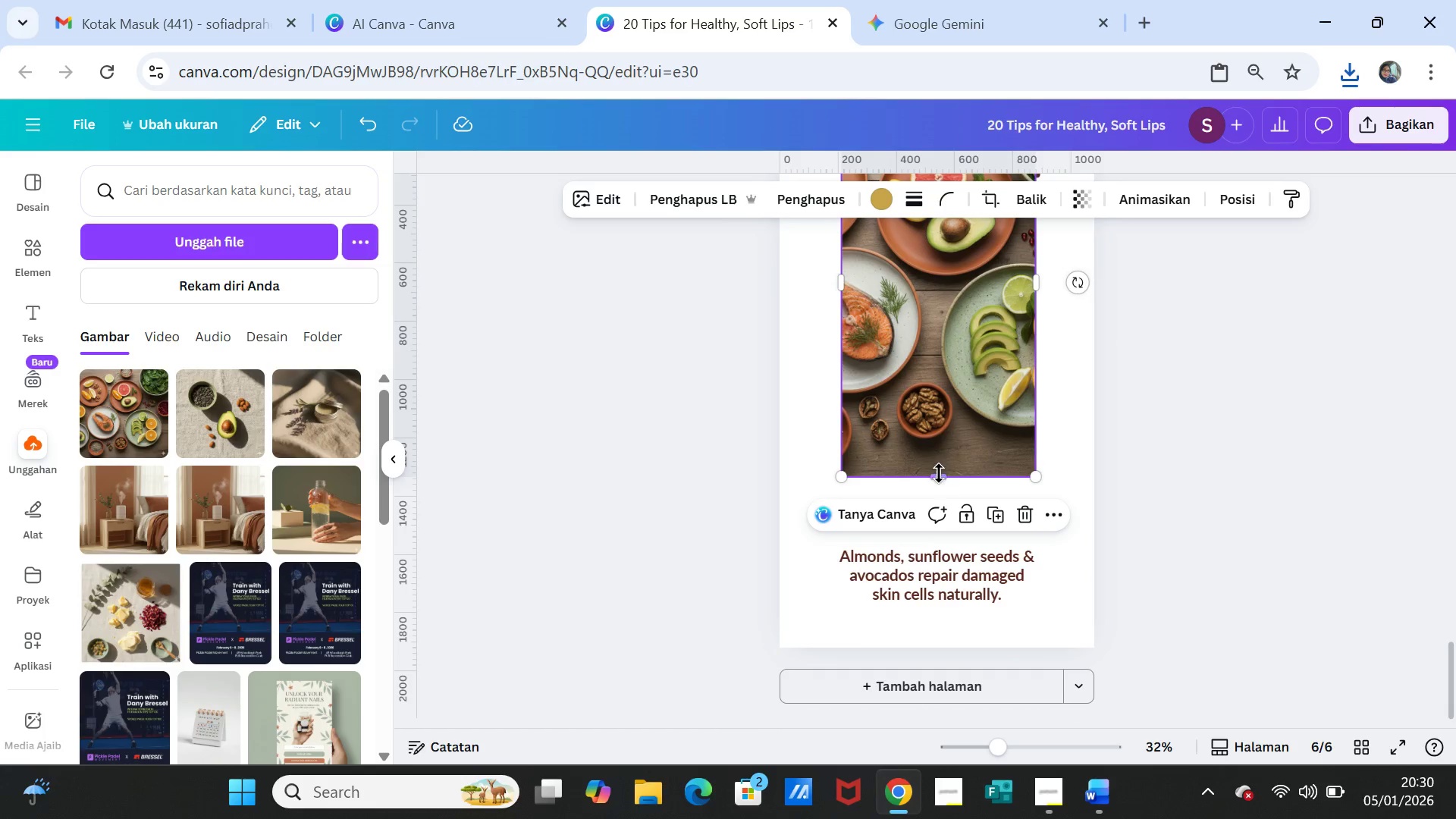 
left_click_drag(start_coordinate=[939, 474], to_coordinate=[934, 645])
 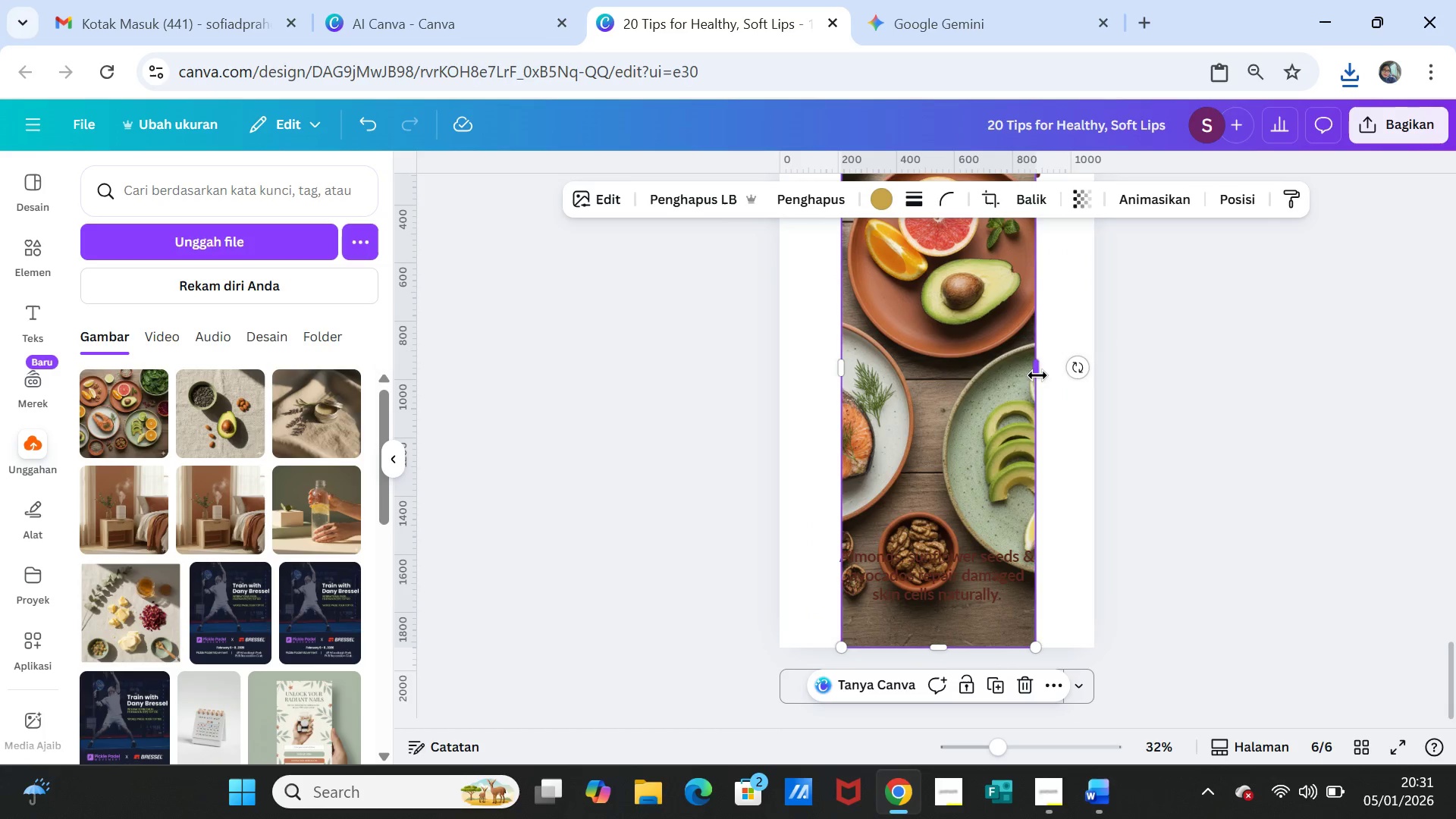 
left_click_drag(start_coordinate=[1036, 372], to_coordinate=[1090, 371])
 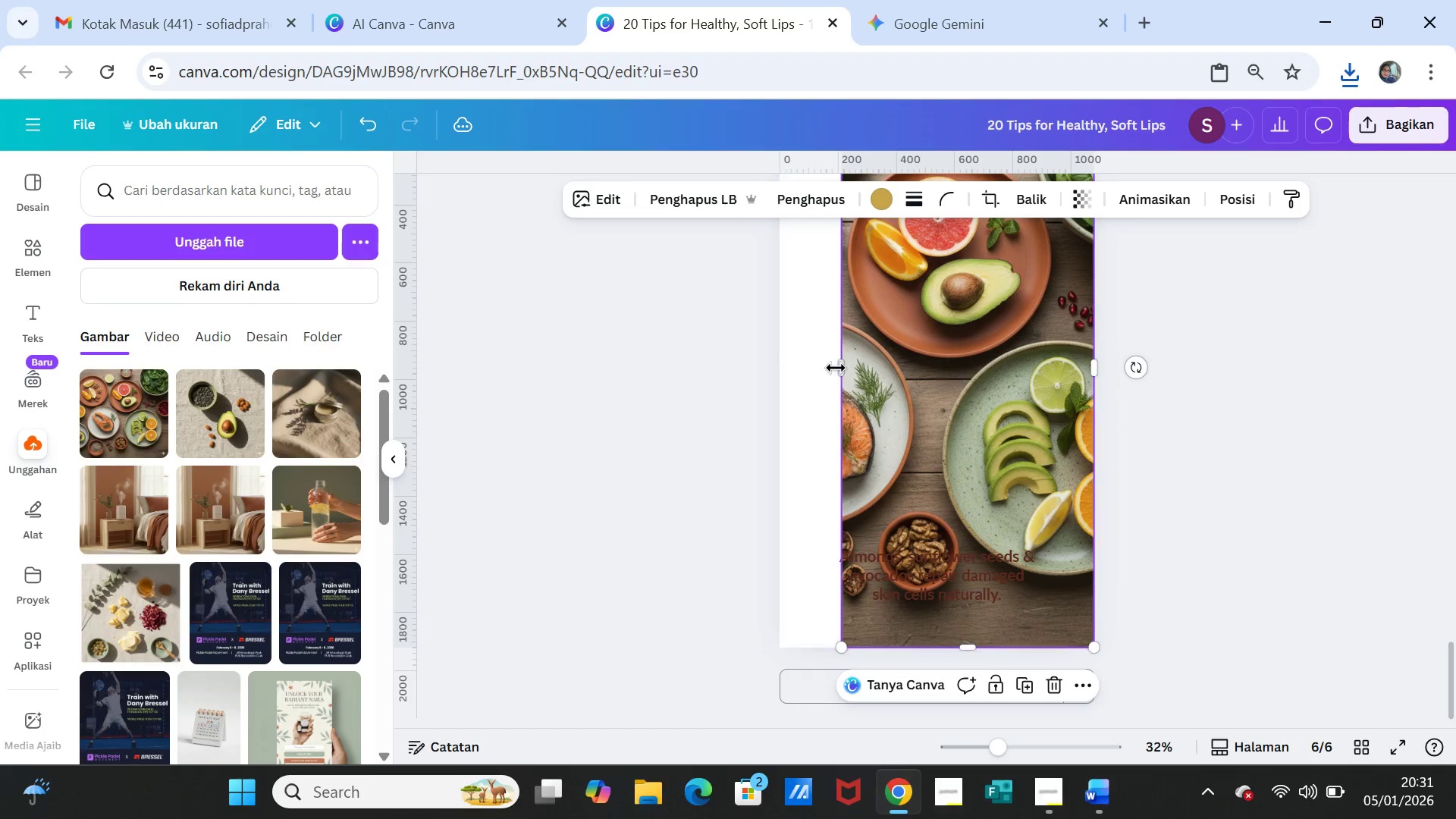 
left_click_drag(start_coordinate=[839, 367], to_coordinate=[779, 359])
 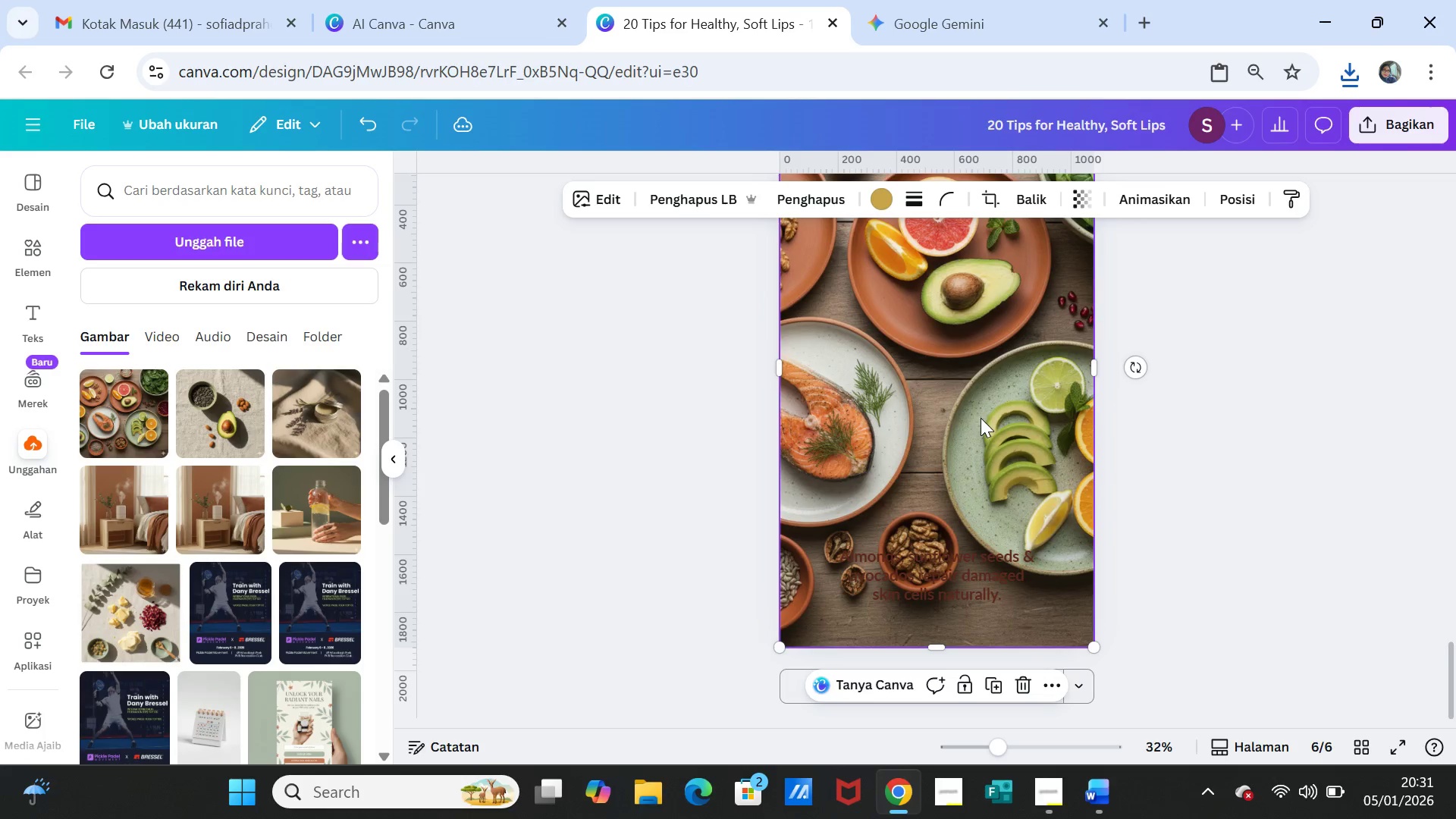 
scroll: coordinate [981, 418], scroll_direction: up, amount: 2.0
 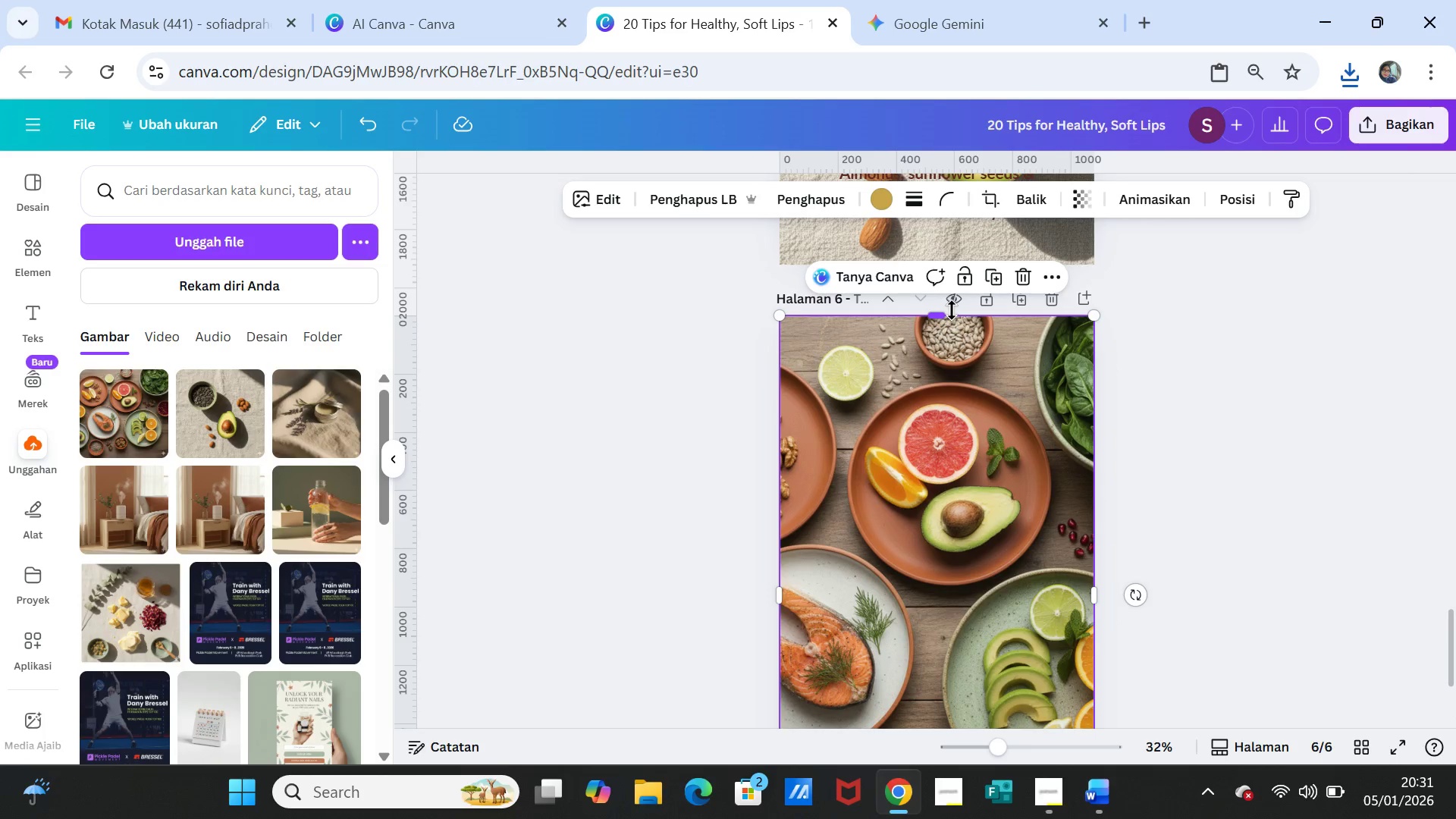 
left_click_drag(start_coordinate=[944, 315], to_coordinate=[943, 483])
 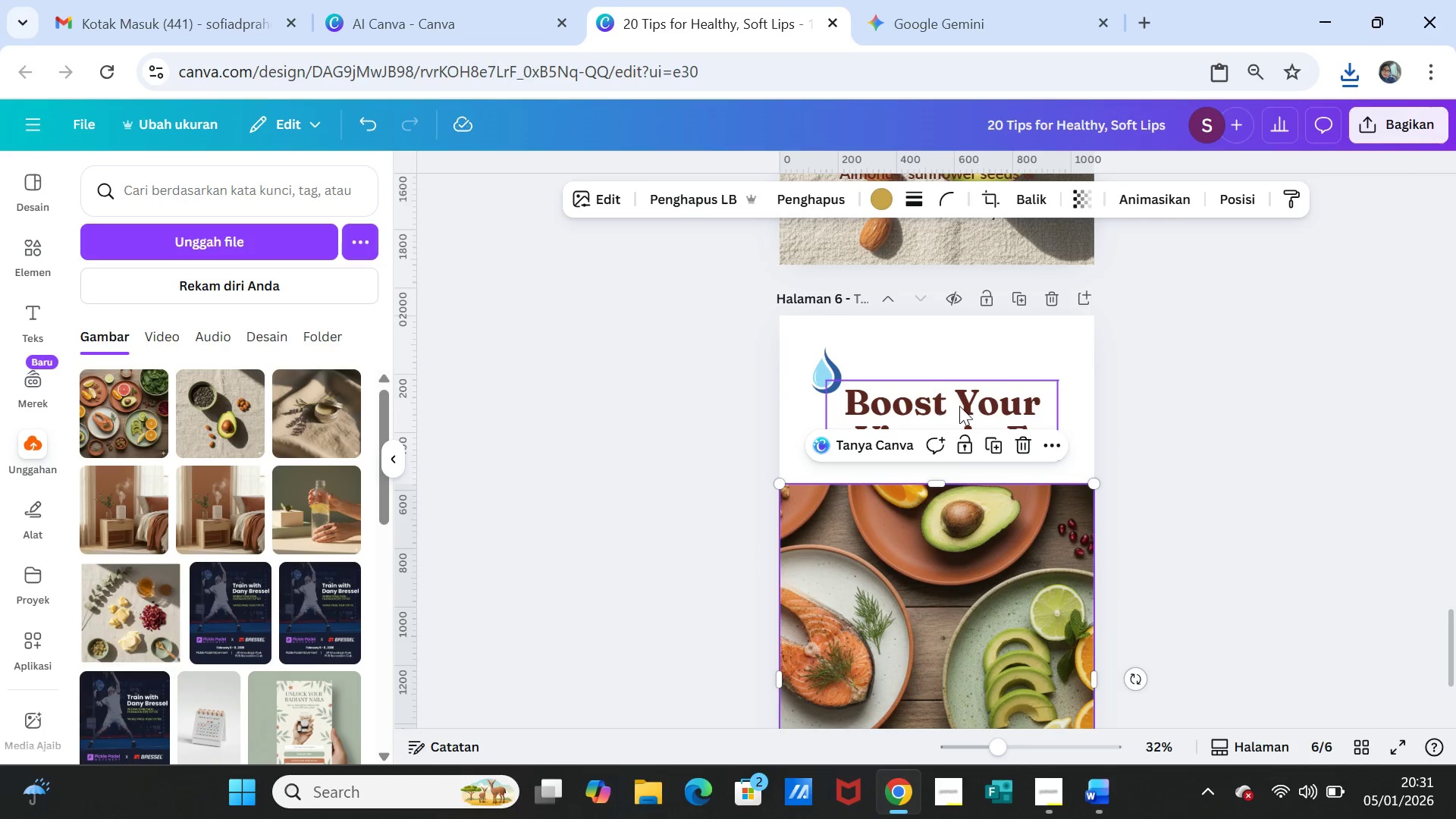 
left_click([959, 406])
 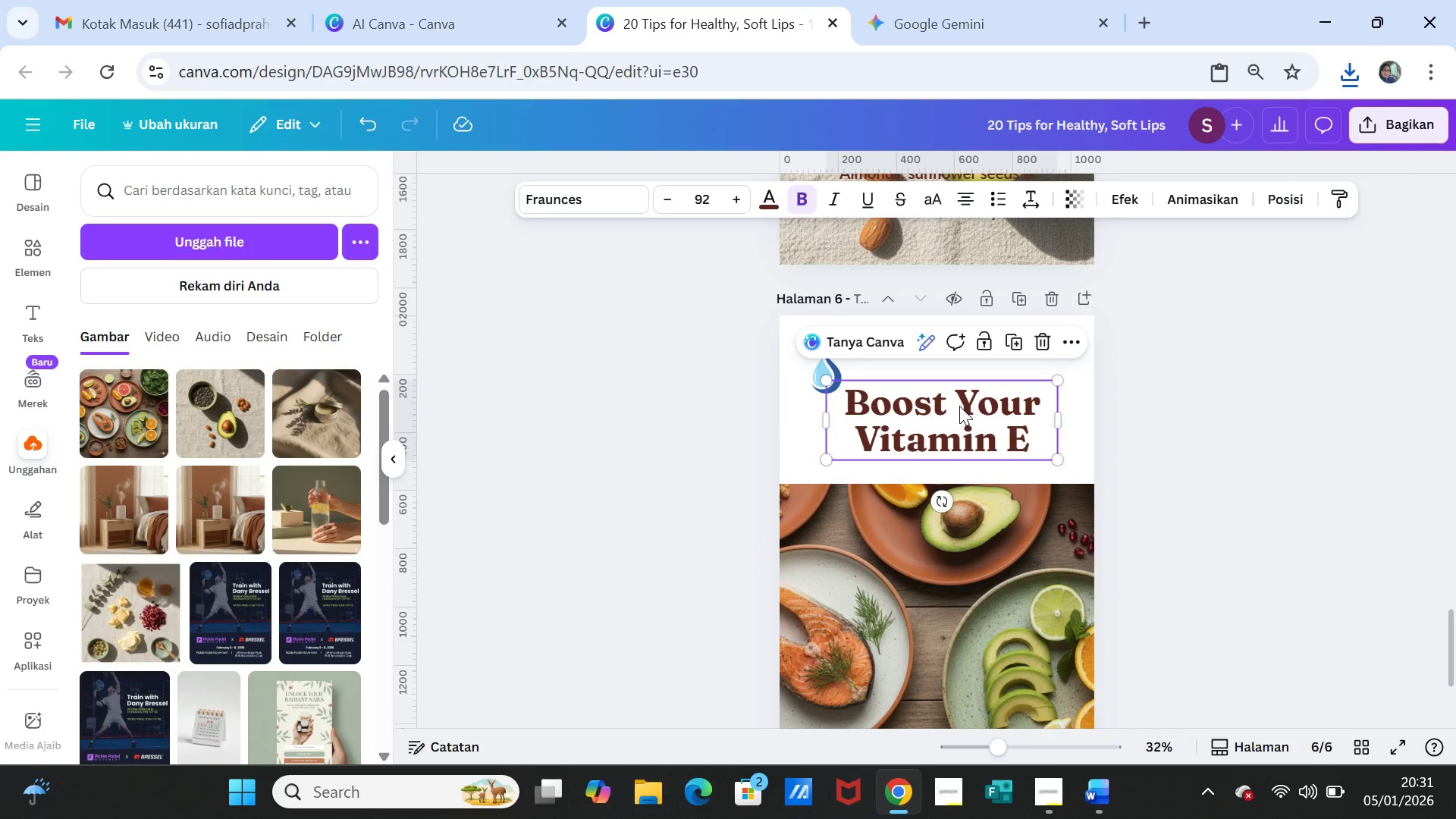 
right_click([959, 406])
 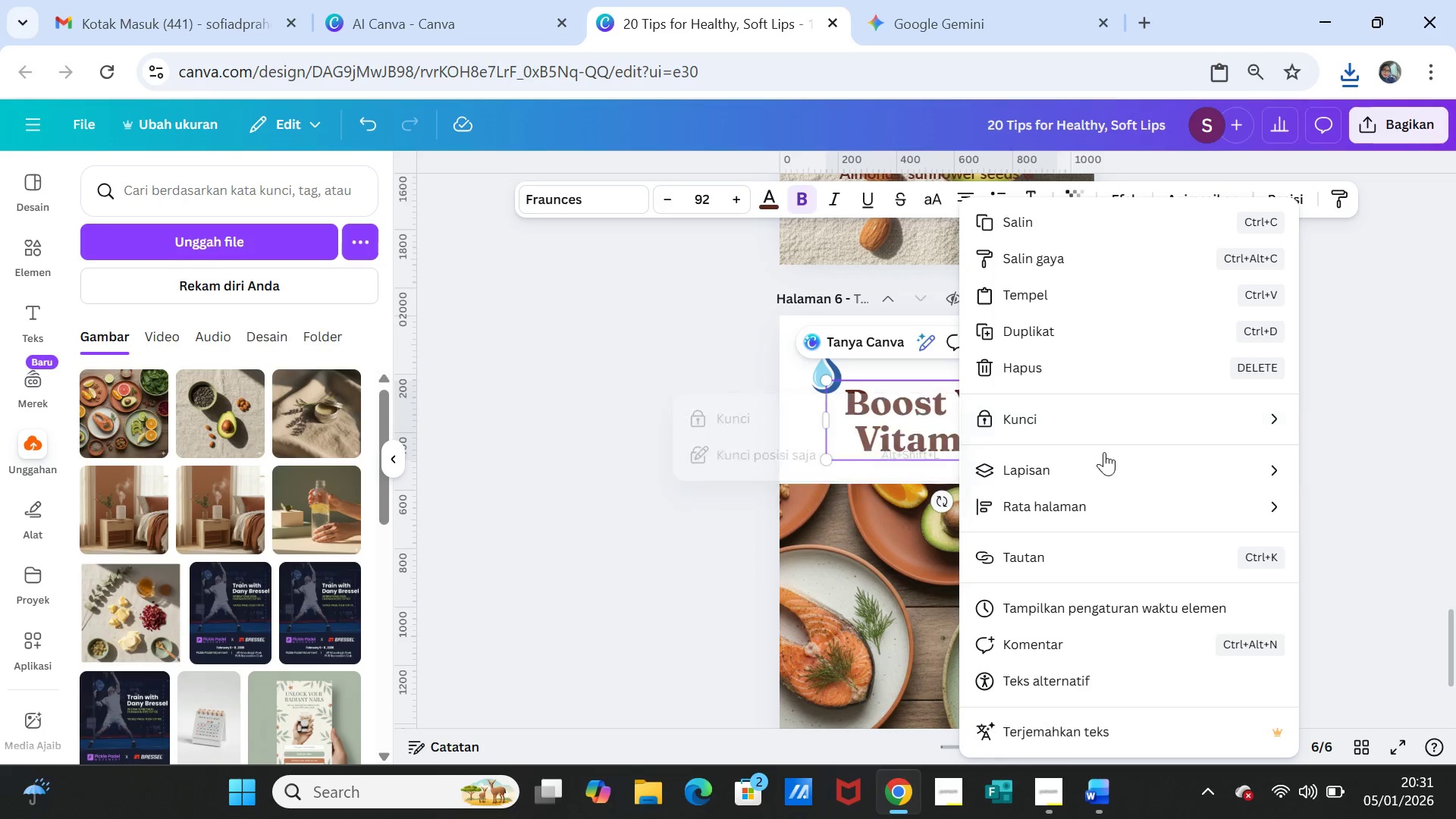 
left_click([1100, 460])
 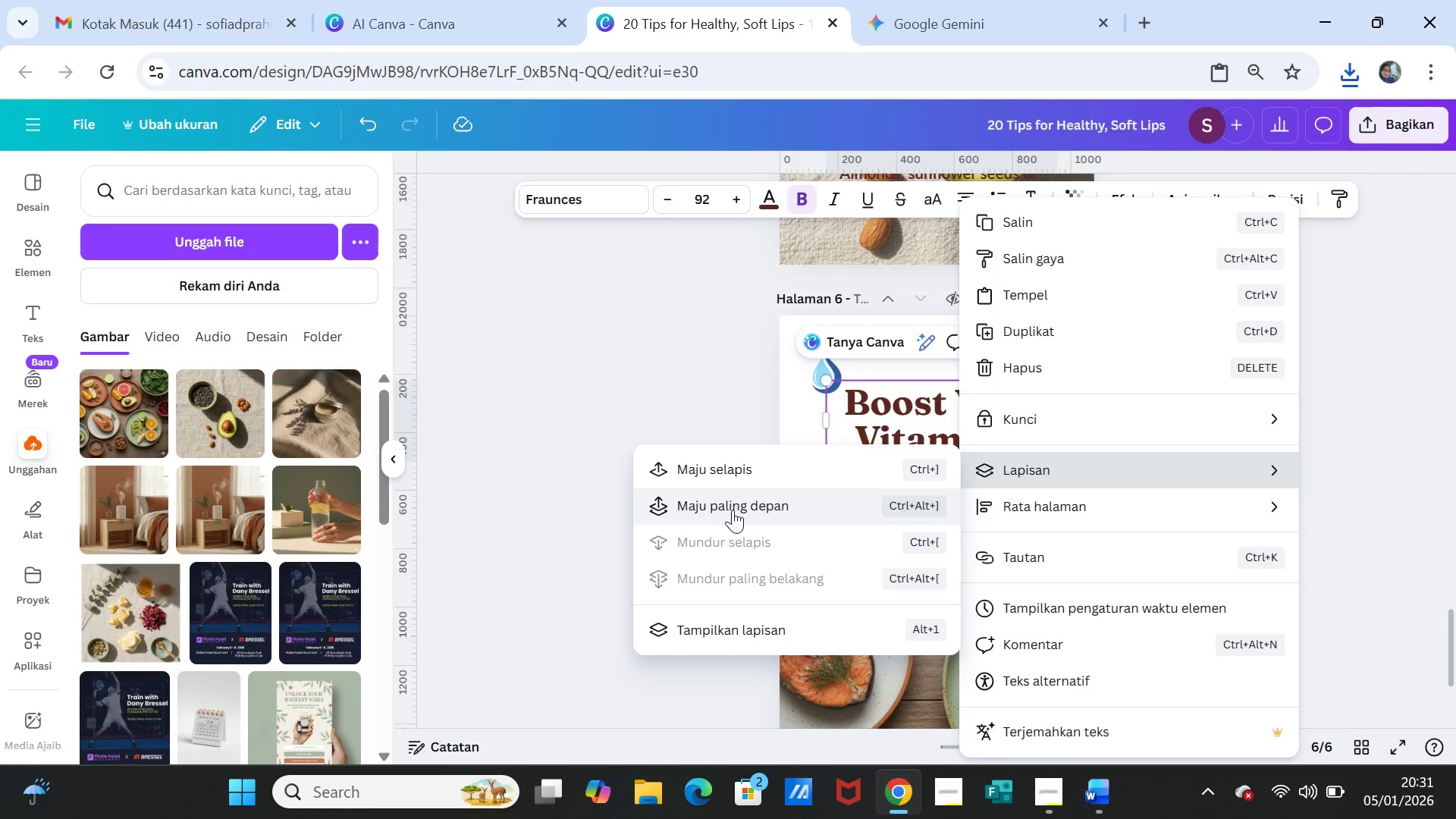 
left_click([734, 507])
 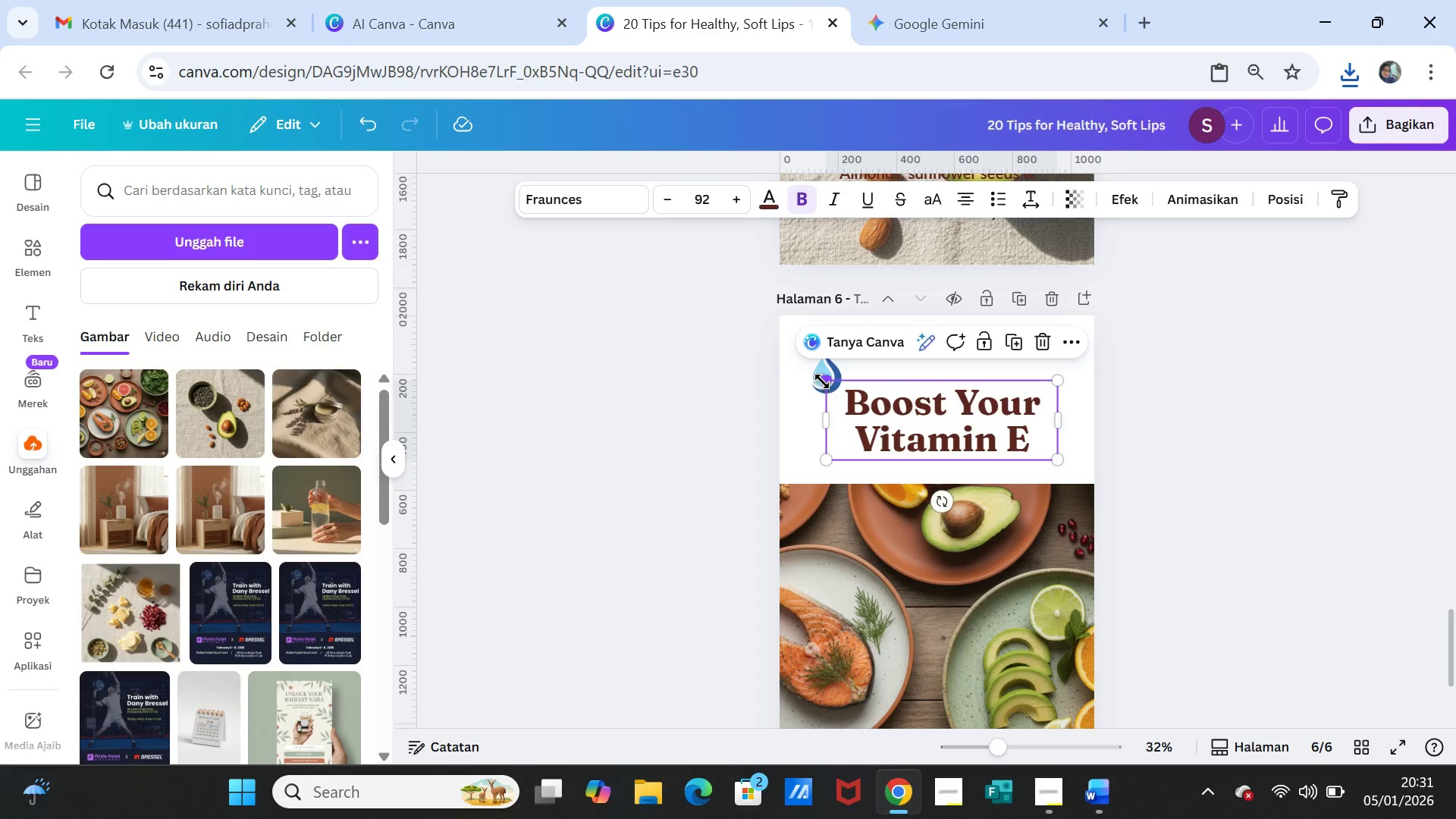 
left_click([908, 365])
 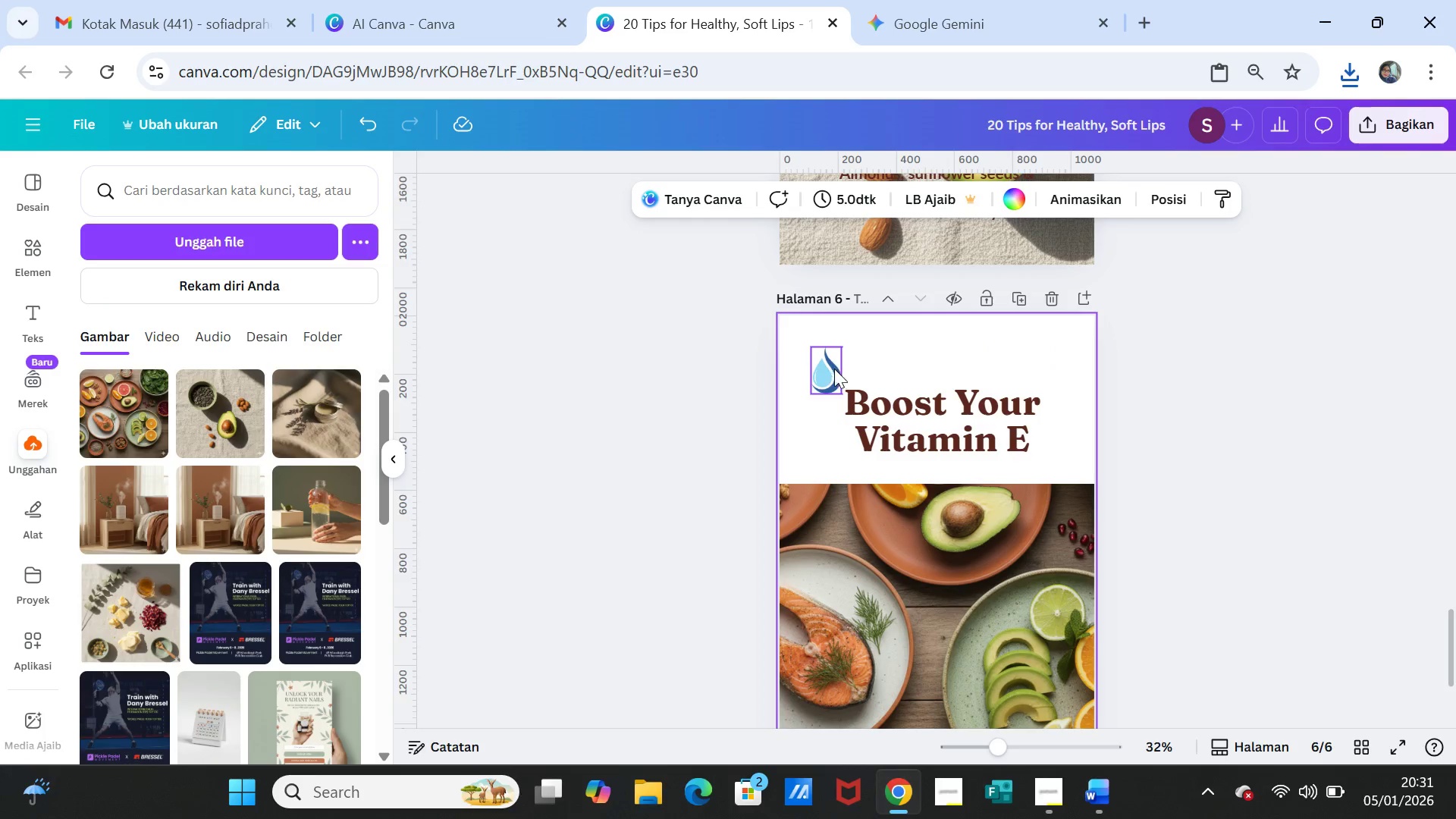 
left_click([826, 367])
 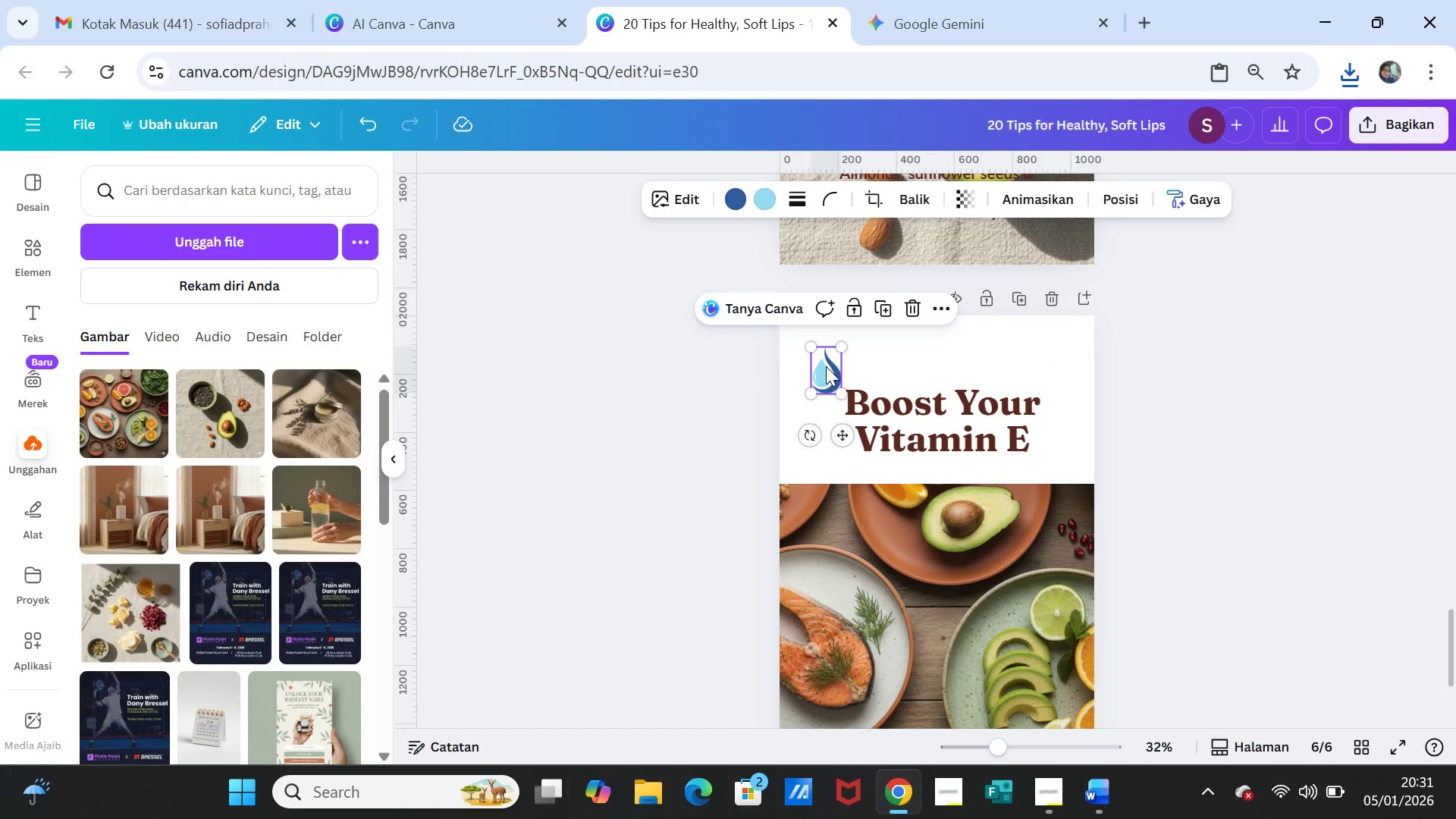 
right_click([826, 366])
 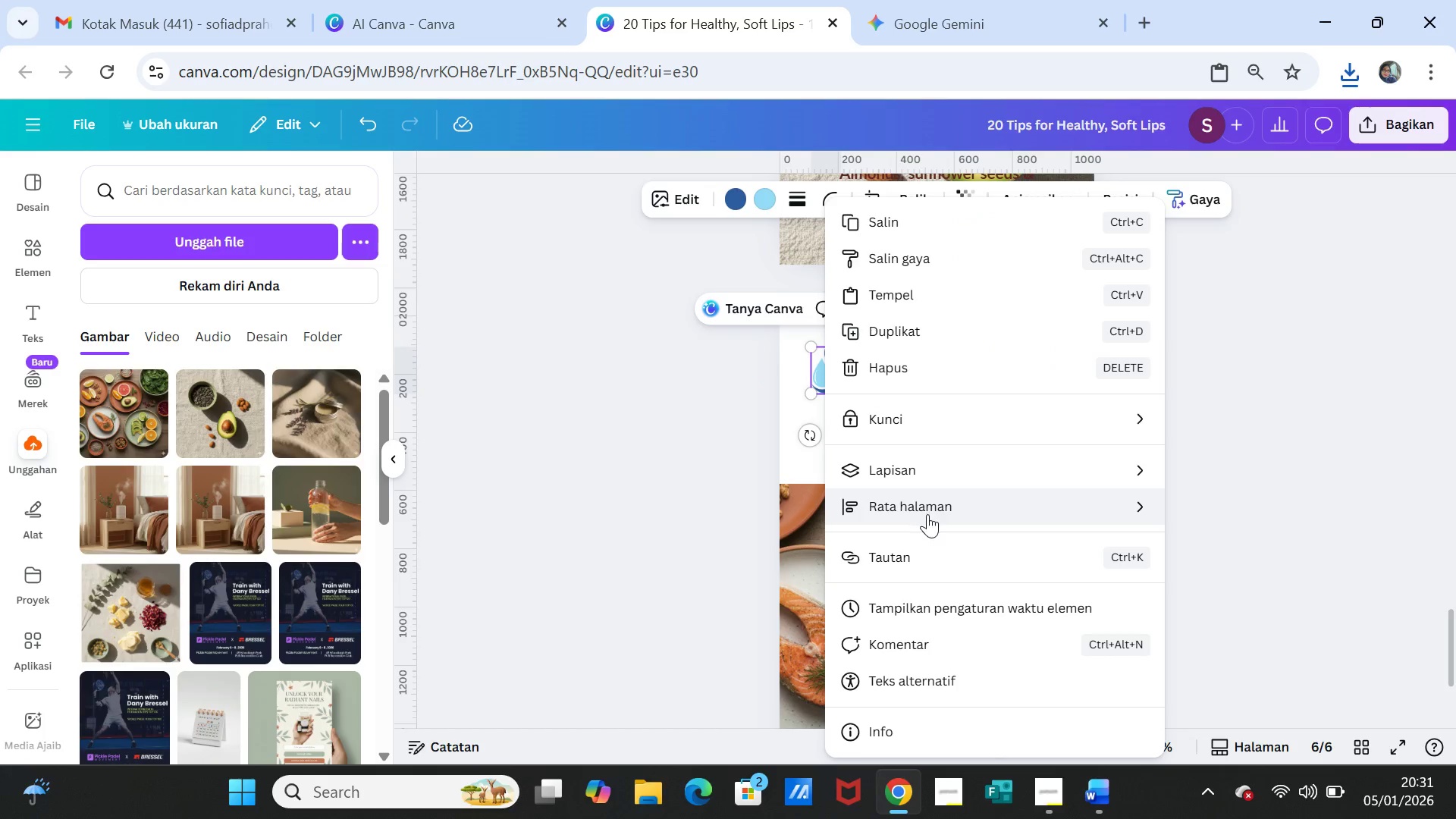 
left_click([925, 466])
 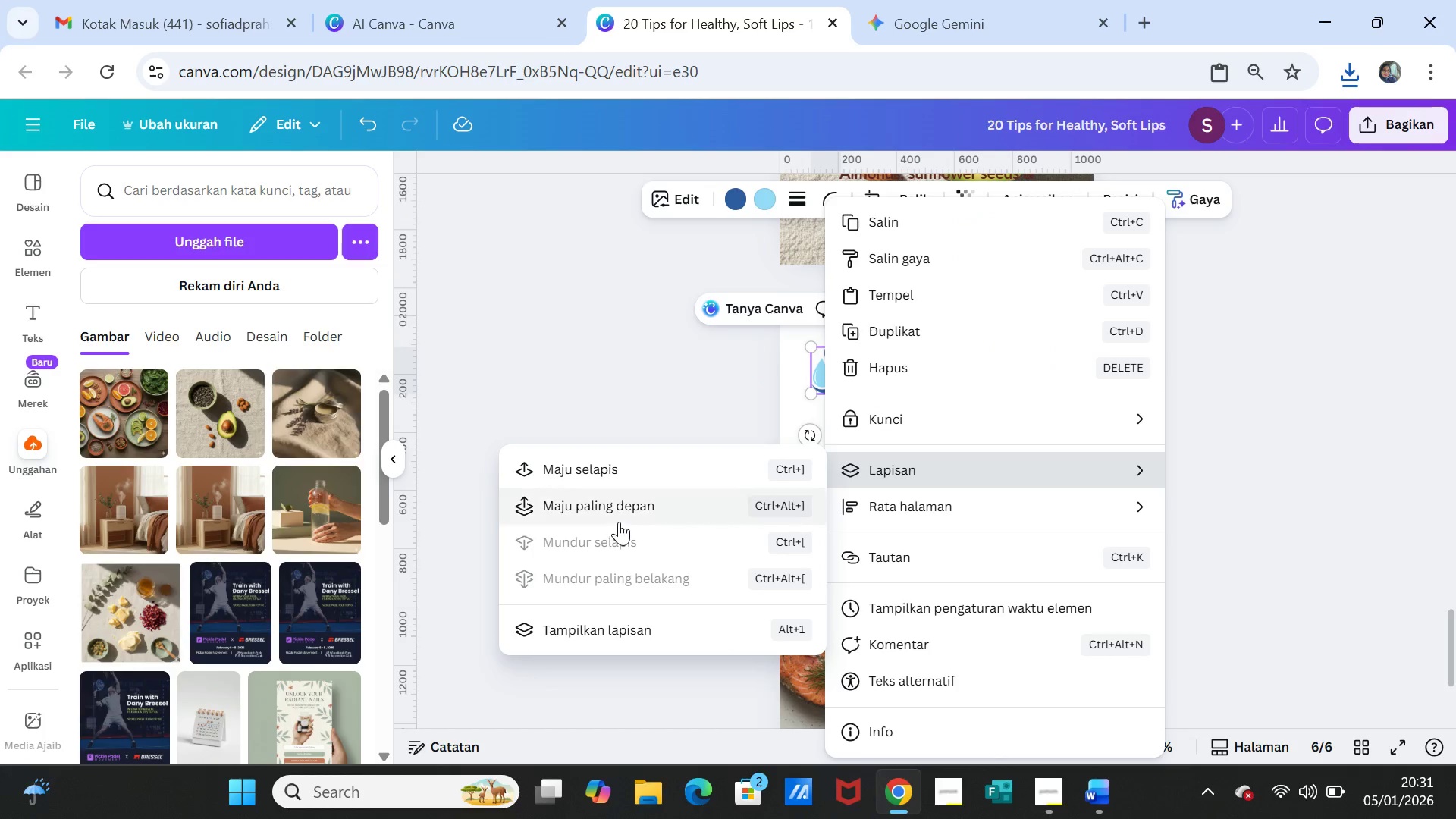 
left_click([620, 507])
 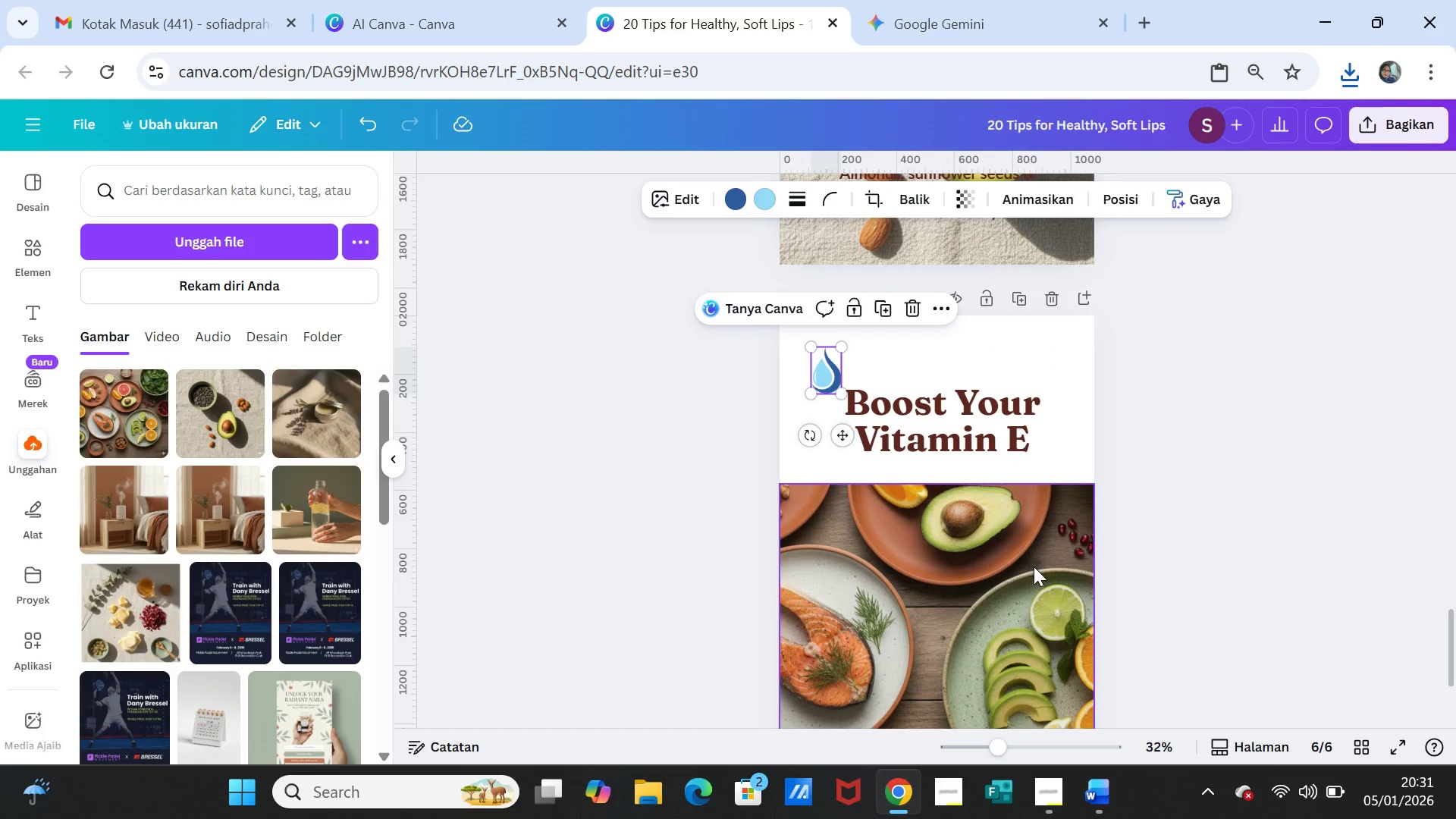 
left_click([1034, 566])
 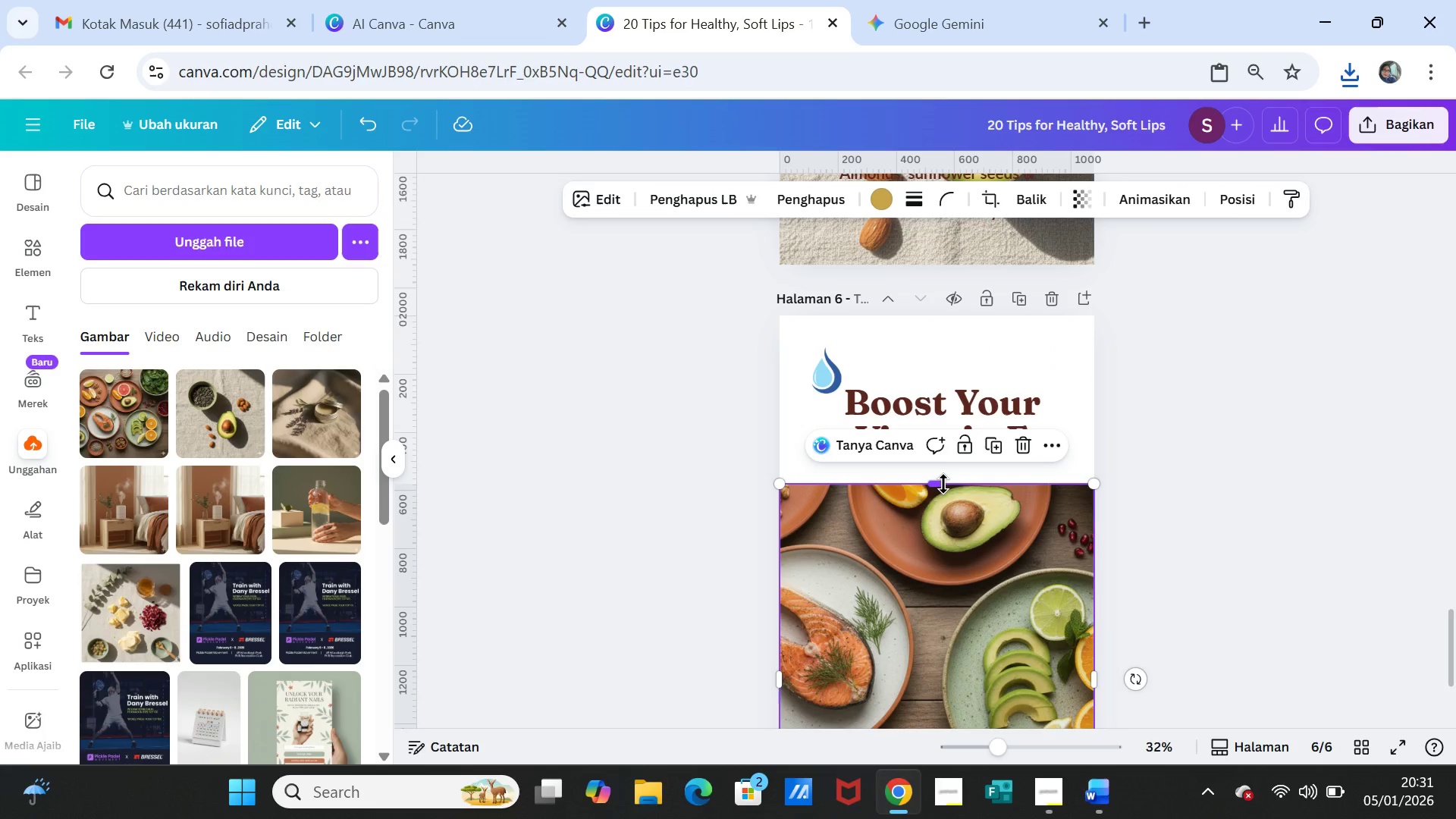 
left_click_drag(start_coordinate=[943, 484], to_coordinate=[931, 468])
 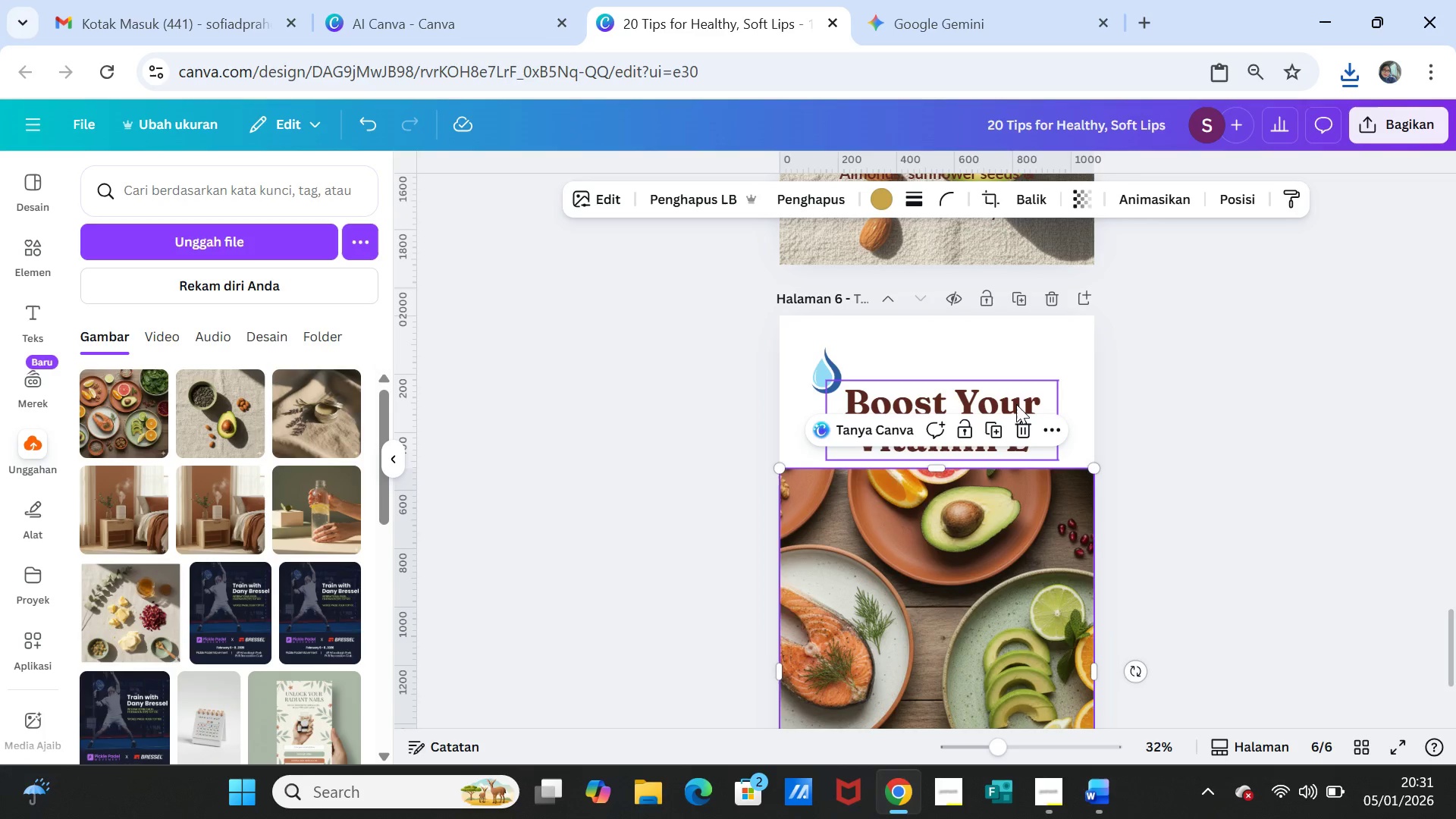 
left_click_drag(start_coordinate=[1016, 404], to_coordinate=[1019, 513])
 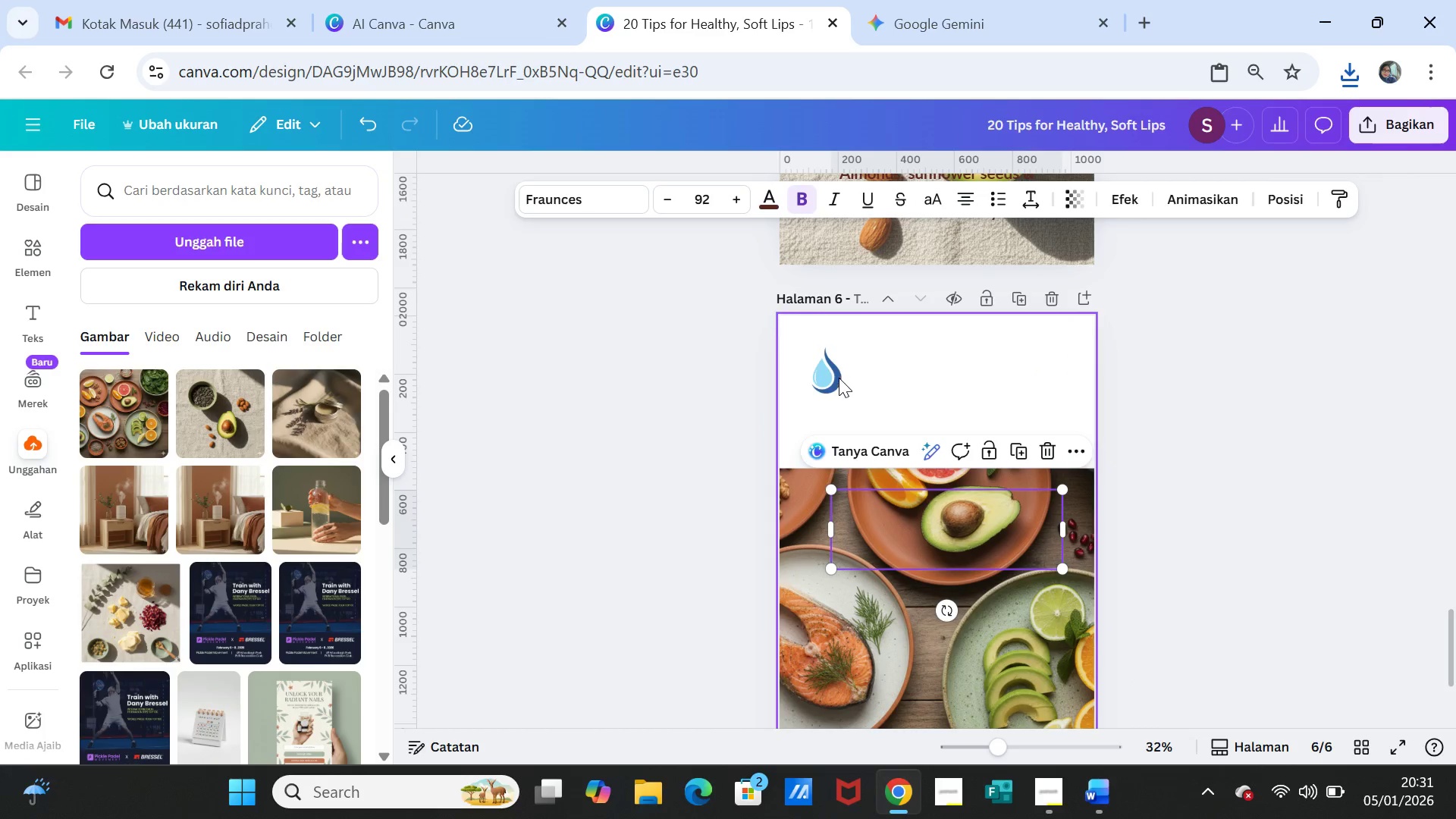 
left_click_drag(start_coordinate=[834, 375], to_coordinate=[825, 519])
 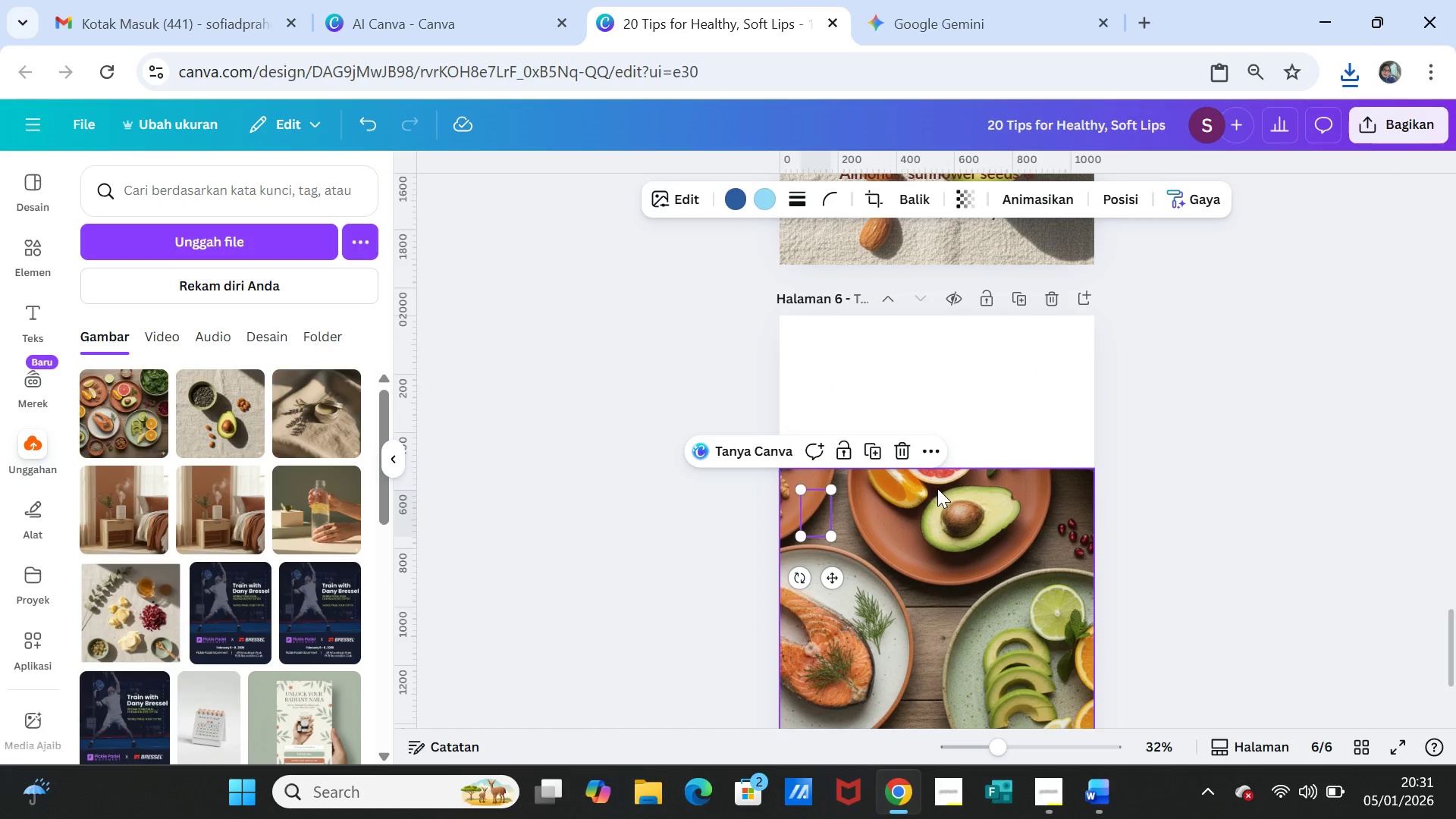 
left_click([937, 488])
 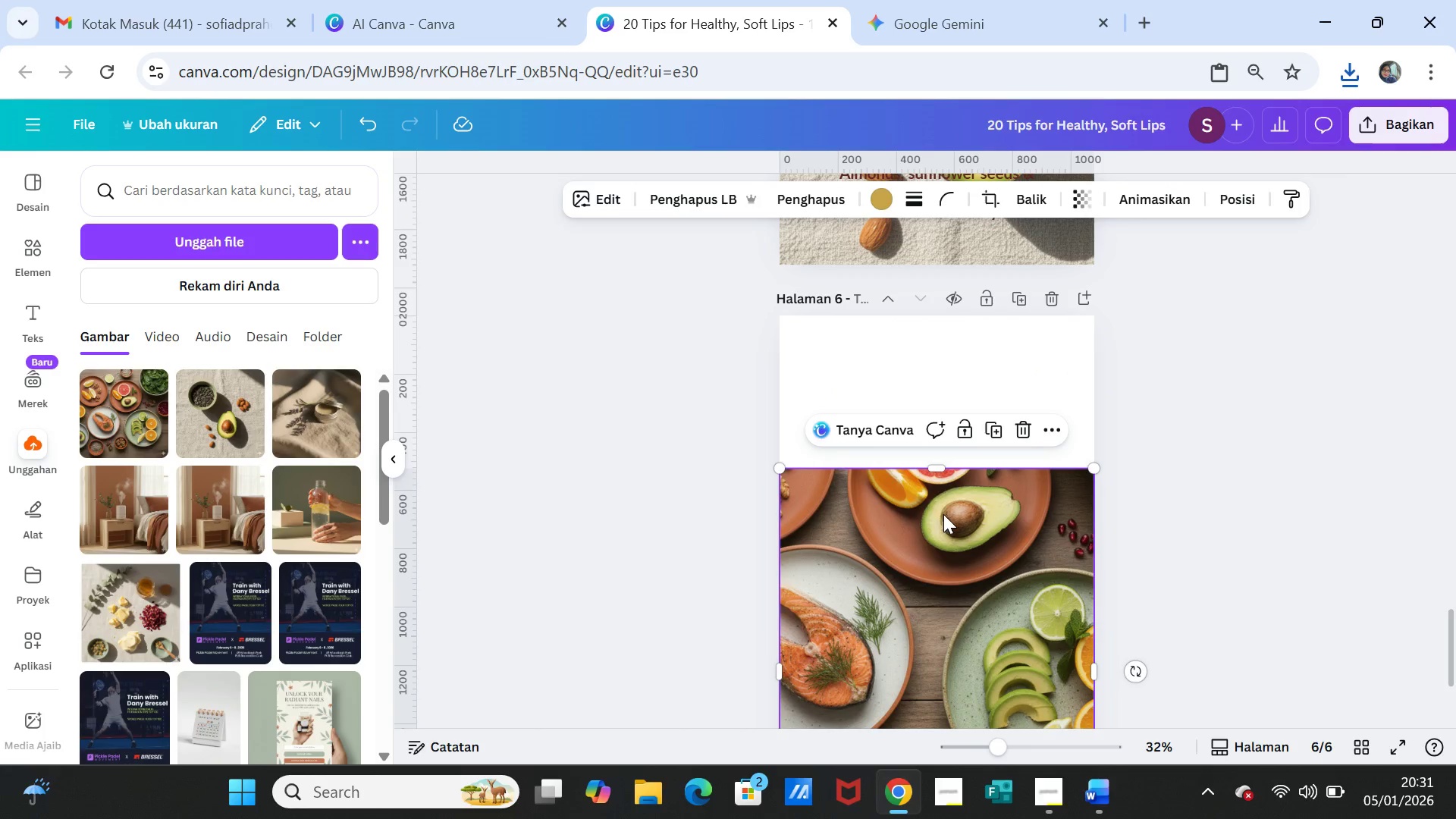 
left_click([943, 516])
 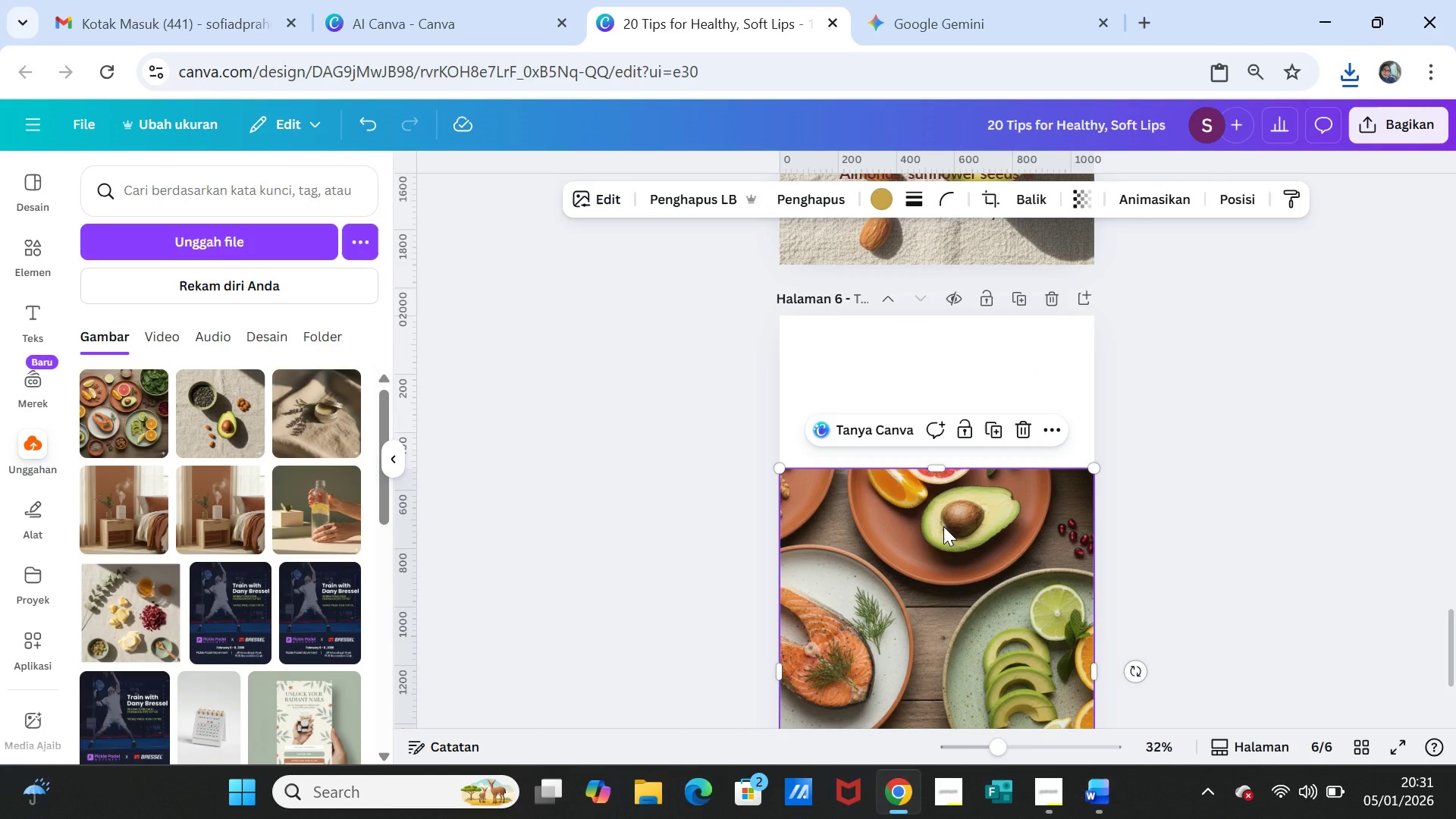 
left_click([943, 526])
 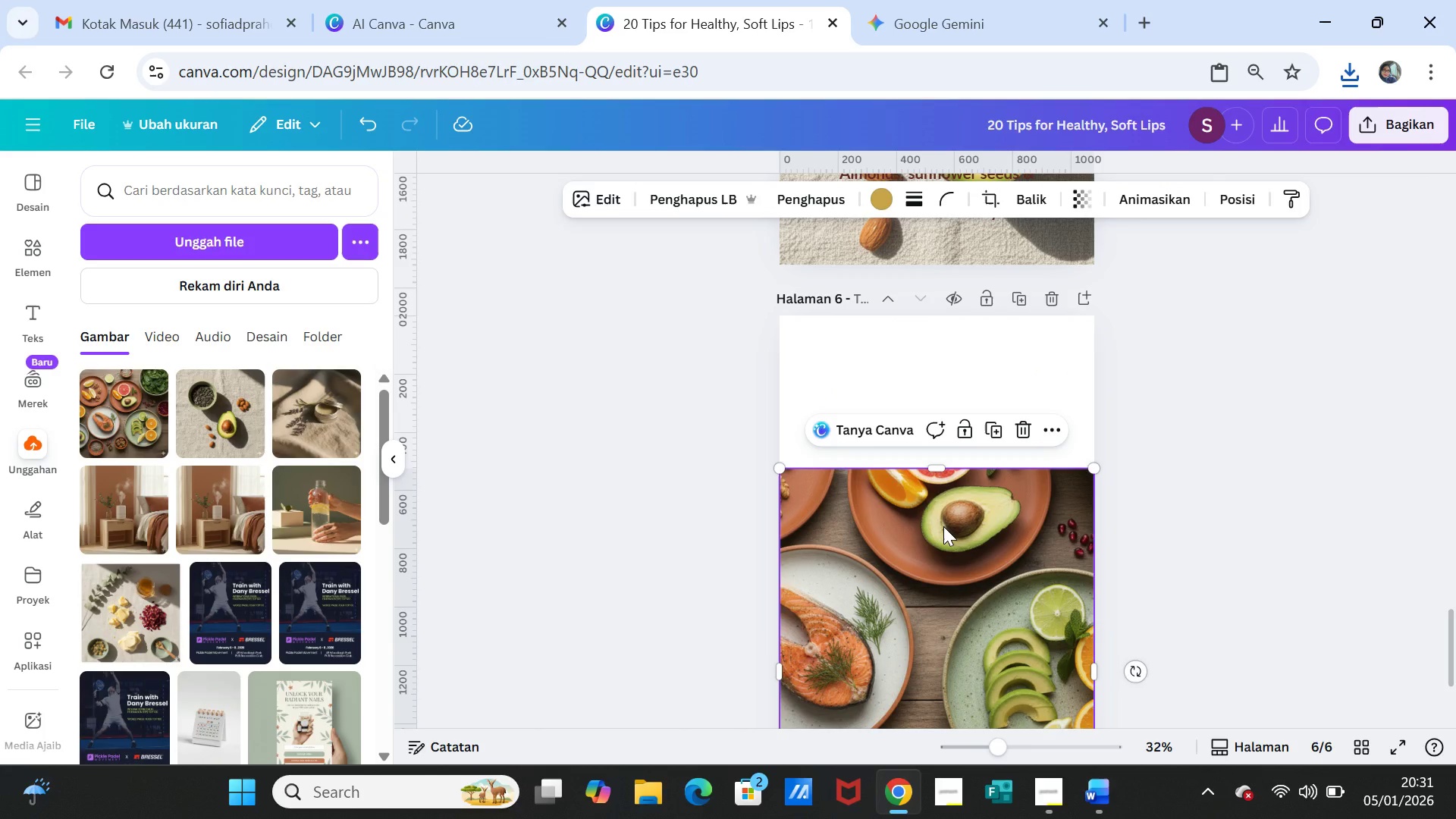 
right_click([943, 526])
 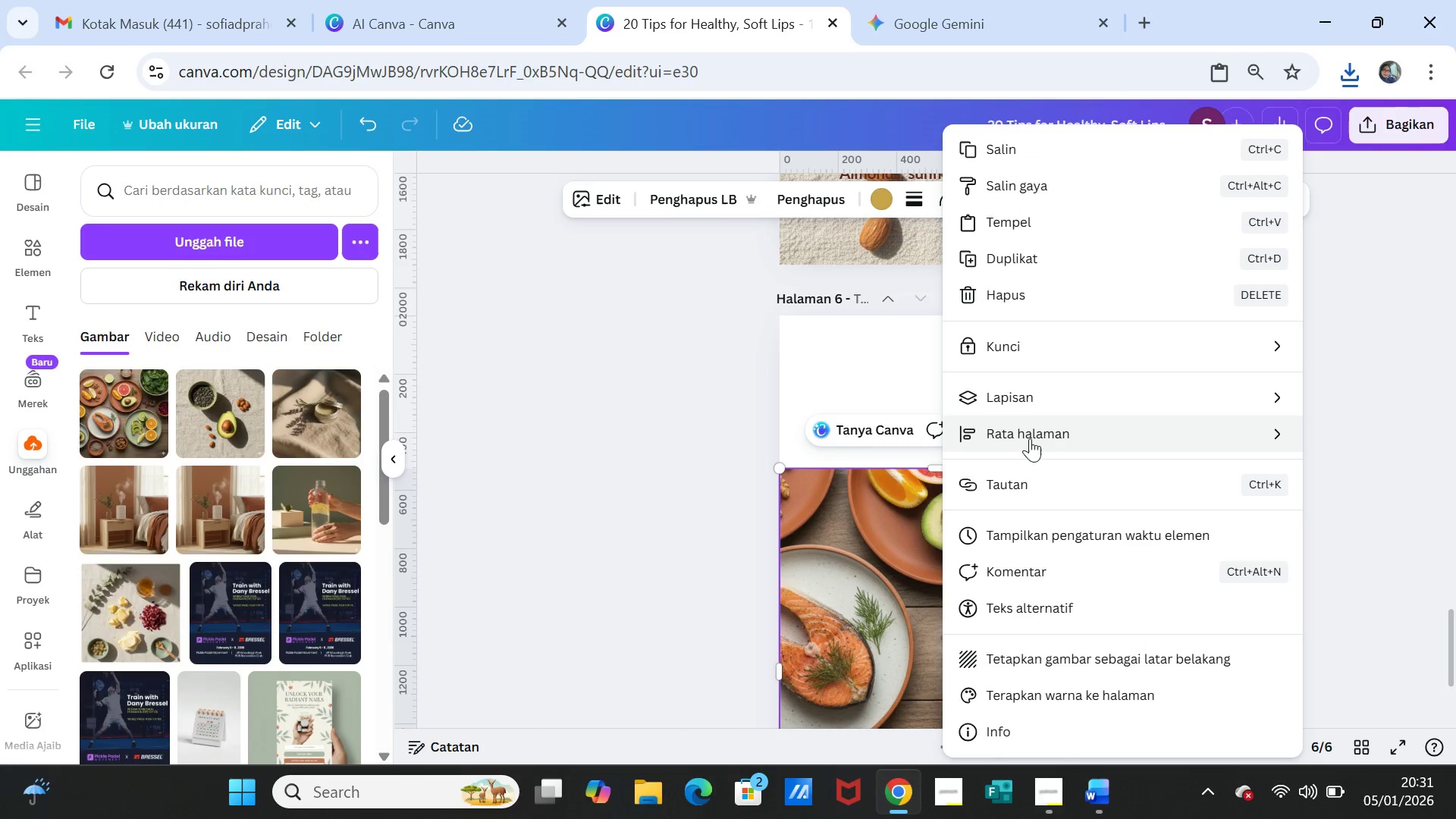 
left_click([1056, 400])
 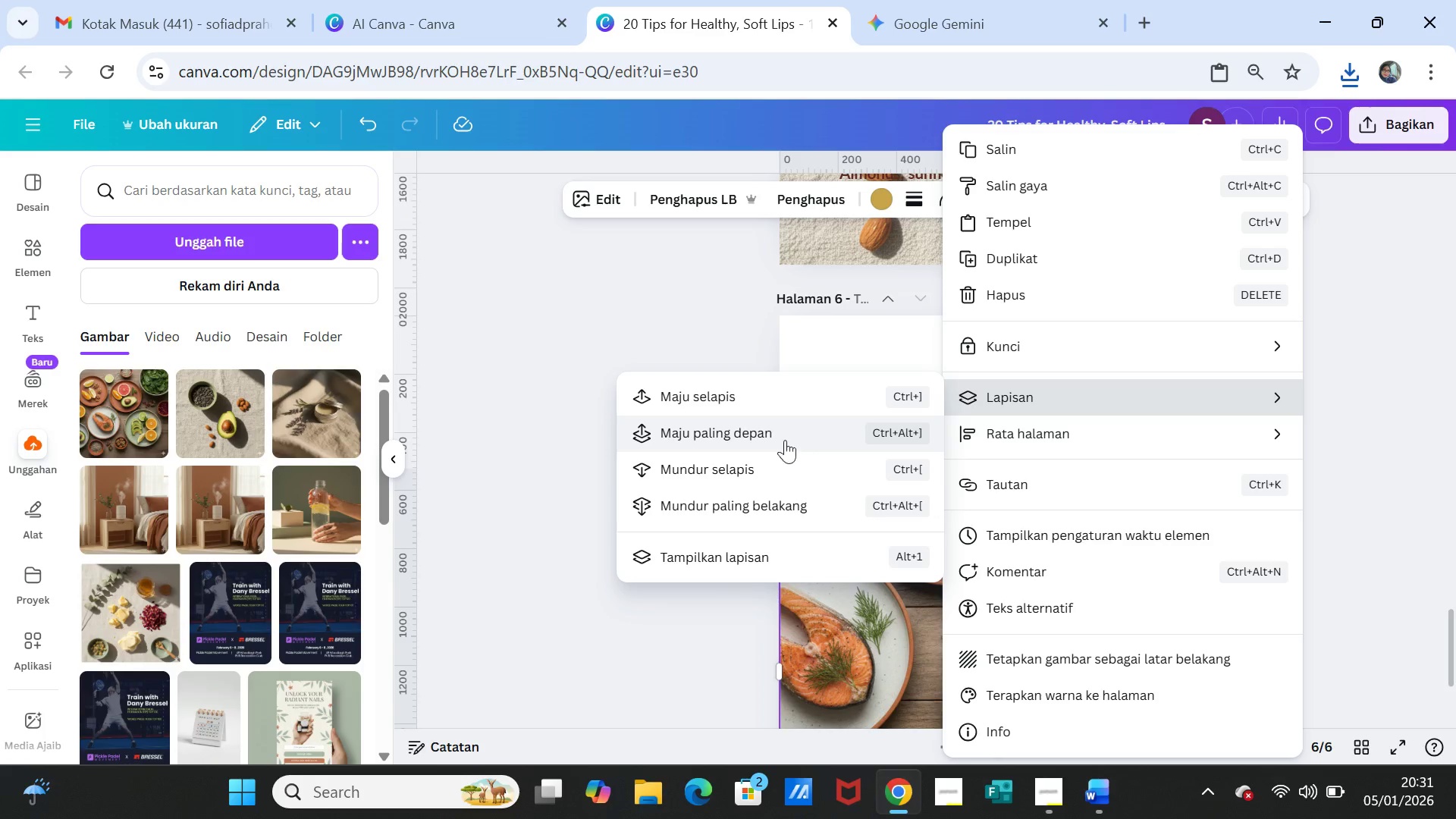 
left_click([765, 472])
 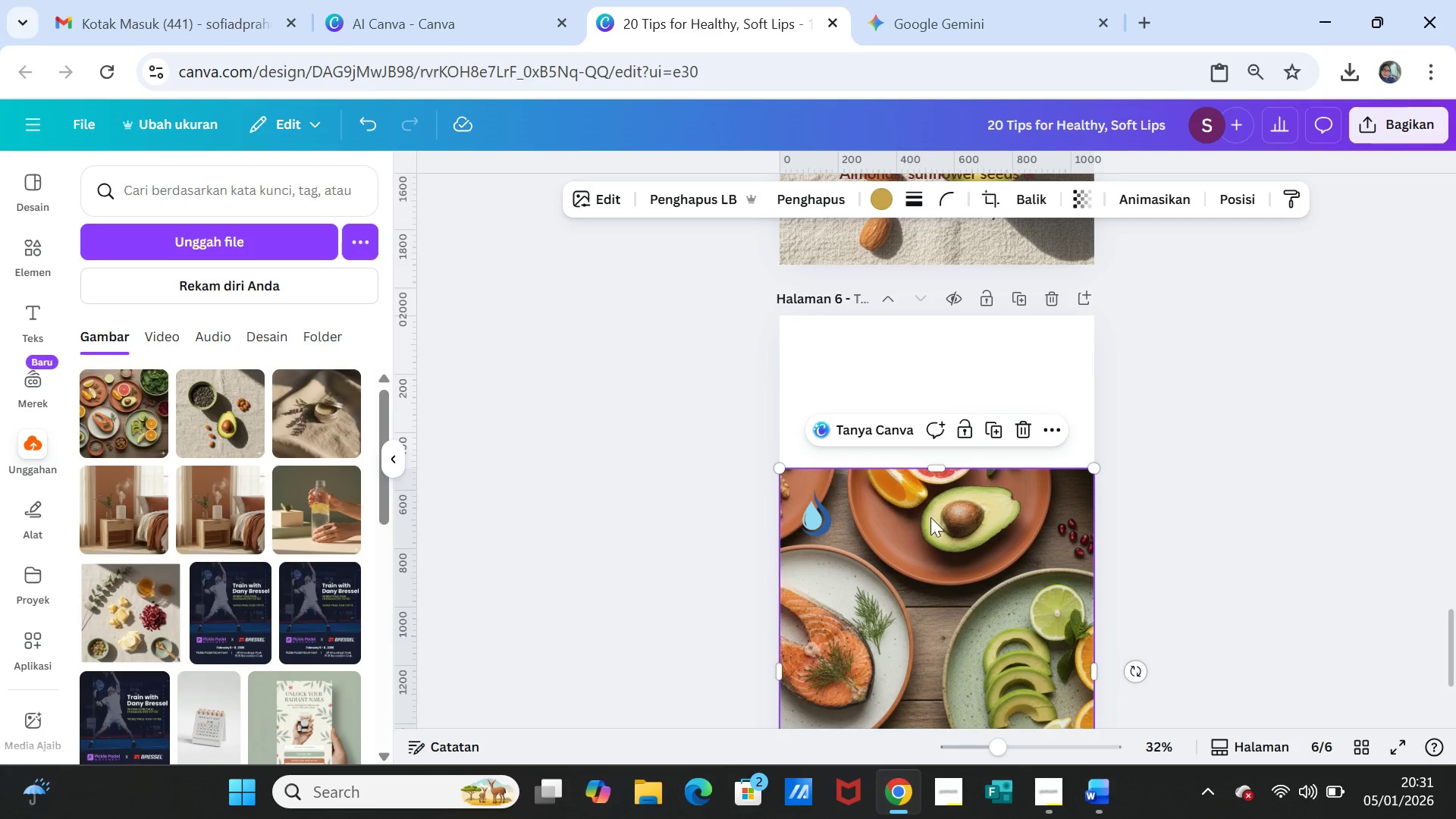 
left_click([947, 519])
 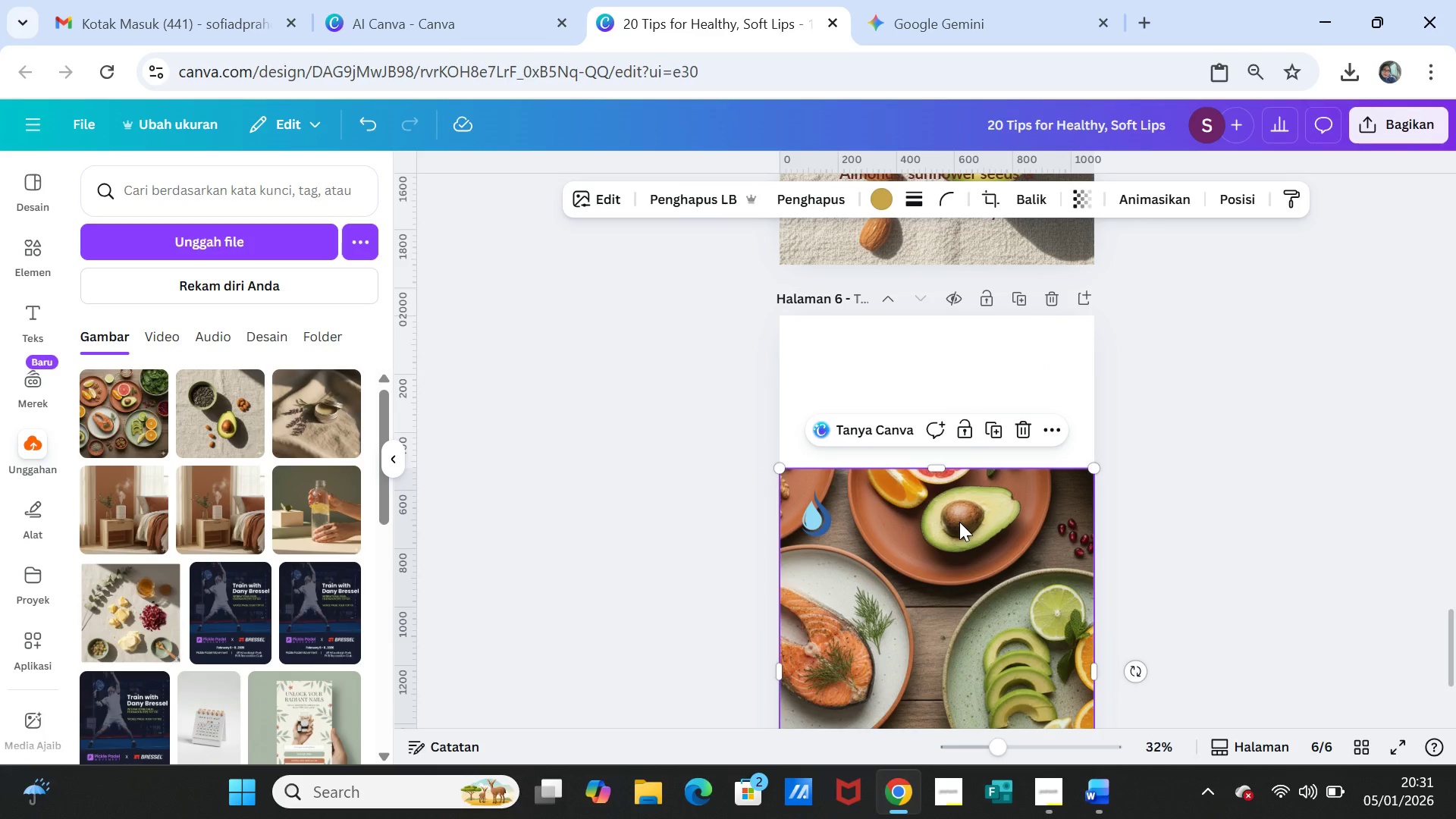 
right_click([959, 522])
 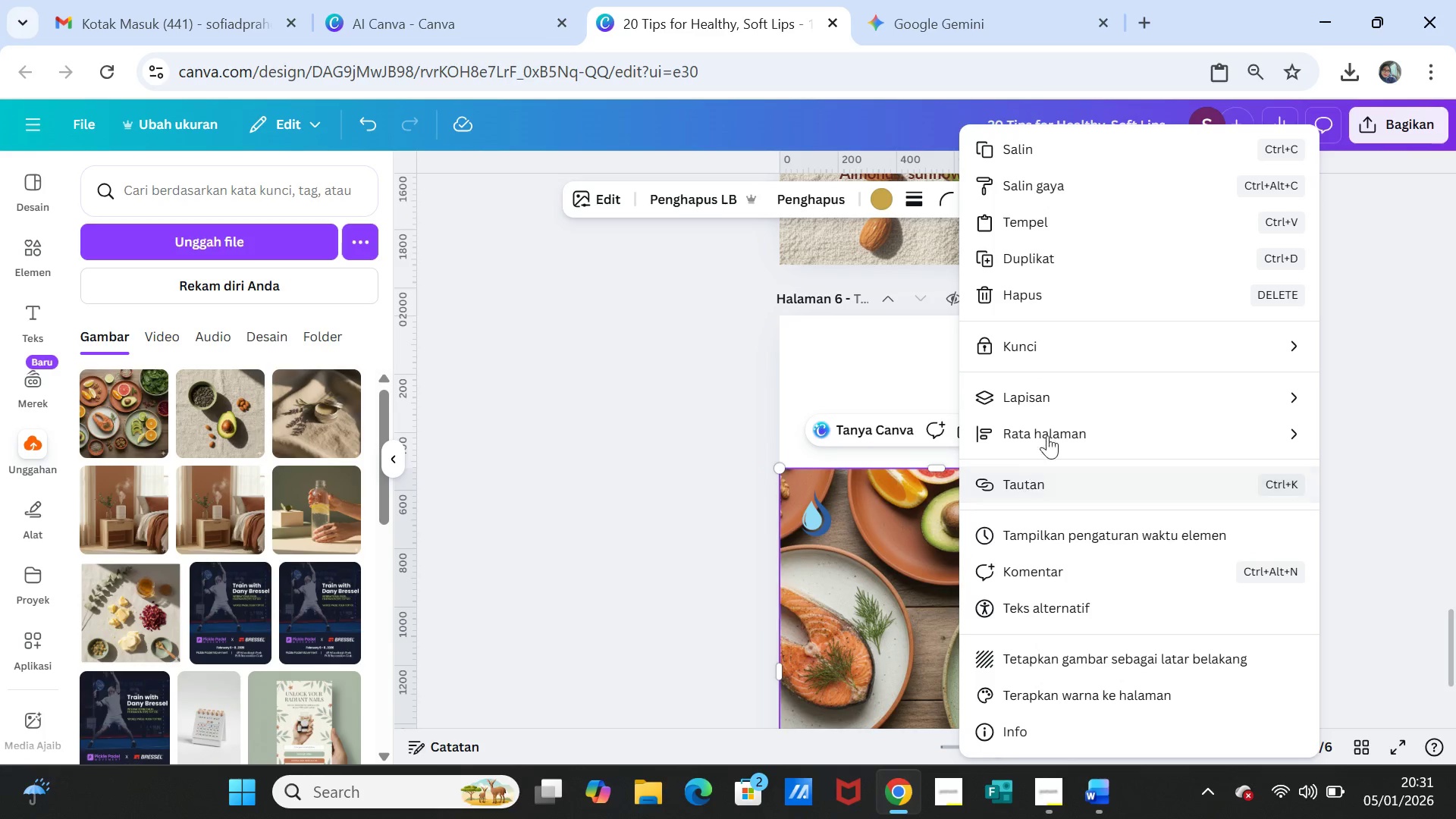 
left_click([1047, 393])
 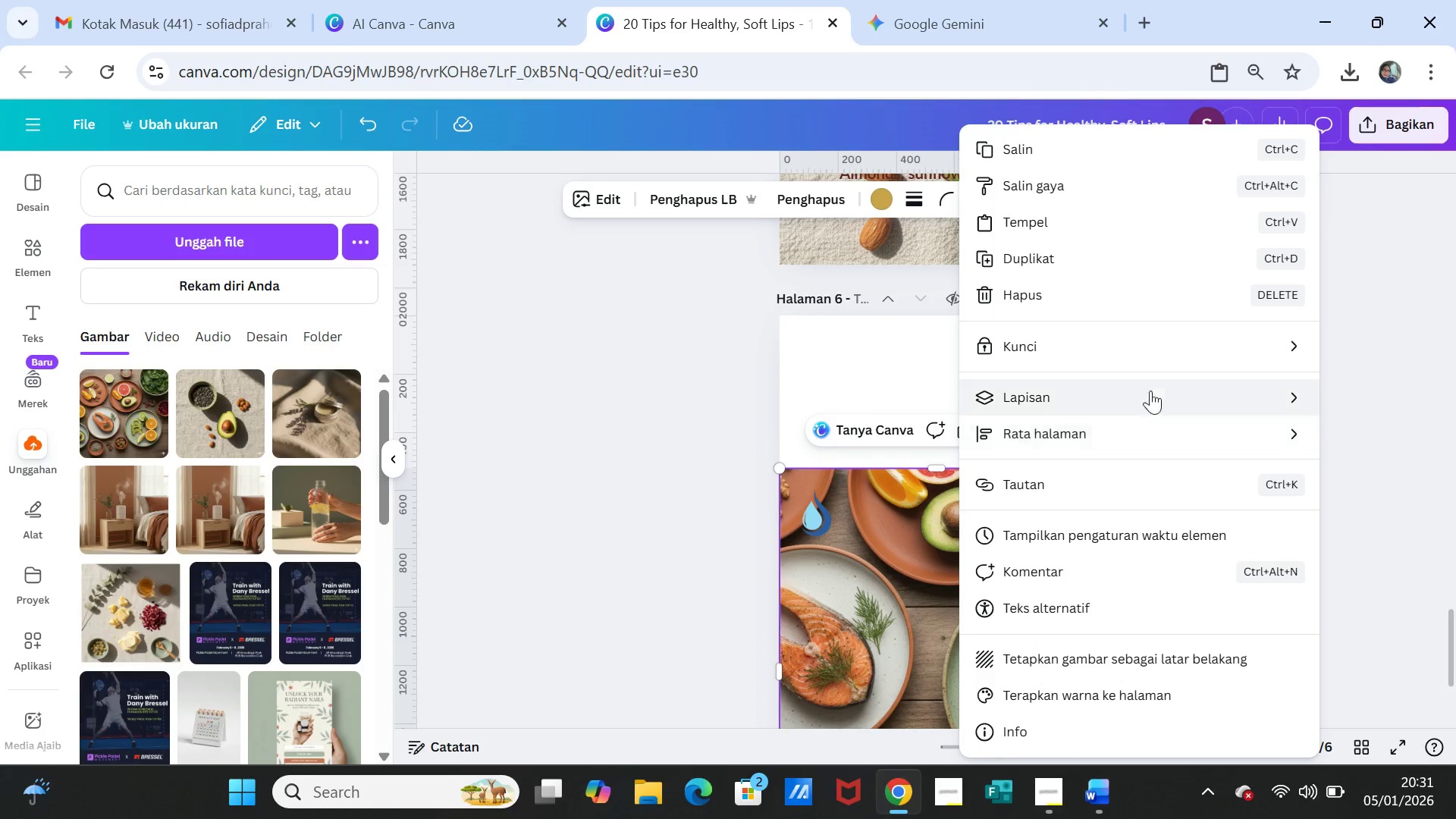 
left_click([1132, 391])
 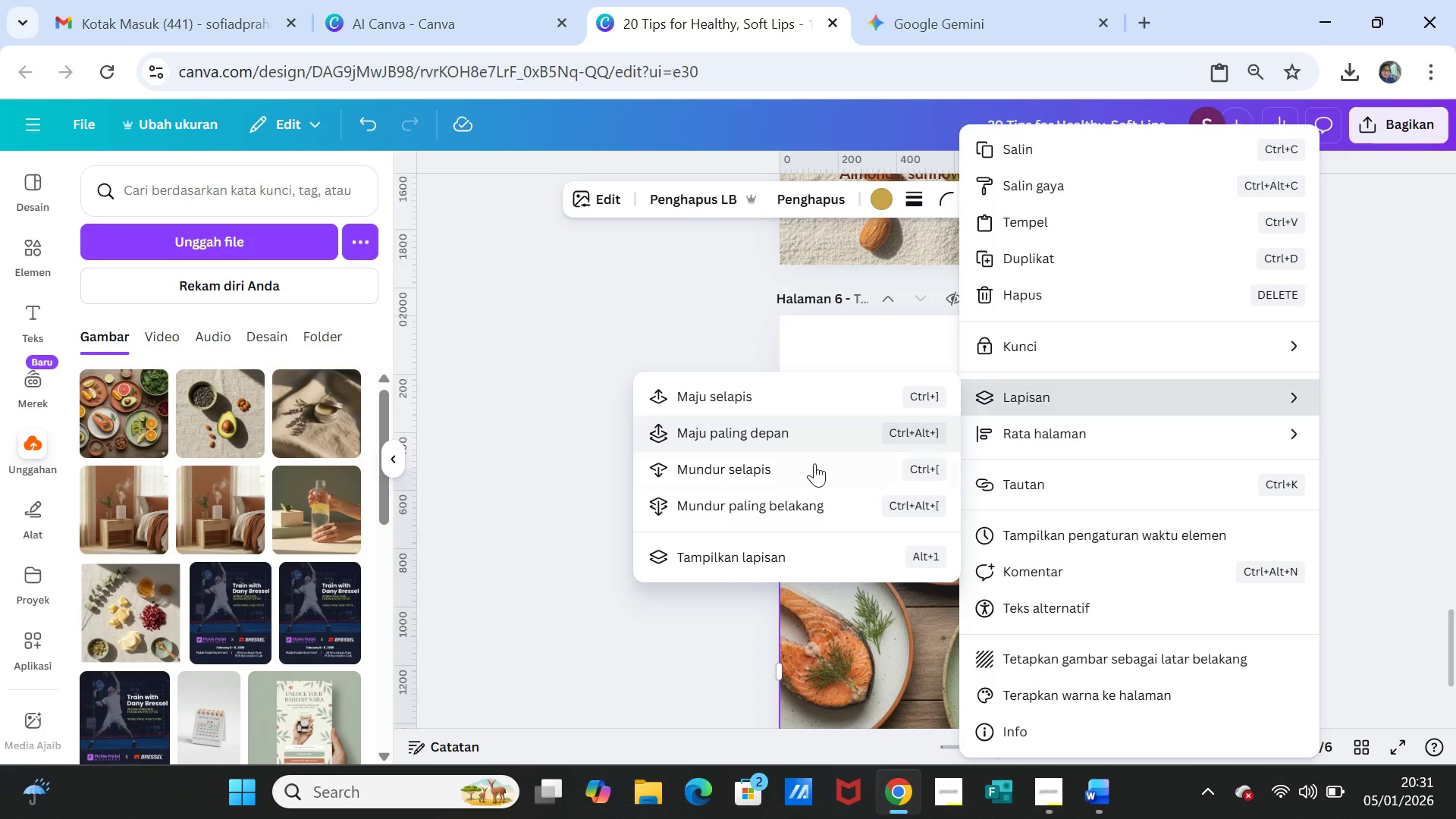 
left_click([808, 469])
 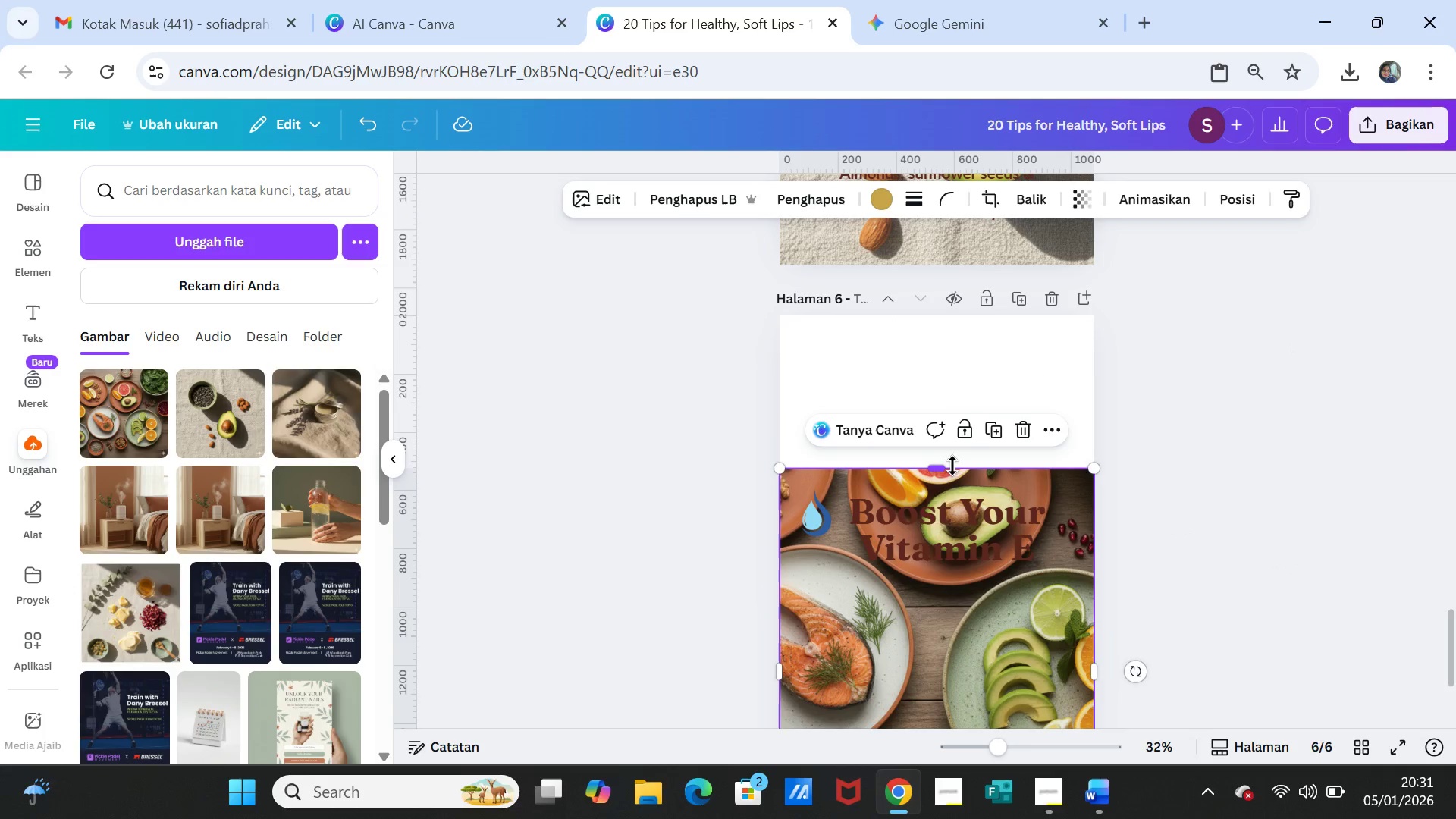 
left_click_drag(start_coordinate=[943, 466], to_coordinate=[953, 314])
 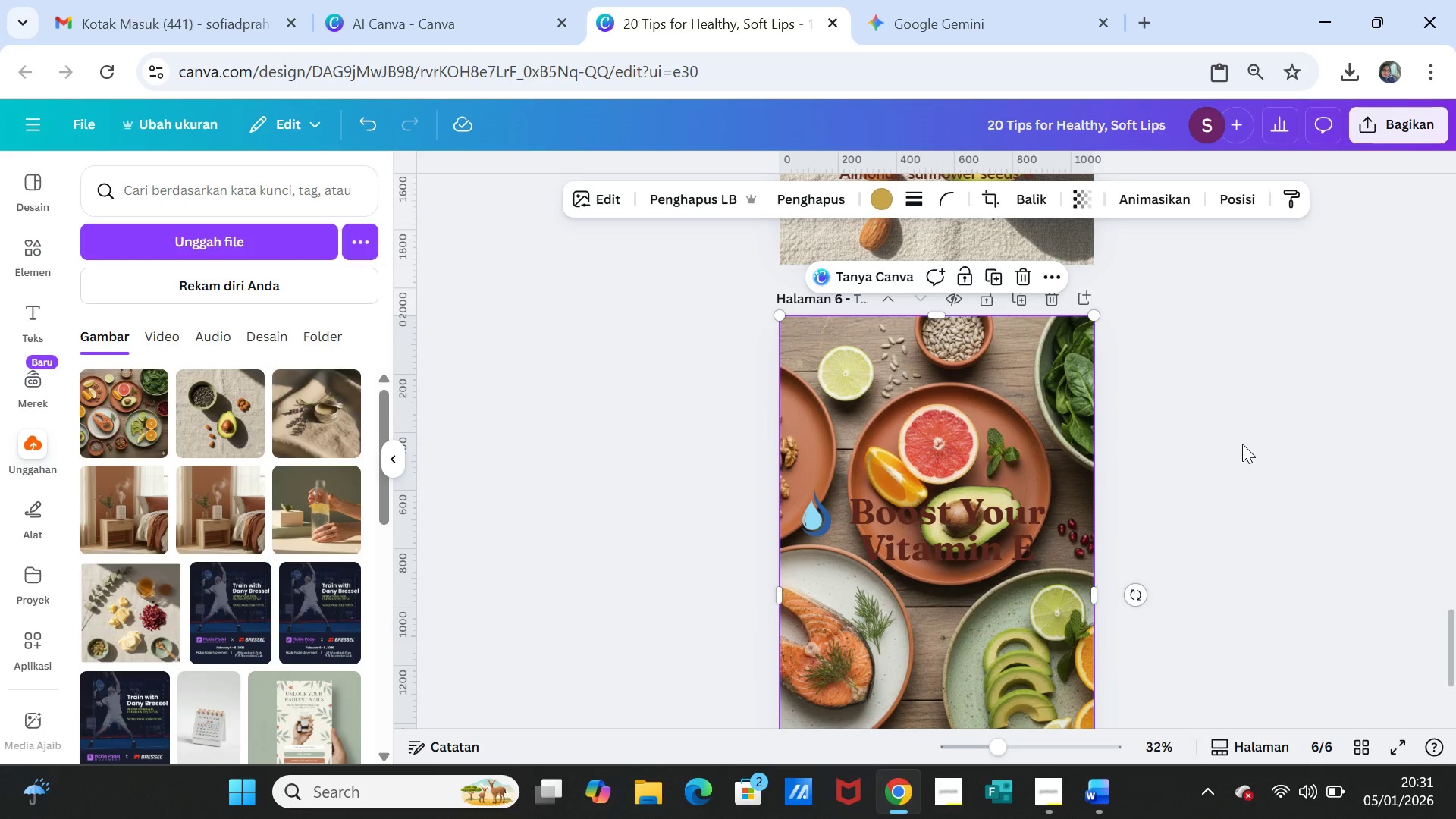 
left_click([1242, 444])
 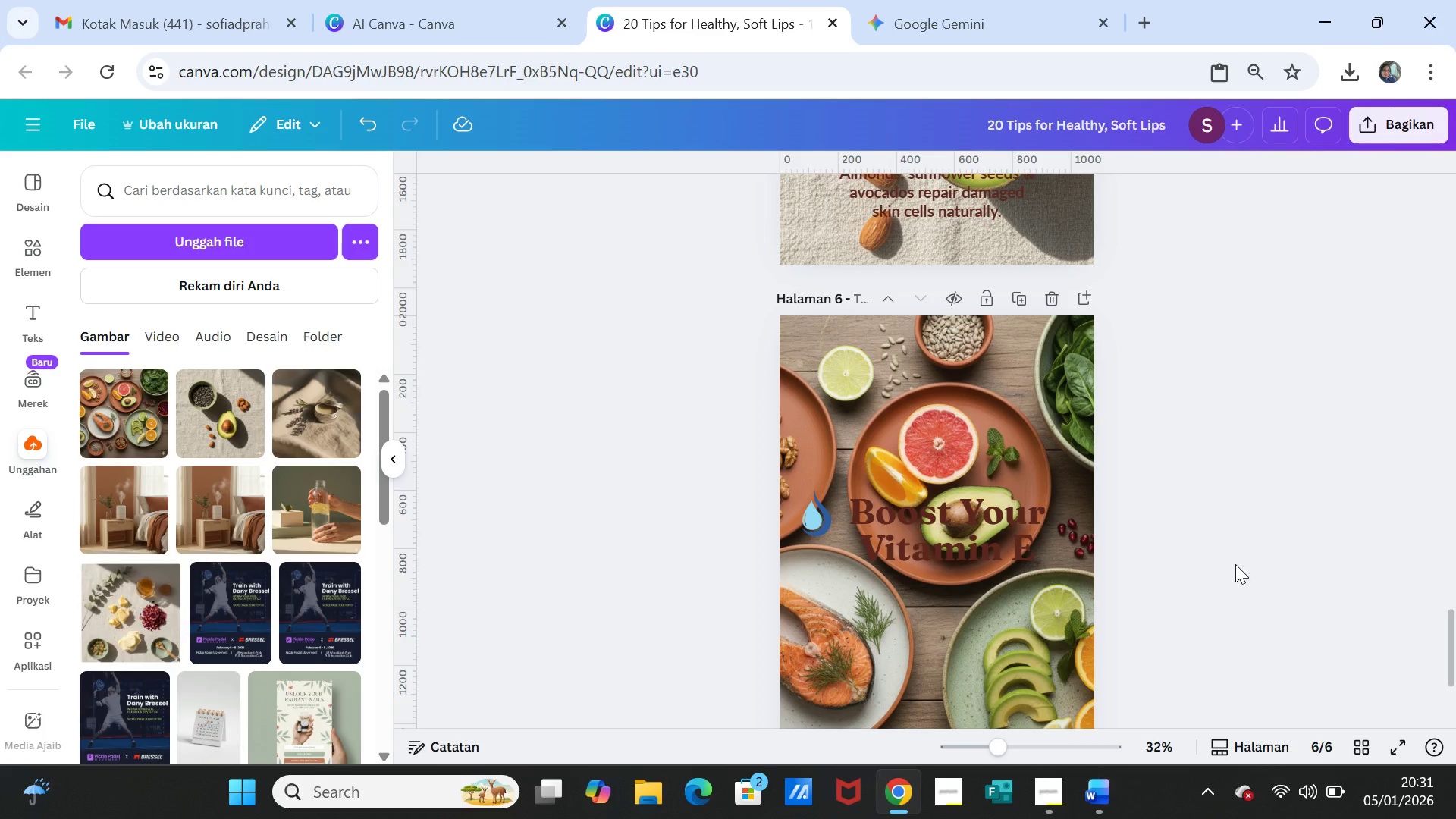 
scroll: coordinate [1232, 572], scroll_direction: down, amount: 1.0
 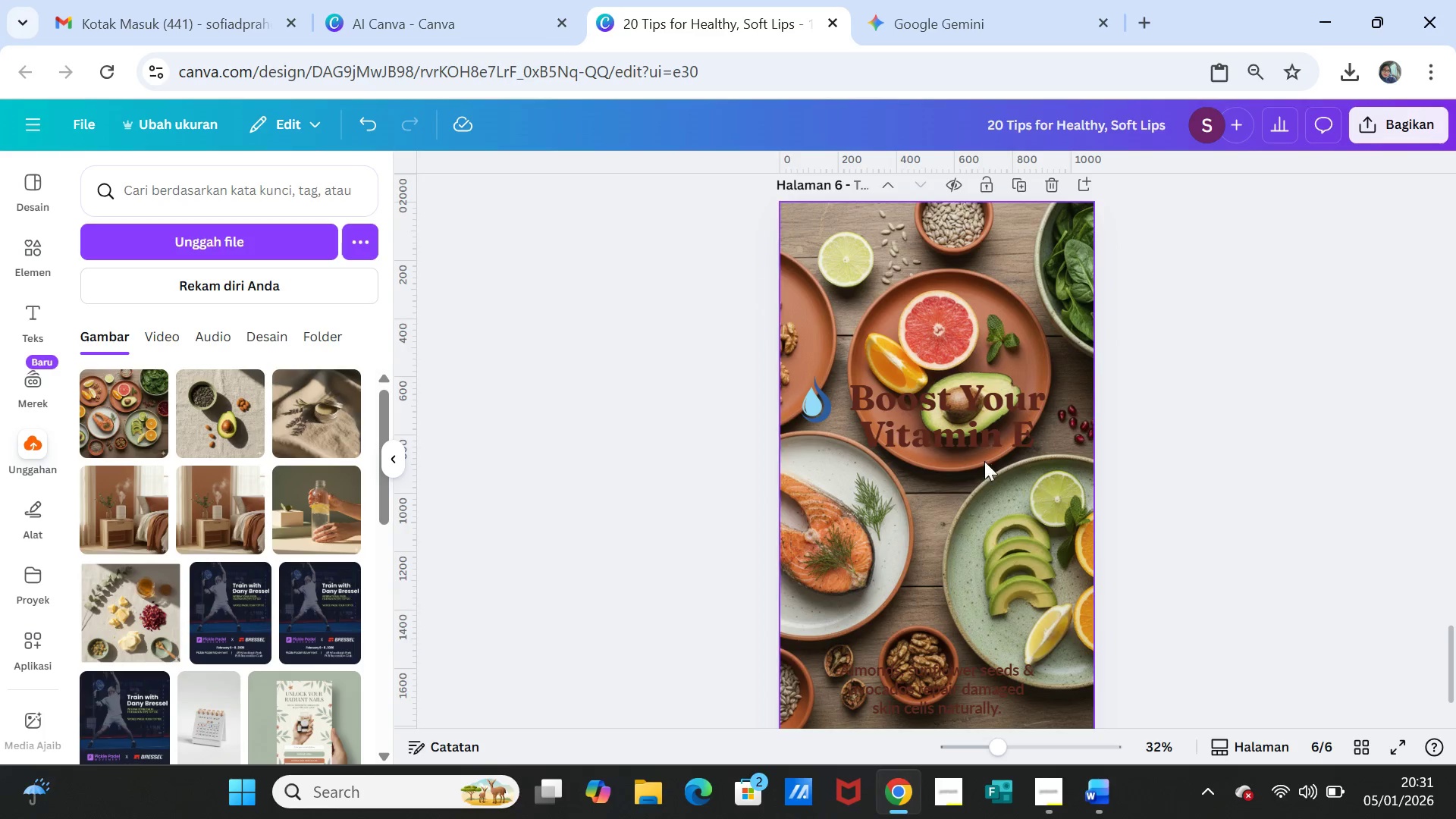 
left_click_drag(start_coordinate=[962, 436], to_coordinate=[964, 354])
 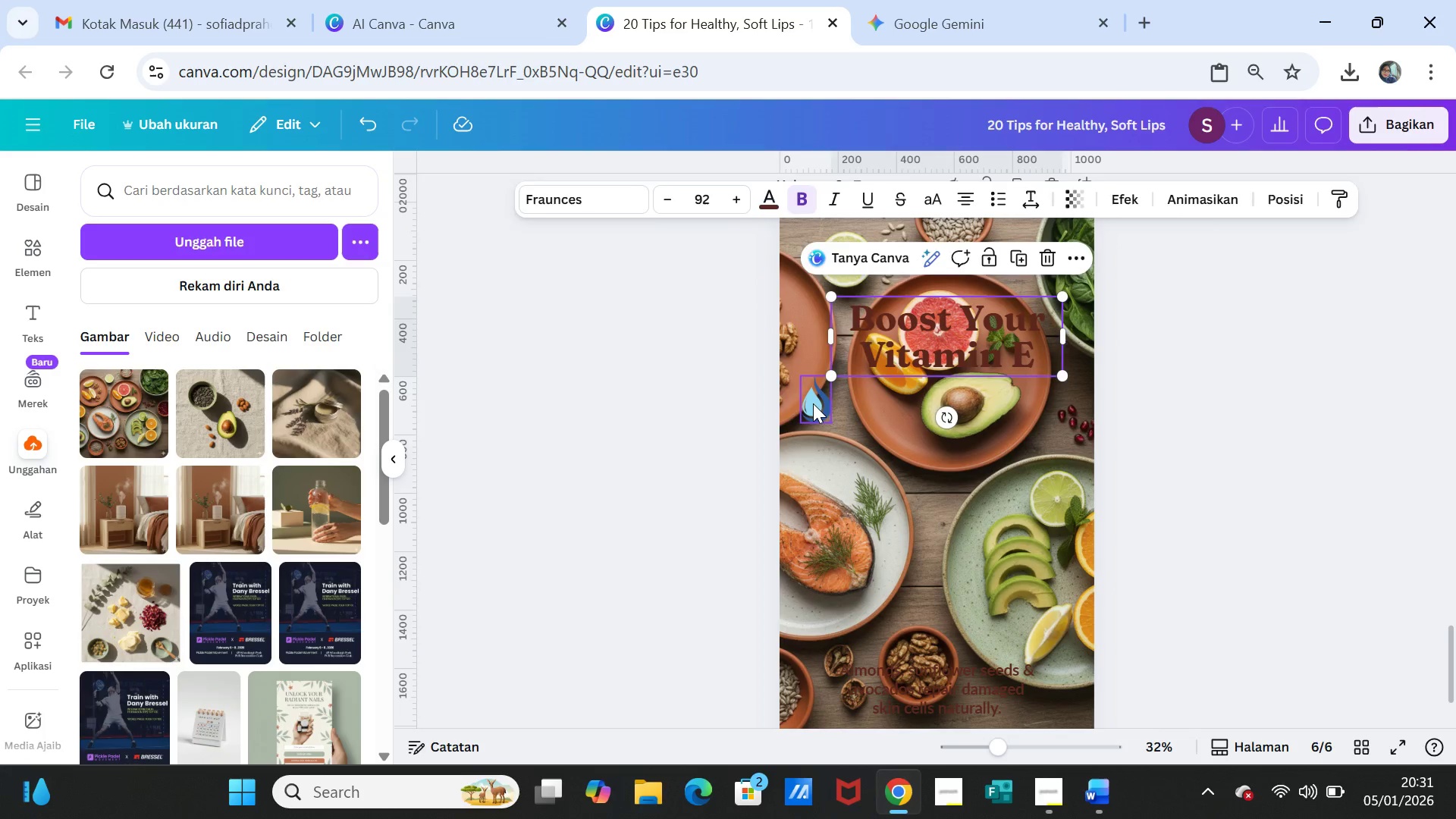 
left_click_drag(start_coordinate=[813, 403], to_coordinate=[831, 275])
 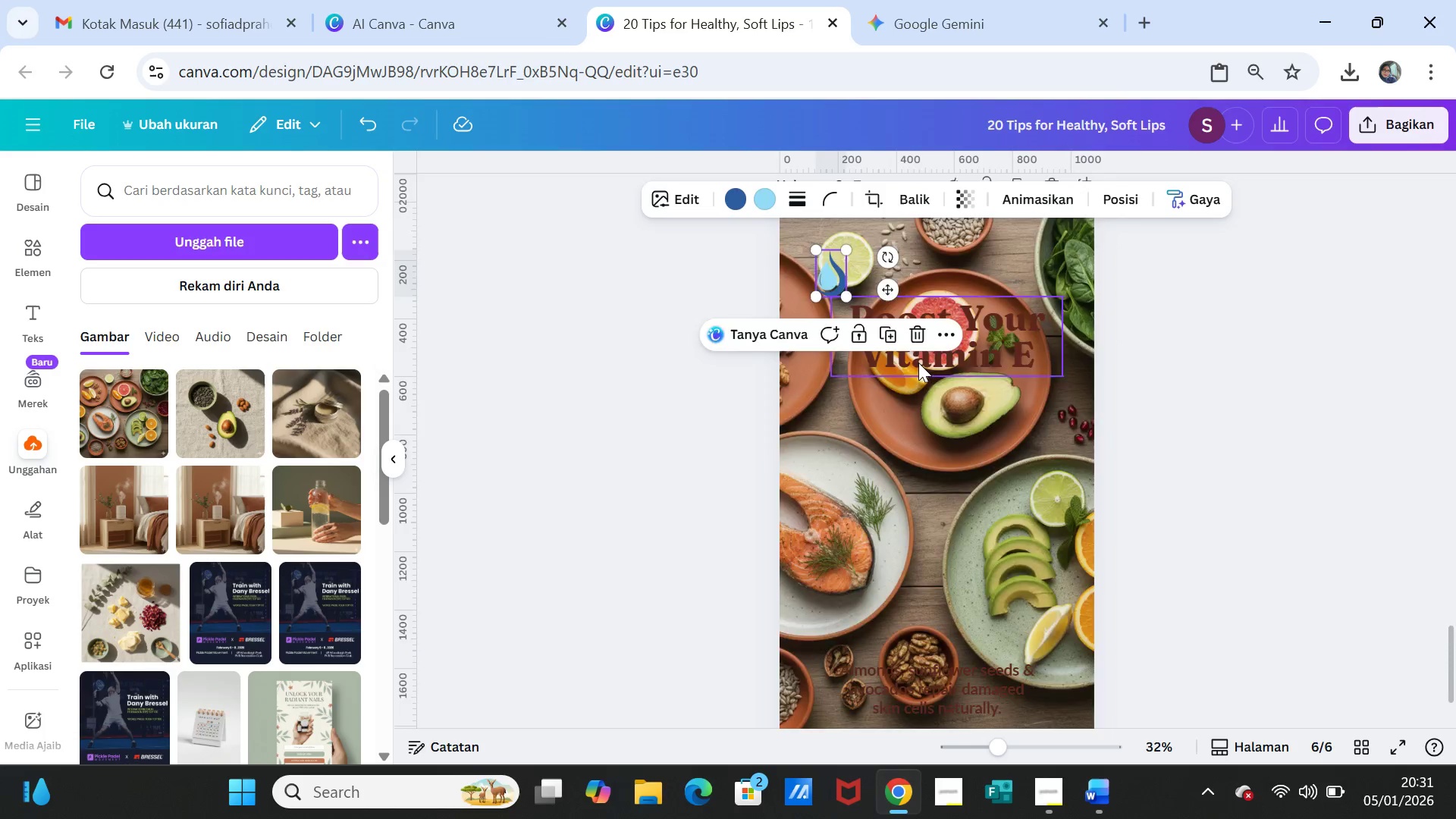 
scroll: coordinate [918, 362], scroll_direction: up, amount: 1.0
 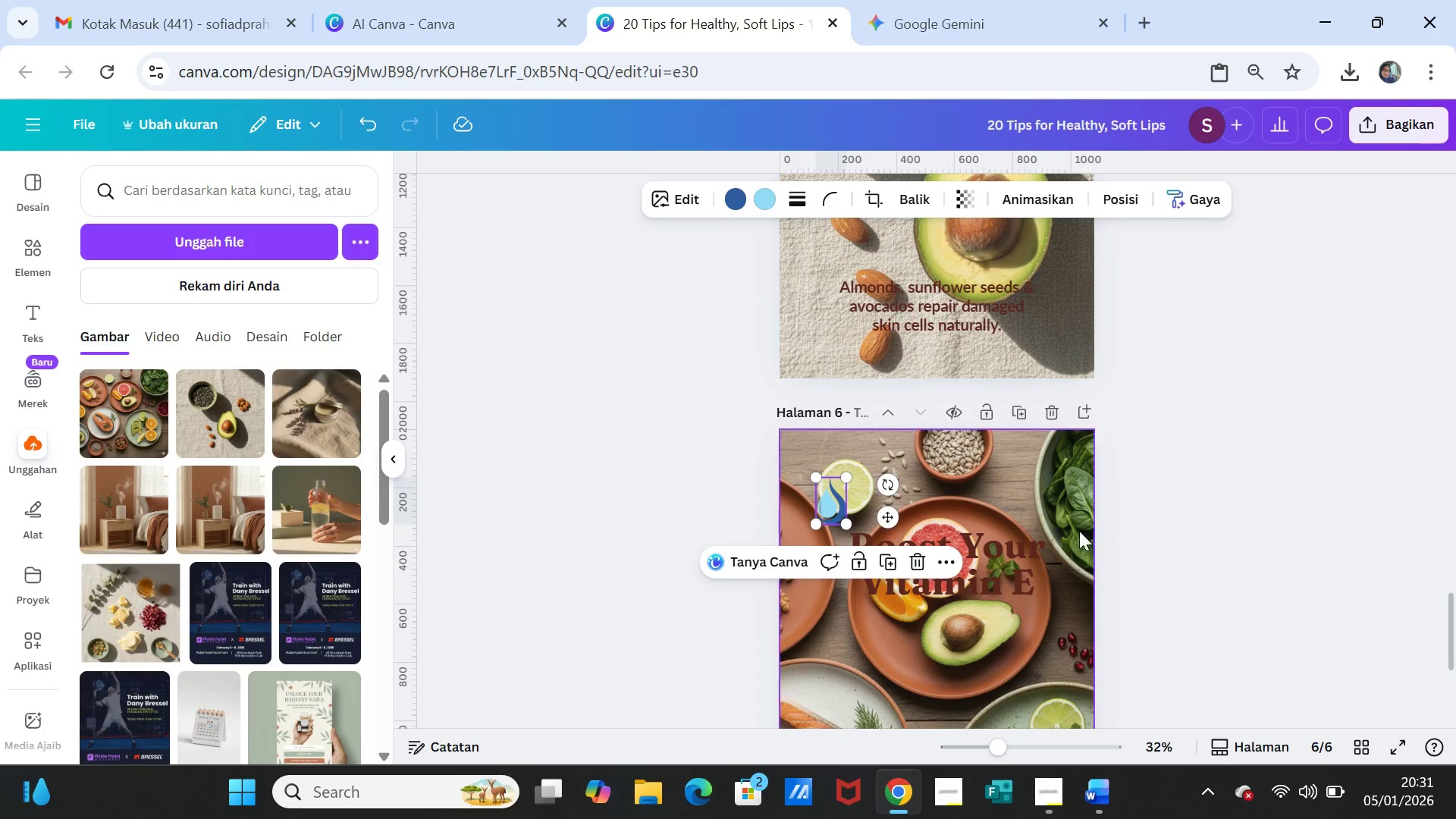 
left_click([1181, 548])
 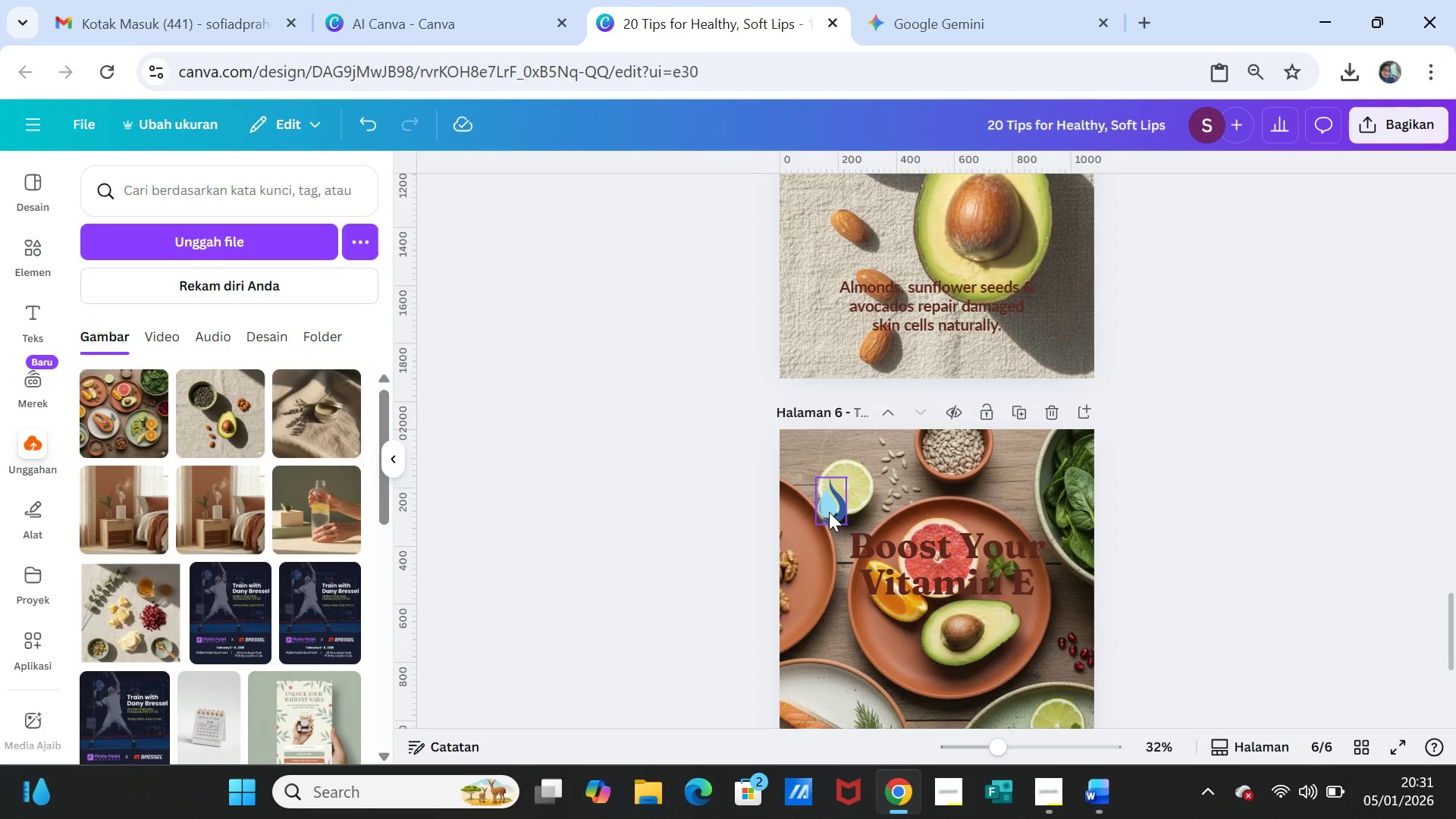 
left_click_drag(start_coordinate=[829, 505], to_coordinate=[823, 492])
 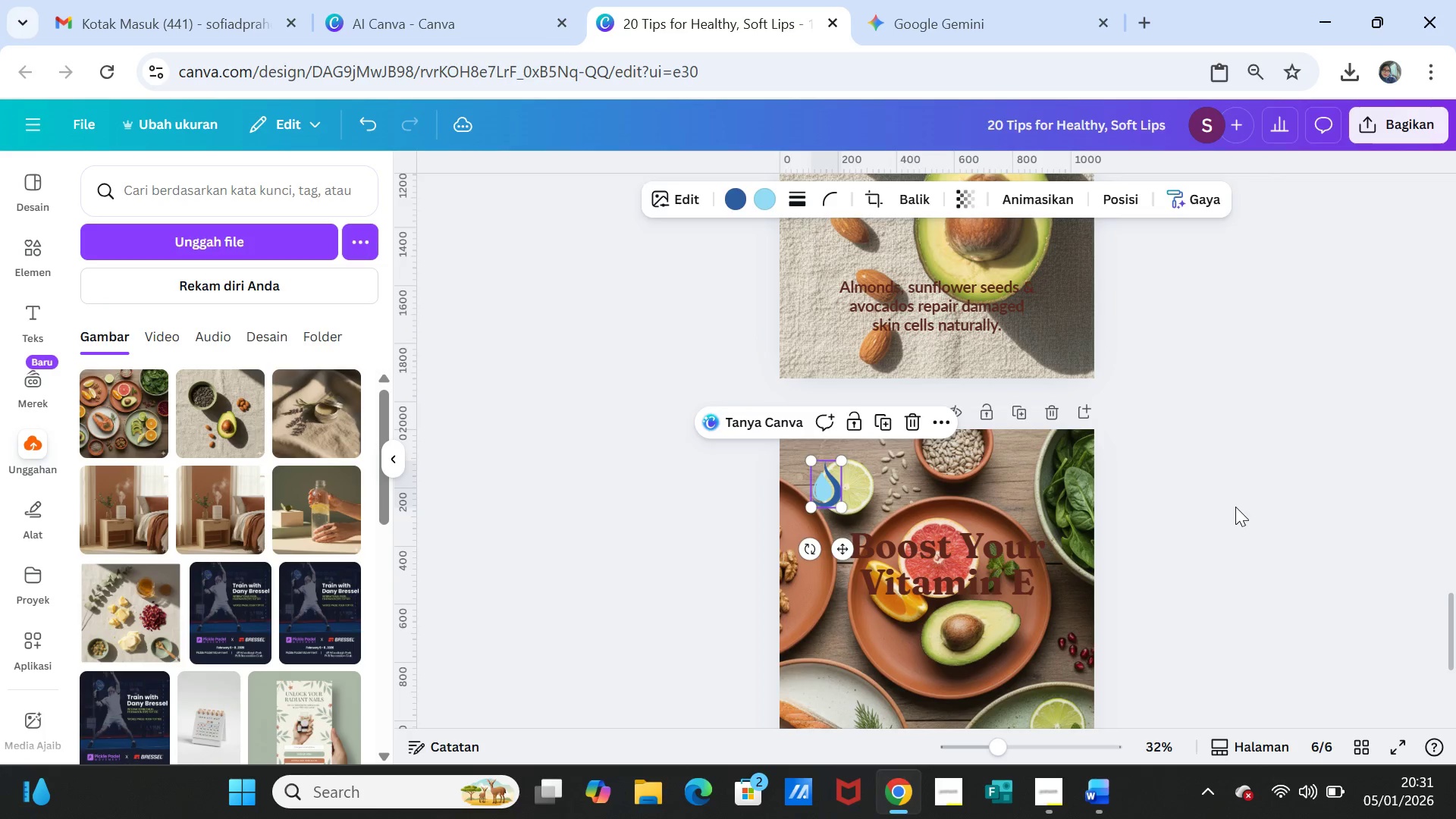 
left_click([1235, 507])
 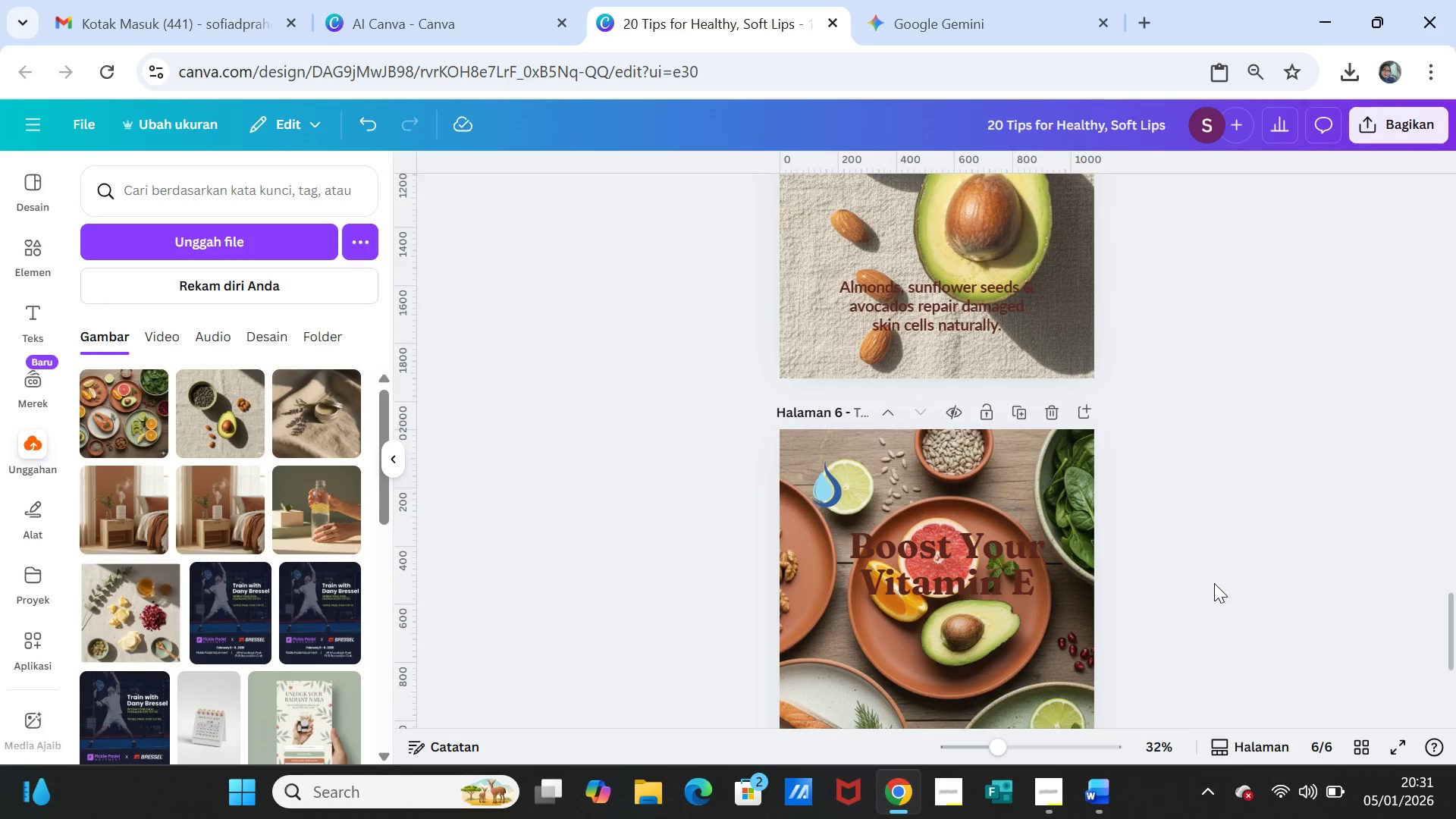 
scroll: coordinate [1138, 578], scroll_direction: down, amount: 4.0
 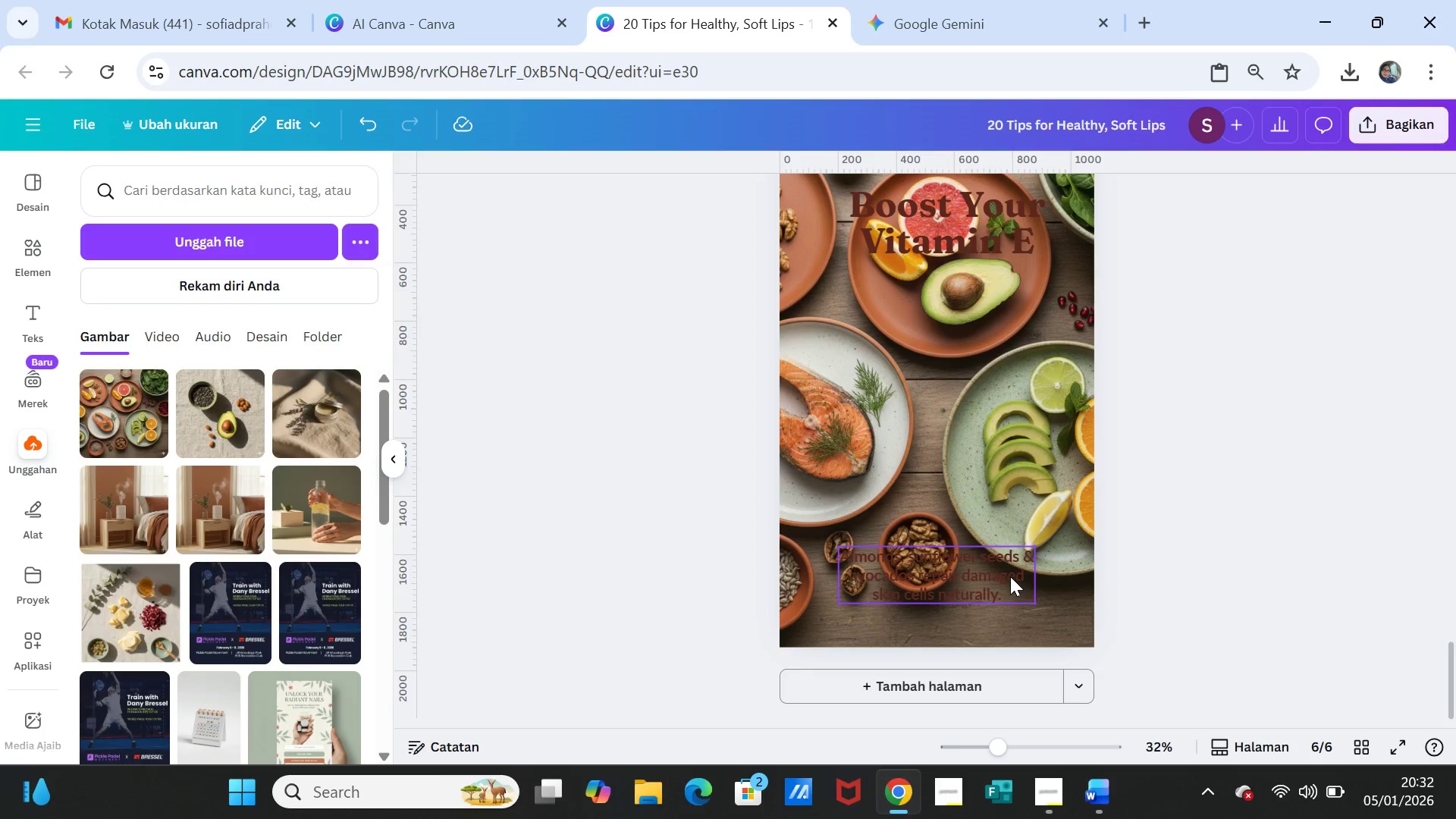 
left_click_drag(start_coordinate=[1010, 576], to_coordinate=[1009, 567])
 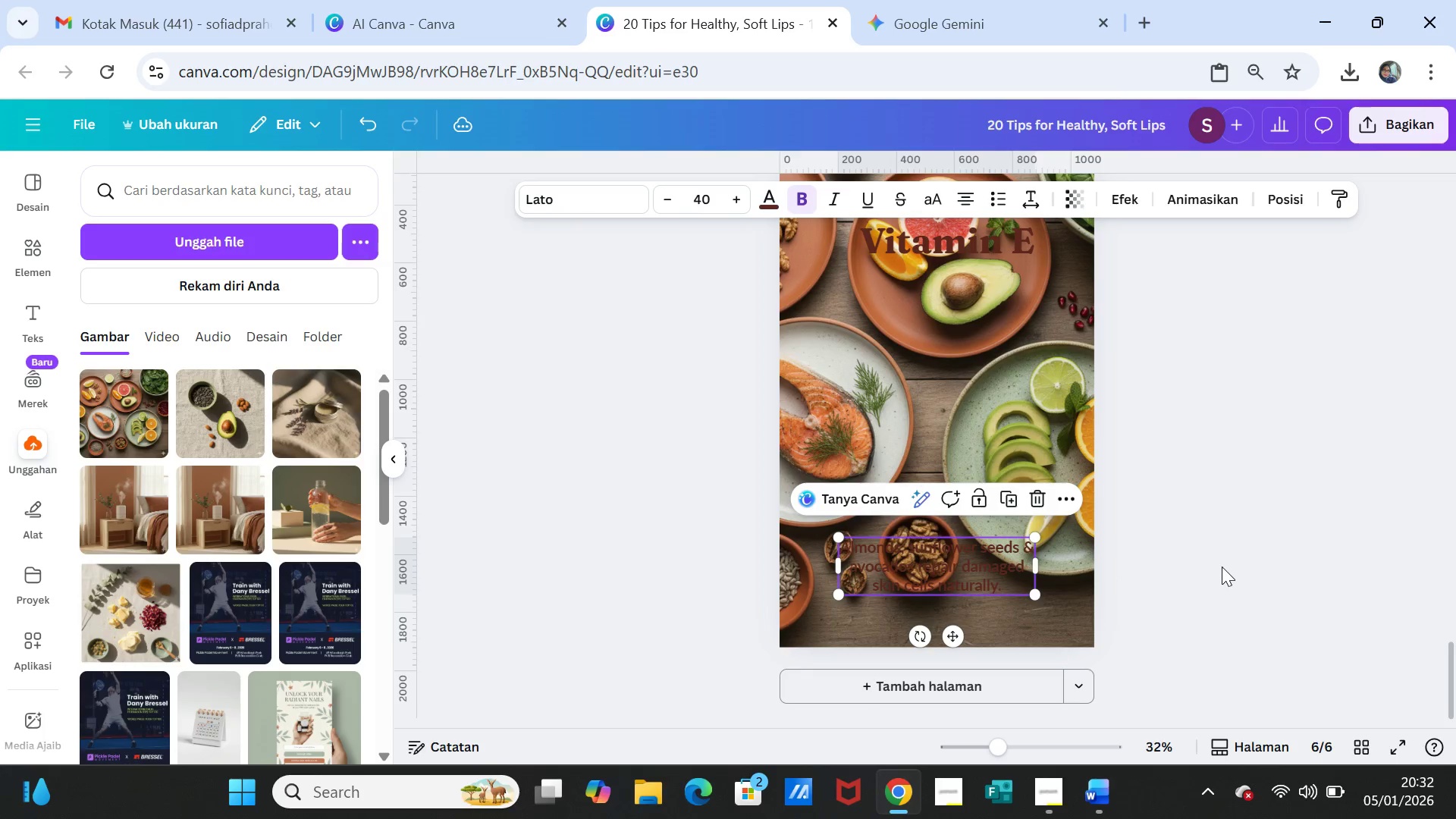 
left_click([1222, 566])
 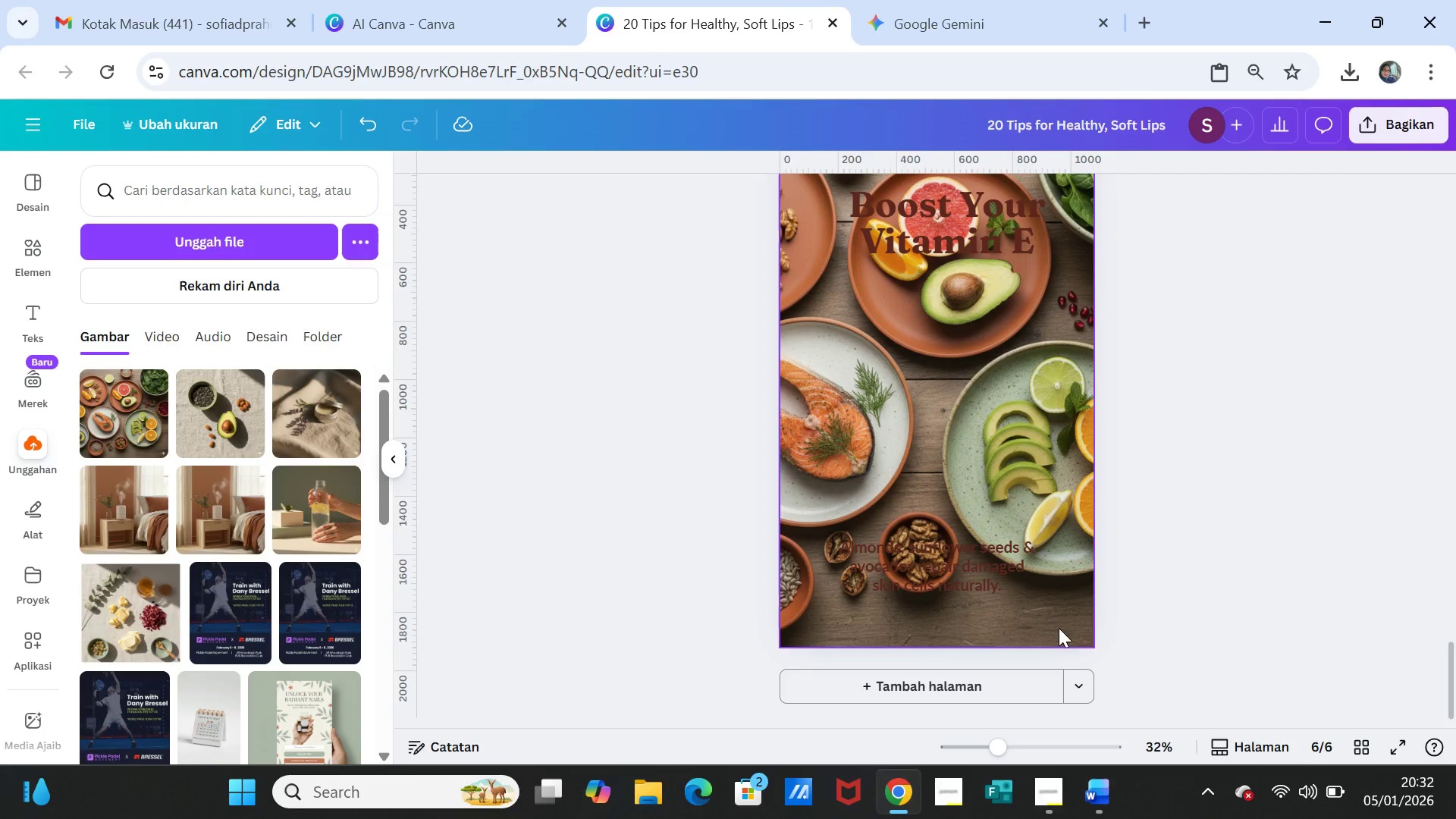 
left_click([1051, 626])
 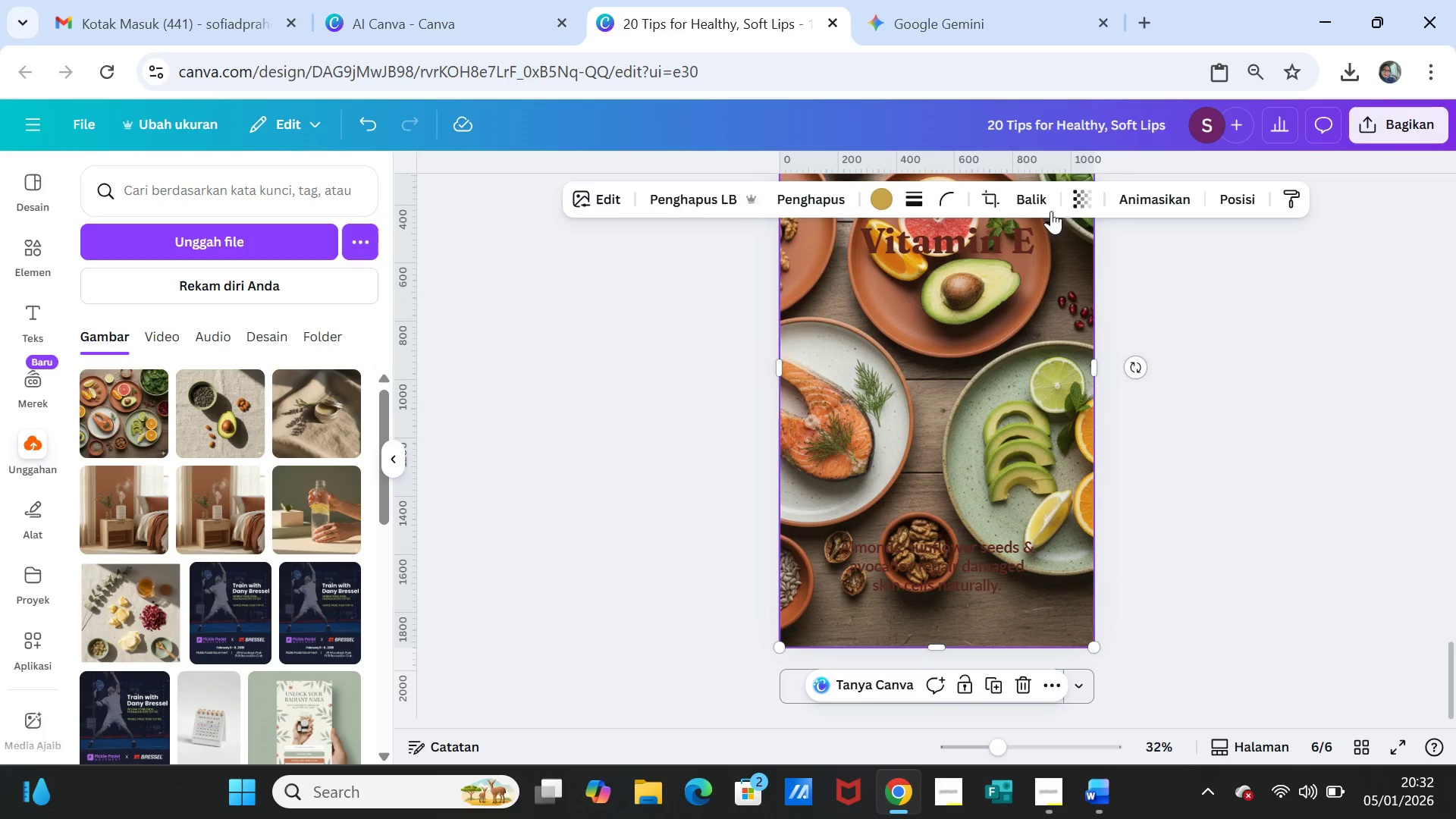 
left_click([1079, 194])
 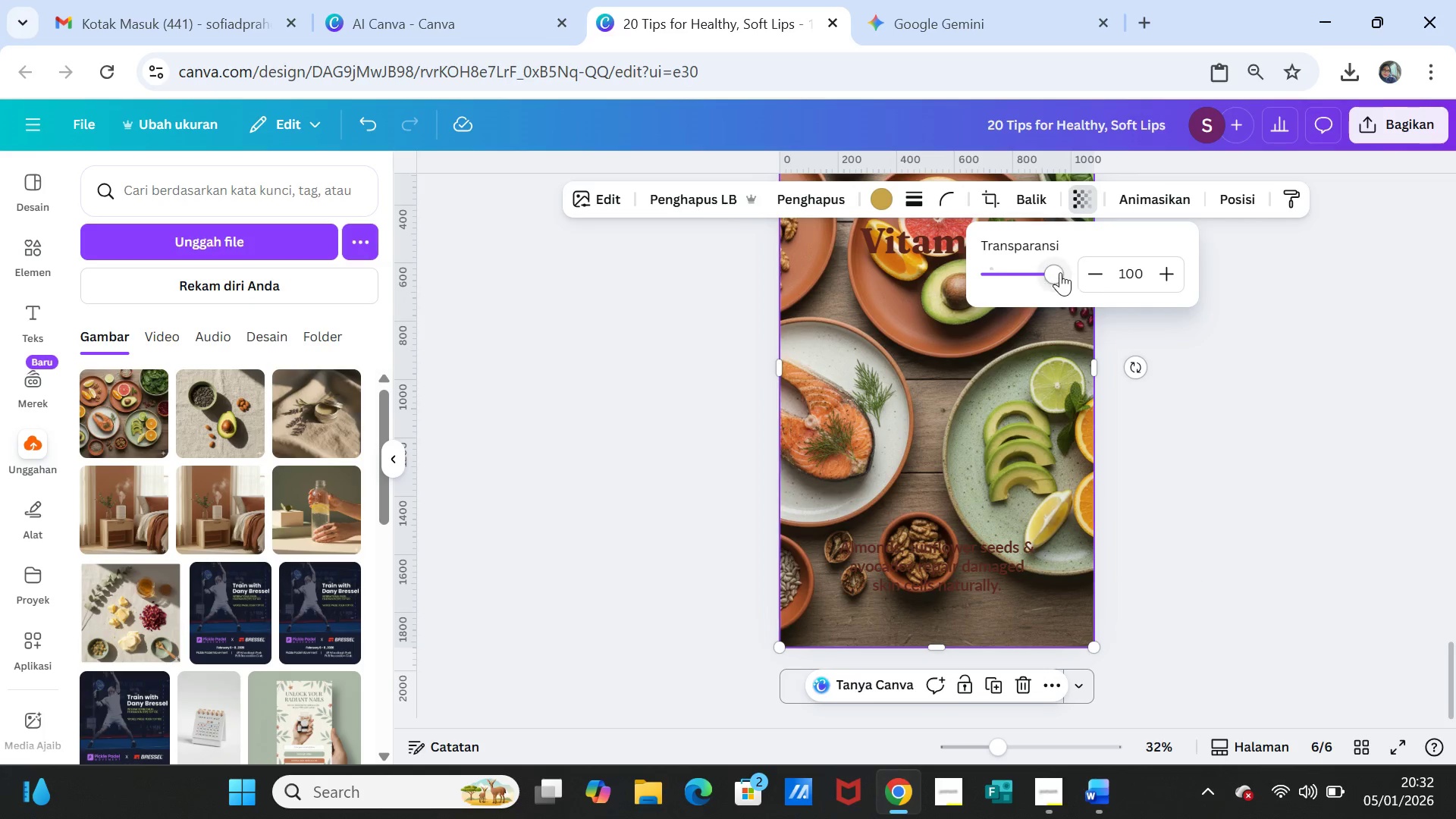 
left_click_drag(start_coordinate=[1057, 271], to_coordinate=[1040, 271])
 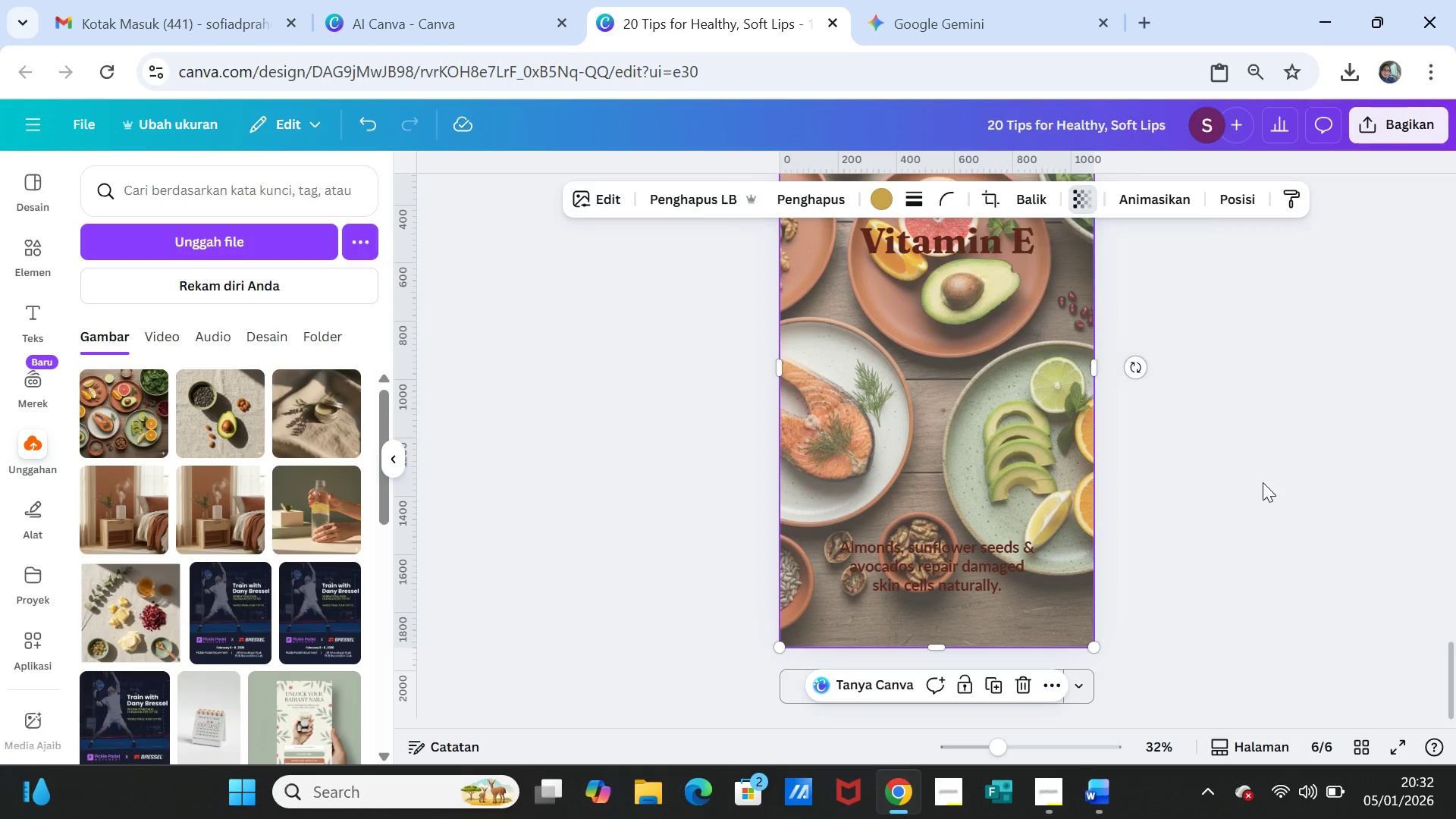 
left_click([1263, 482])
 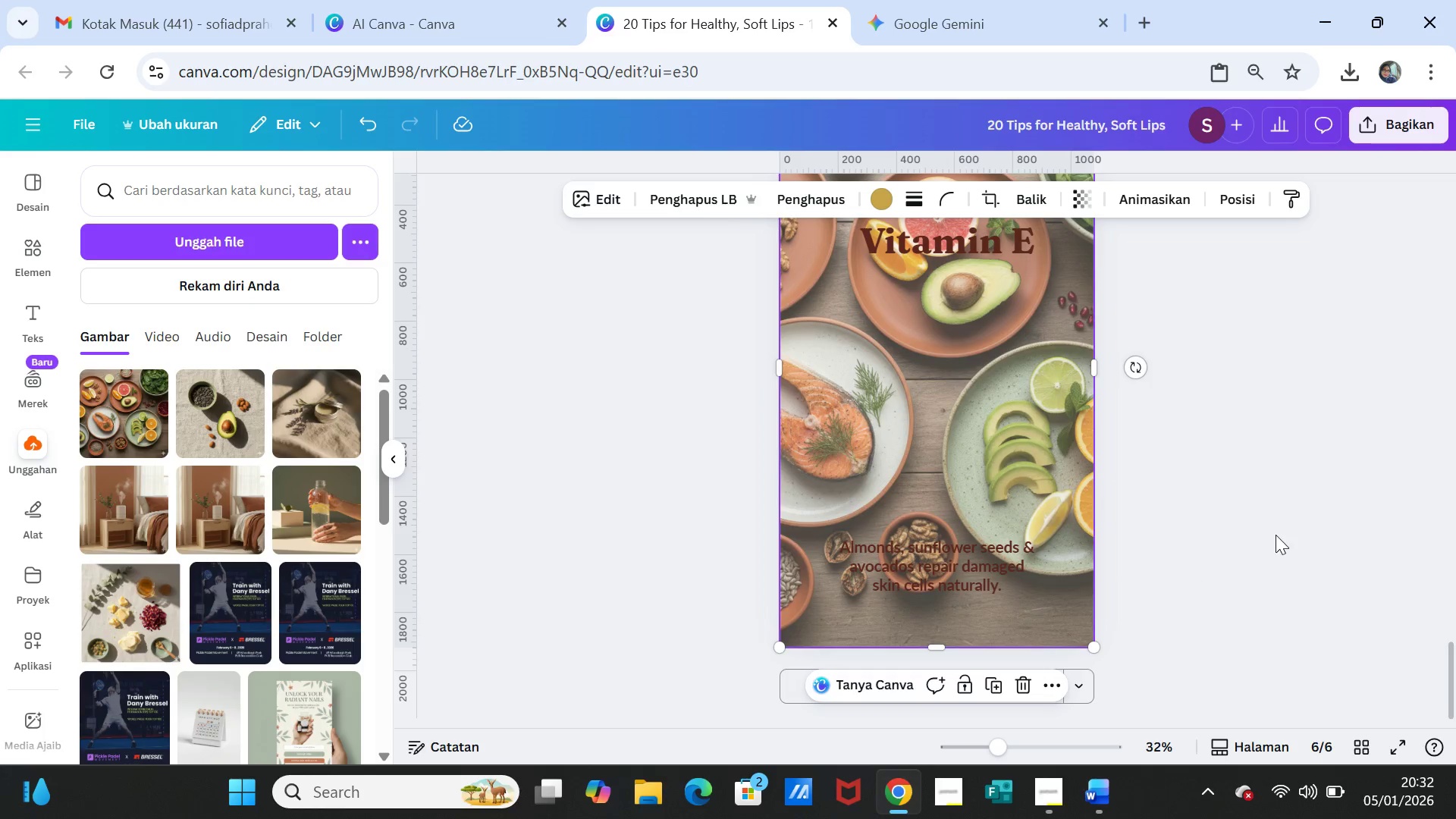 
scroll: coordinate [1276, 535], scroll_direction: up, amount: 2.0
 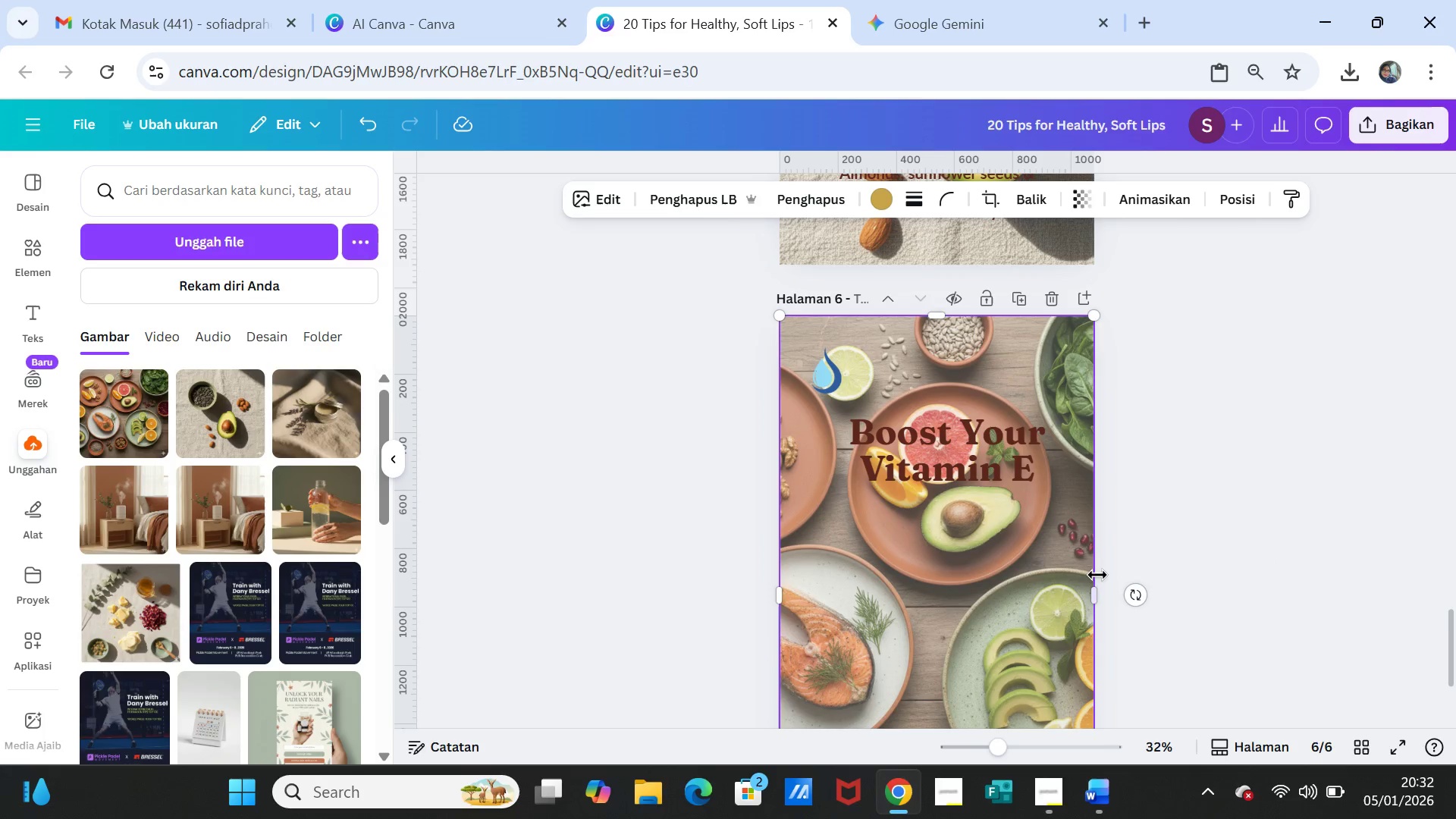 
left_click([1207, 525])
 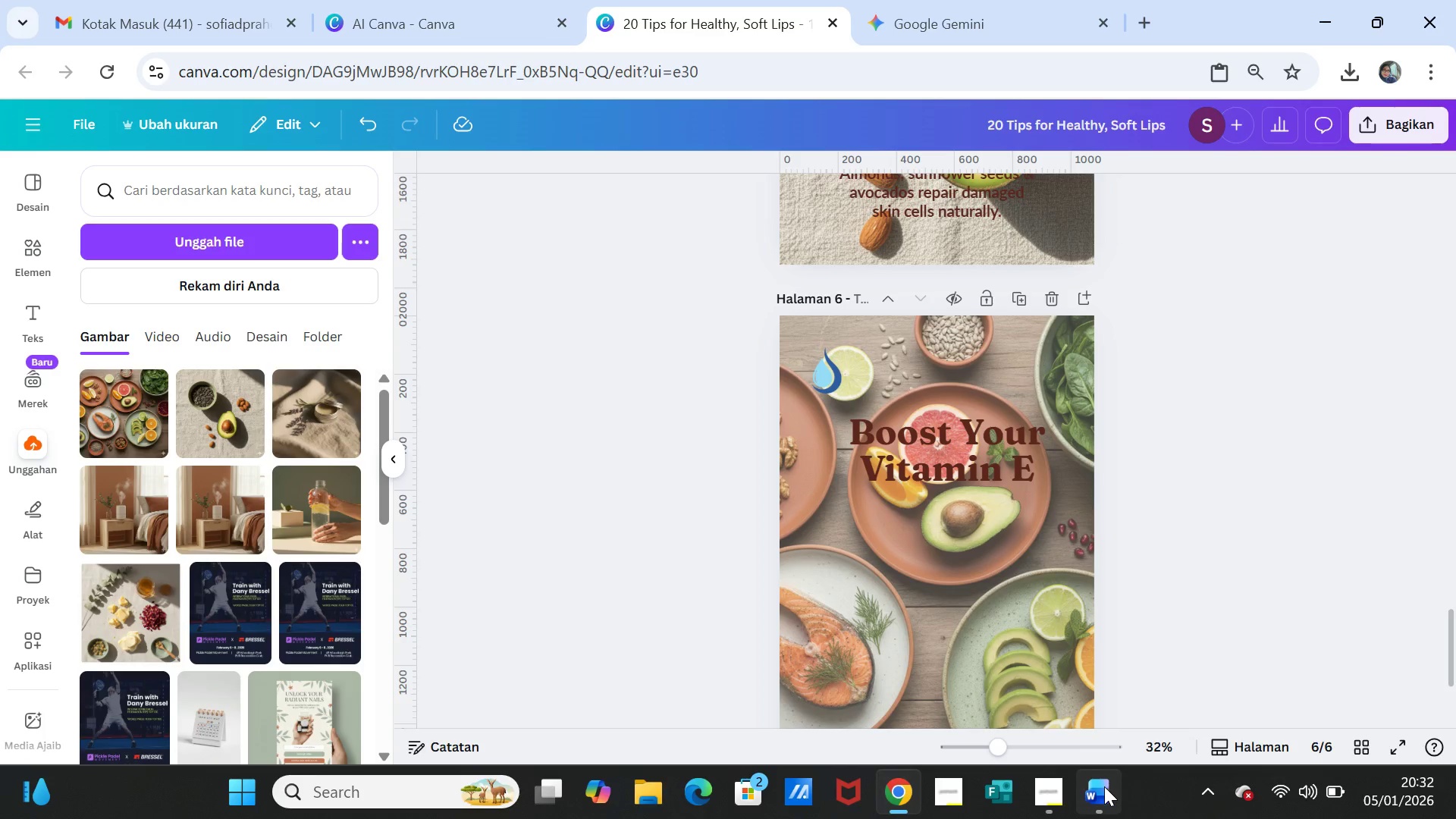 
left_click([1103, 787])
 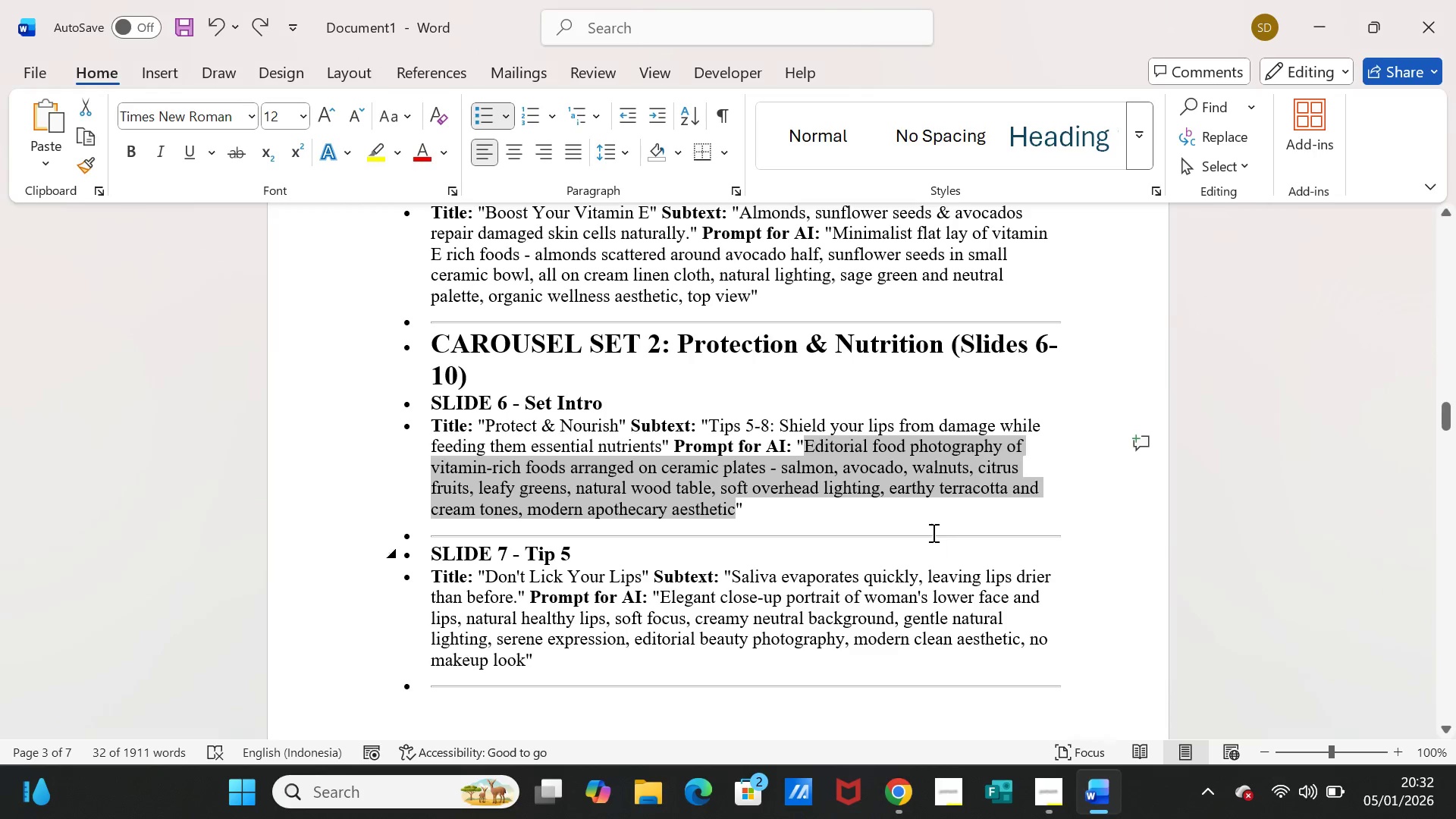 
scroll: coordinate [982, 531], scroll_direction: up, amount: 52.0
 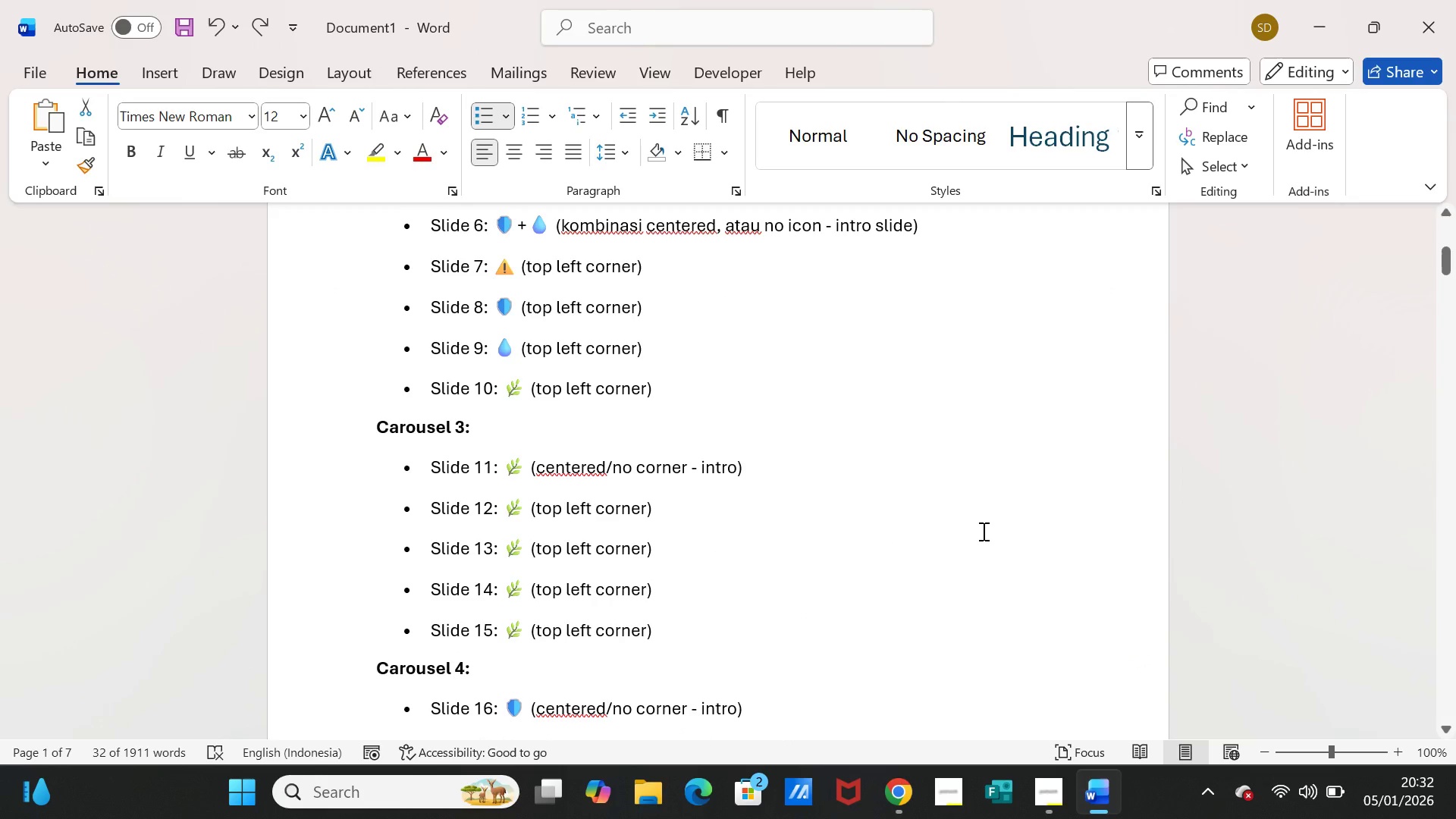 
scroll: coordinate [987, 538], scroll_direction: down, amount: 1.0
 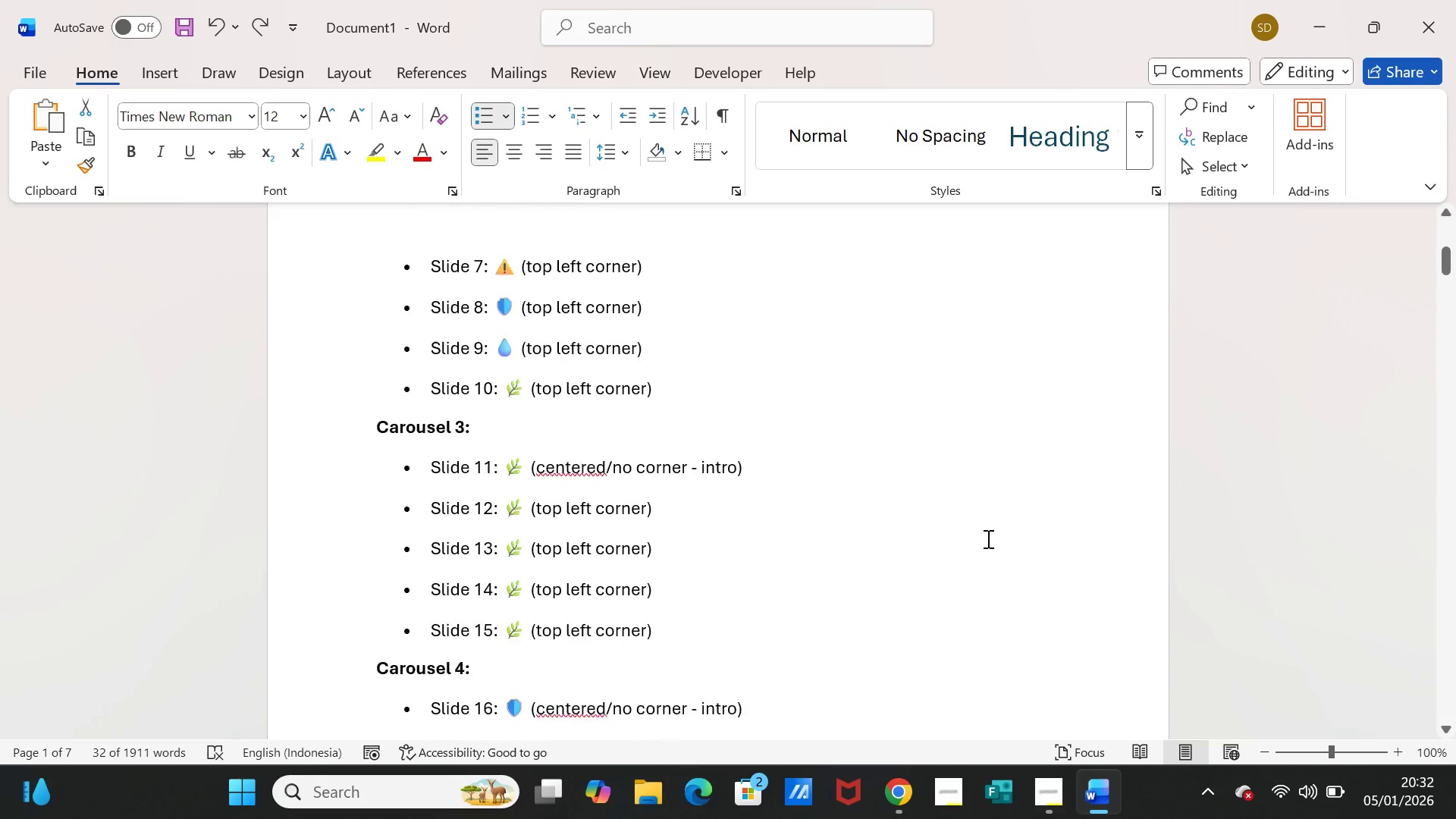 
scroll: coordinate [987, 538], scroll_direction: up, amount: 2.0
 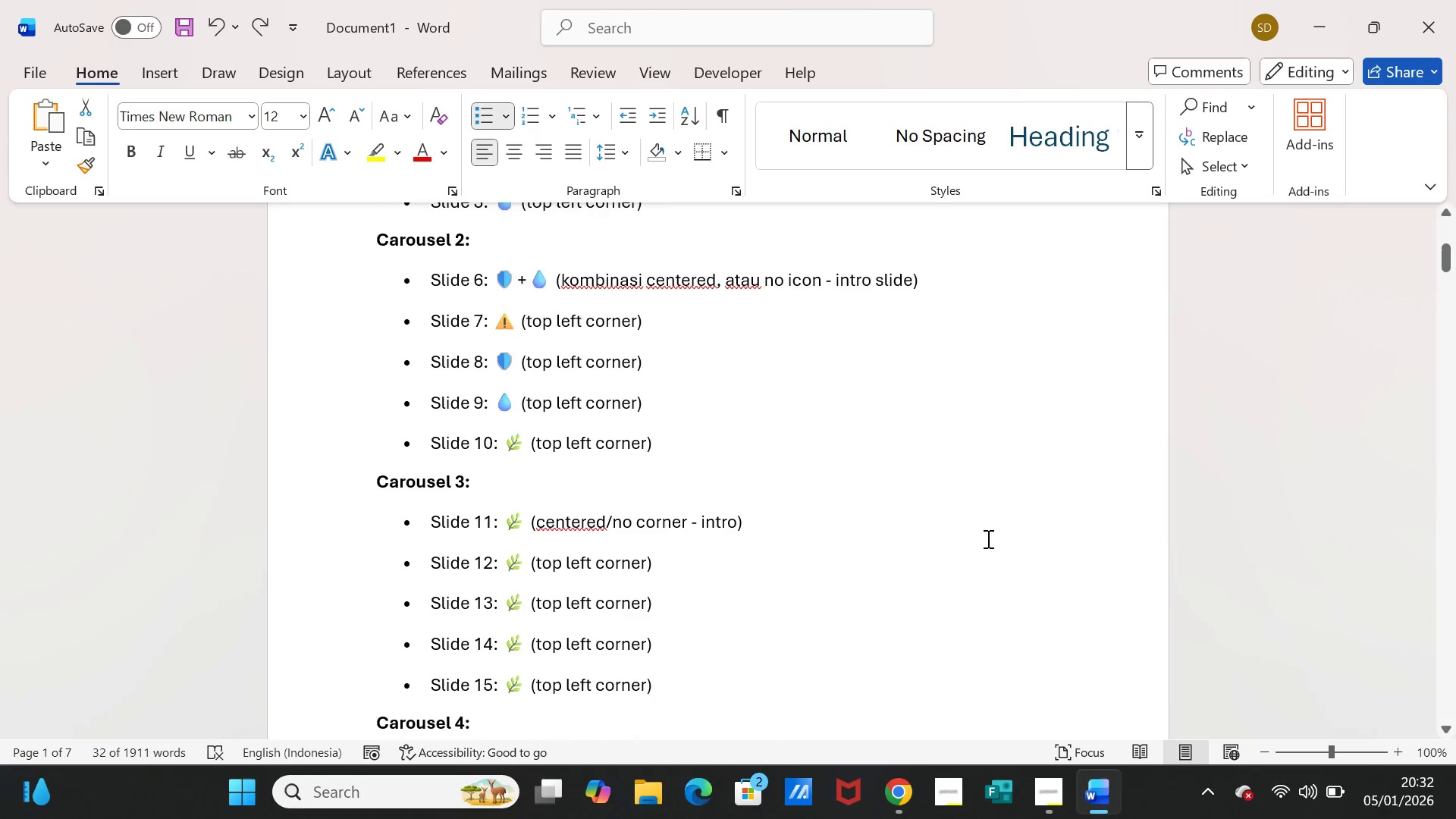 
scroll: coordinate [989, 546], scroll_direction: down, amount: 44.0
 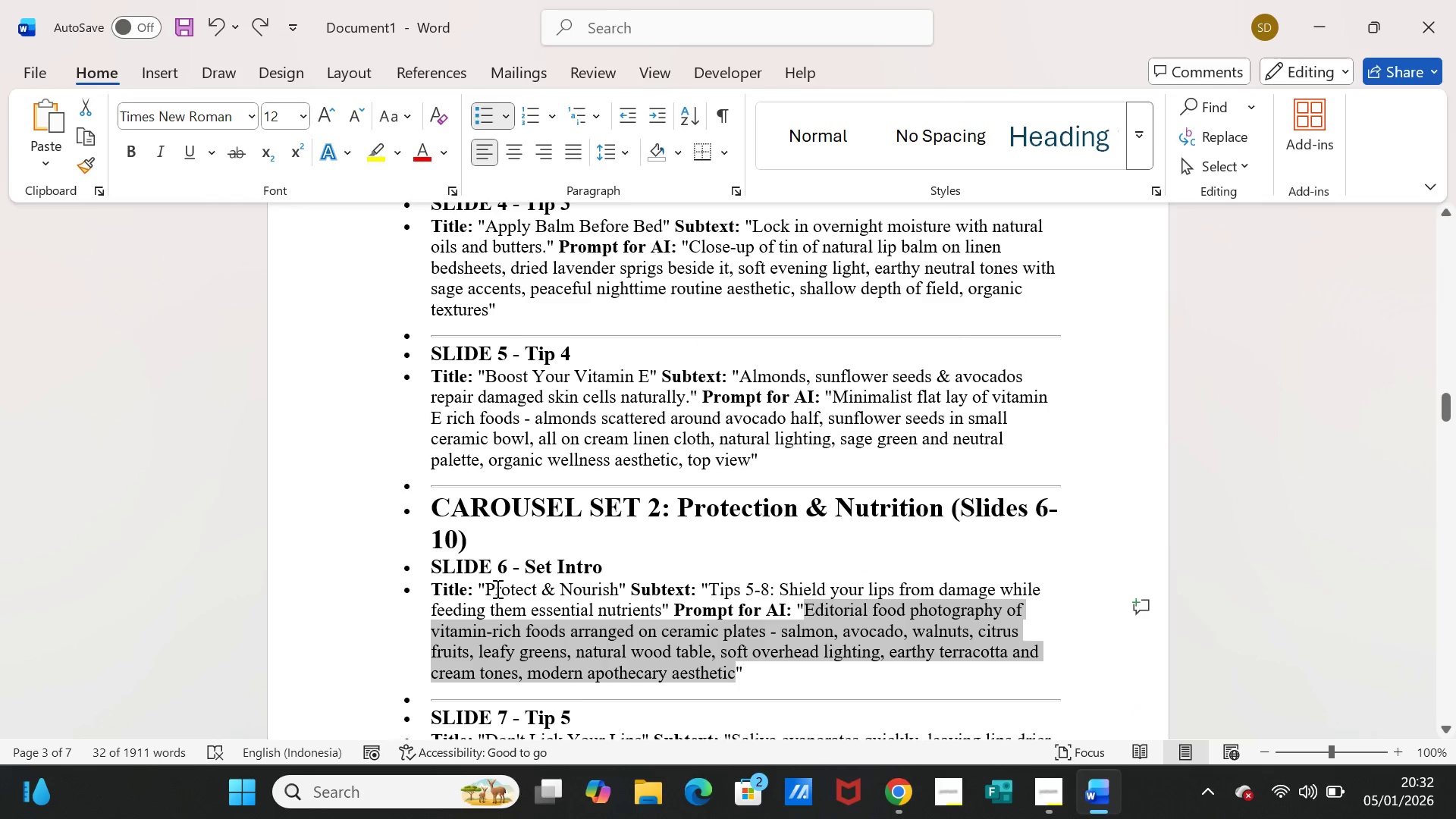 
left_click_drag(start_coordinate=[487, 589], to_coordinate=[605, 591])
 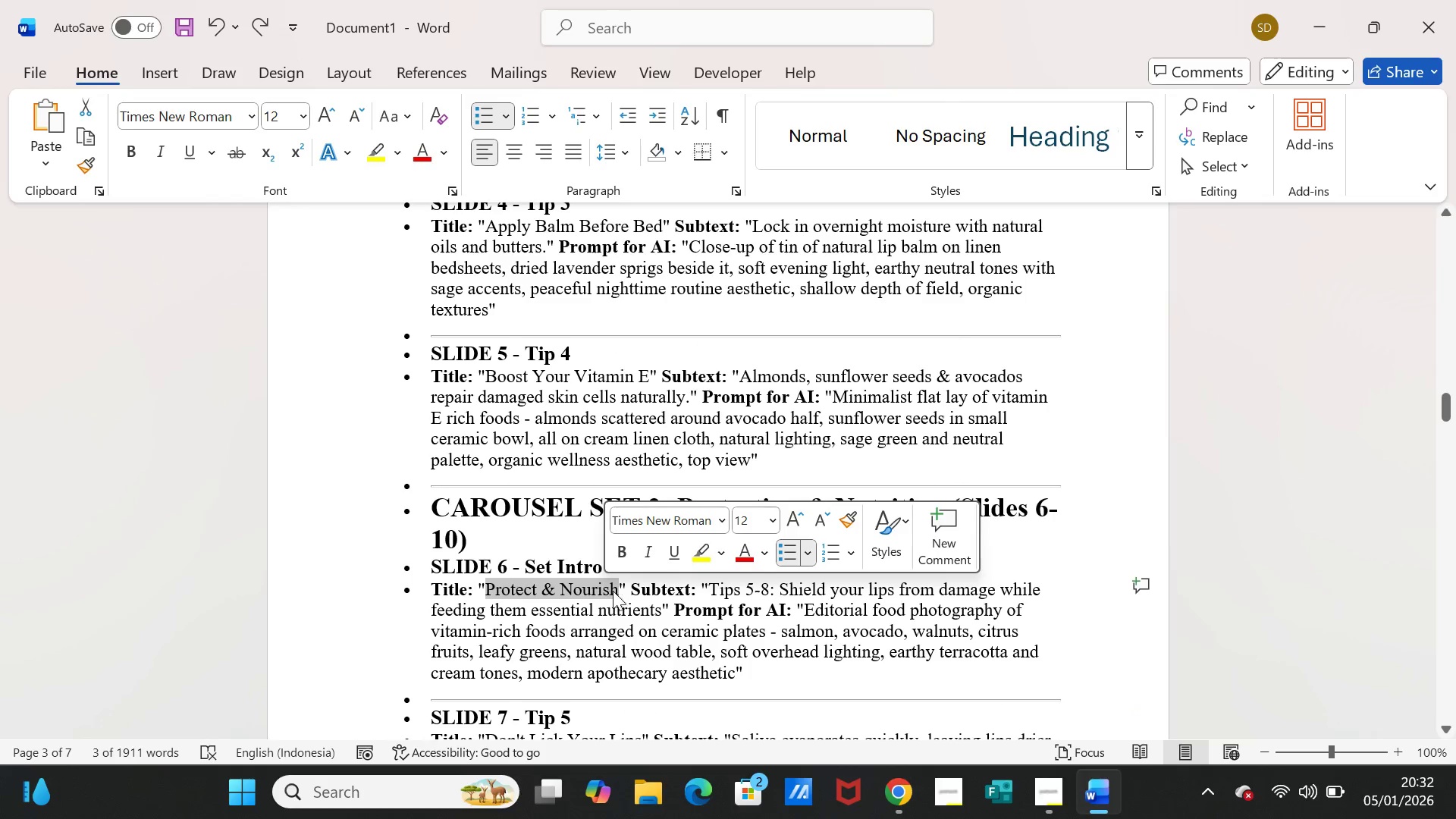 
key(Control+C)
 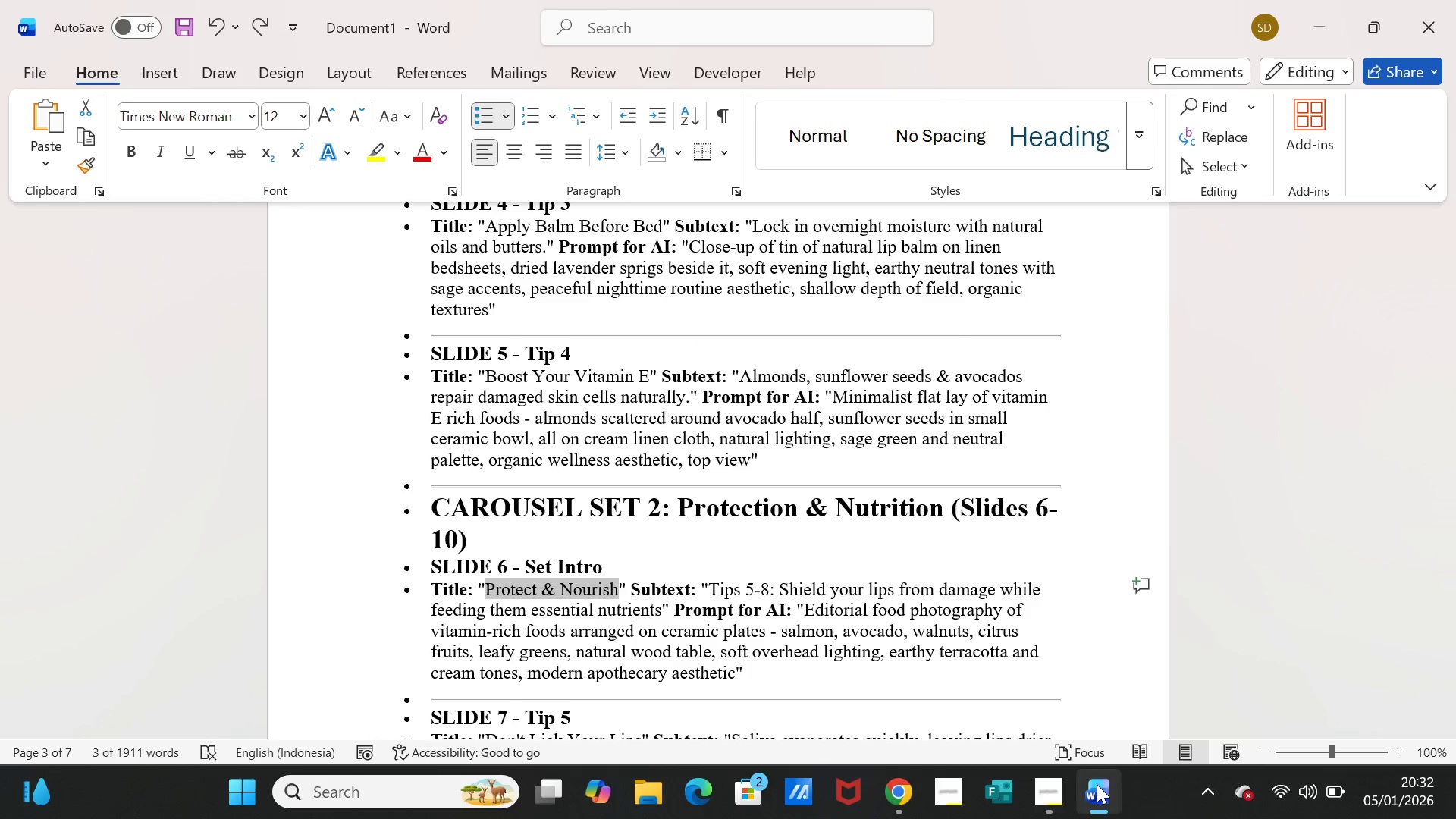 
left_click([1097, 784])
 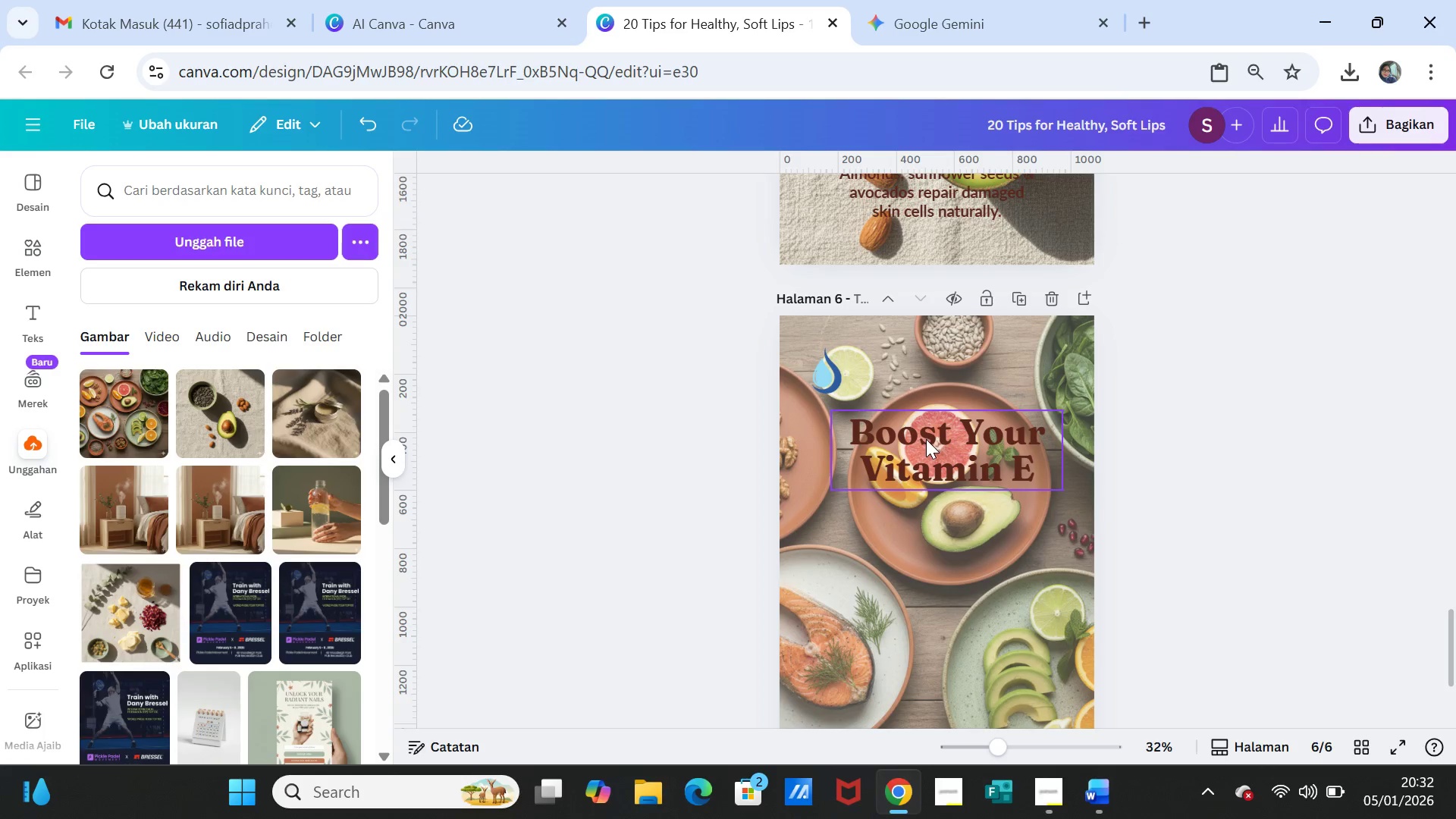 
double_click([926, 439])
 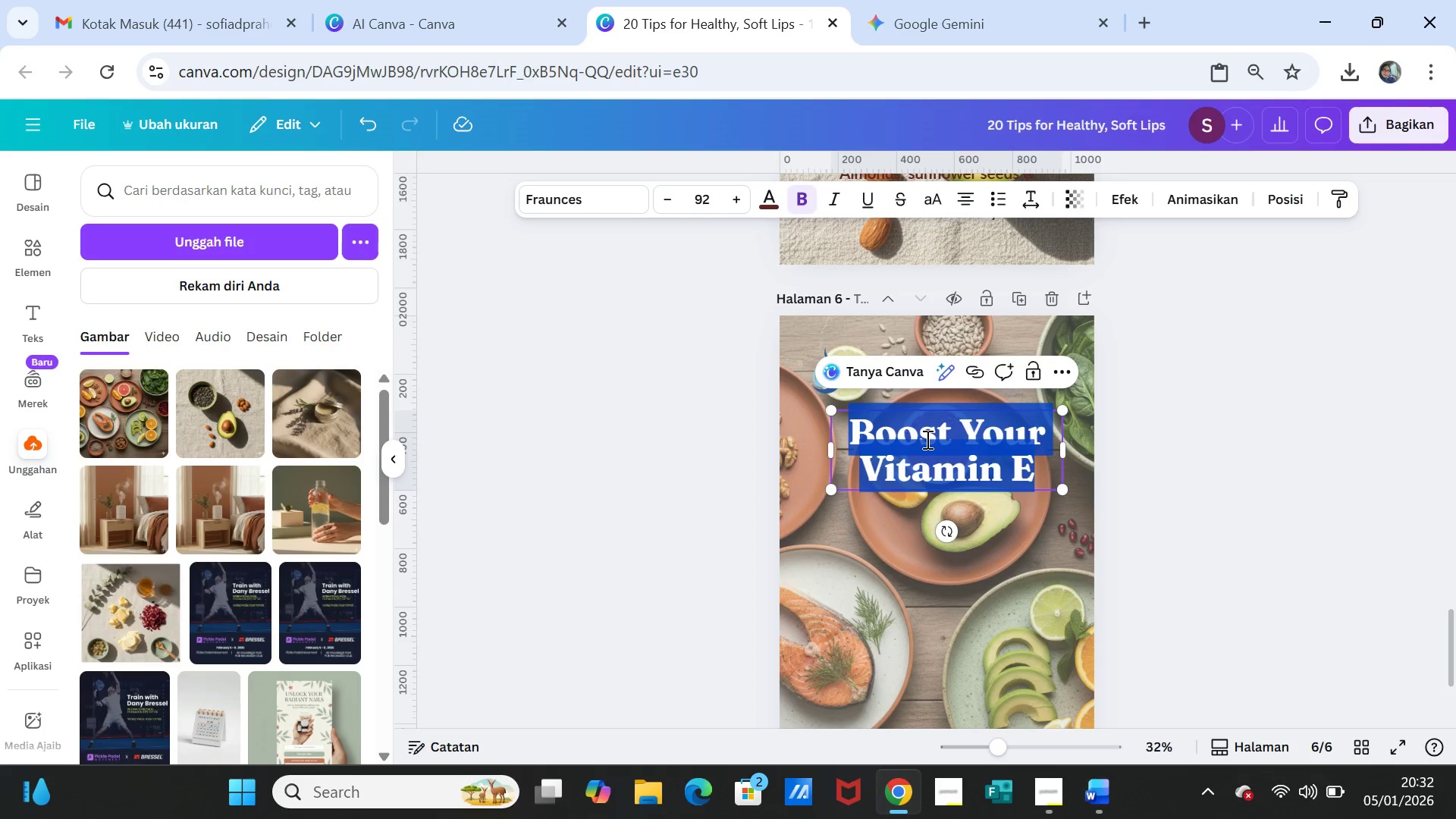 
key(Control+V)
 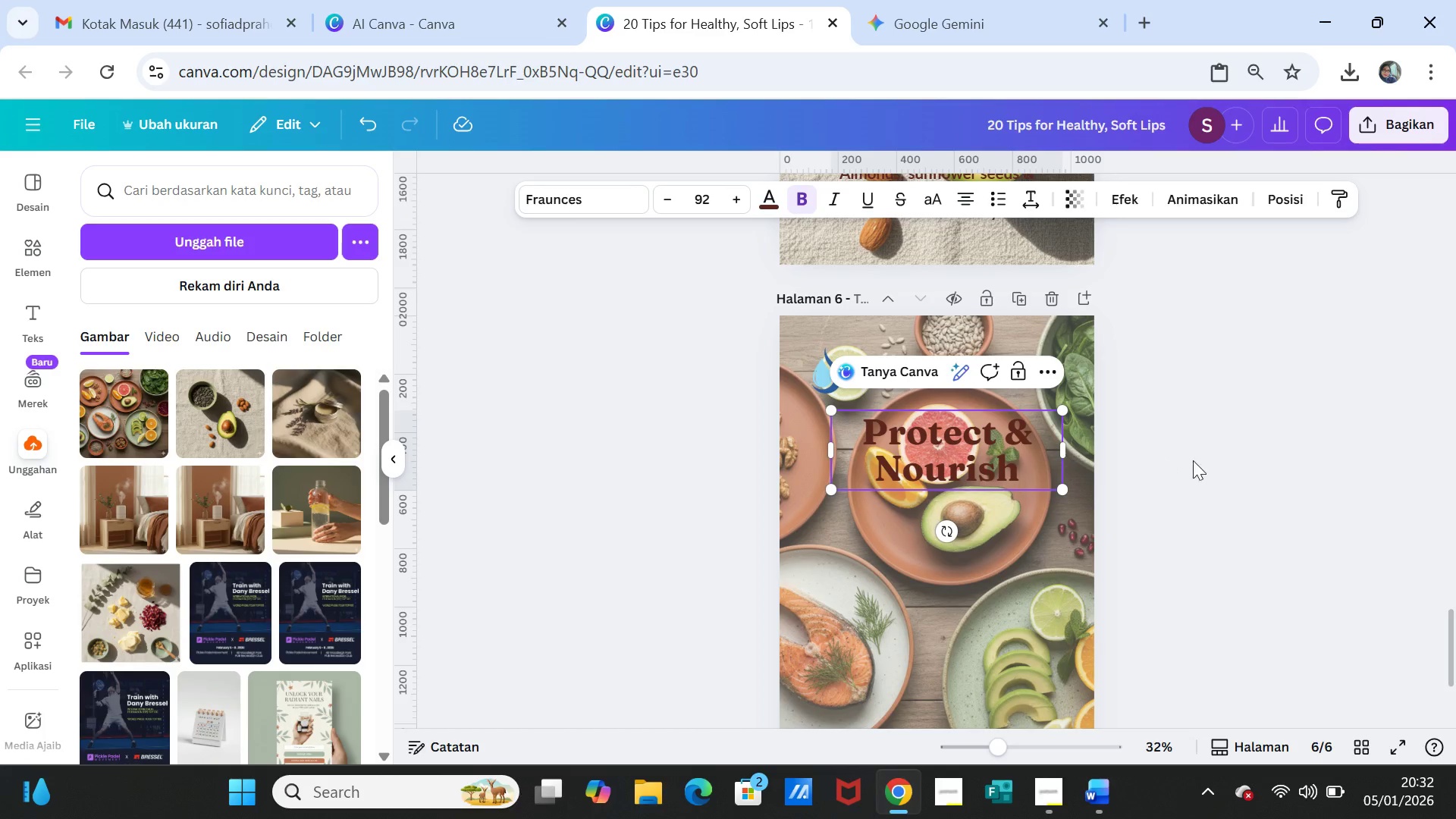 
left_click([1267, 460])
 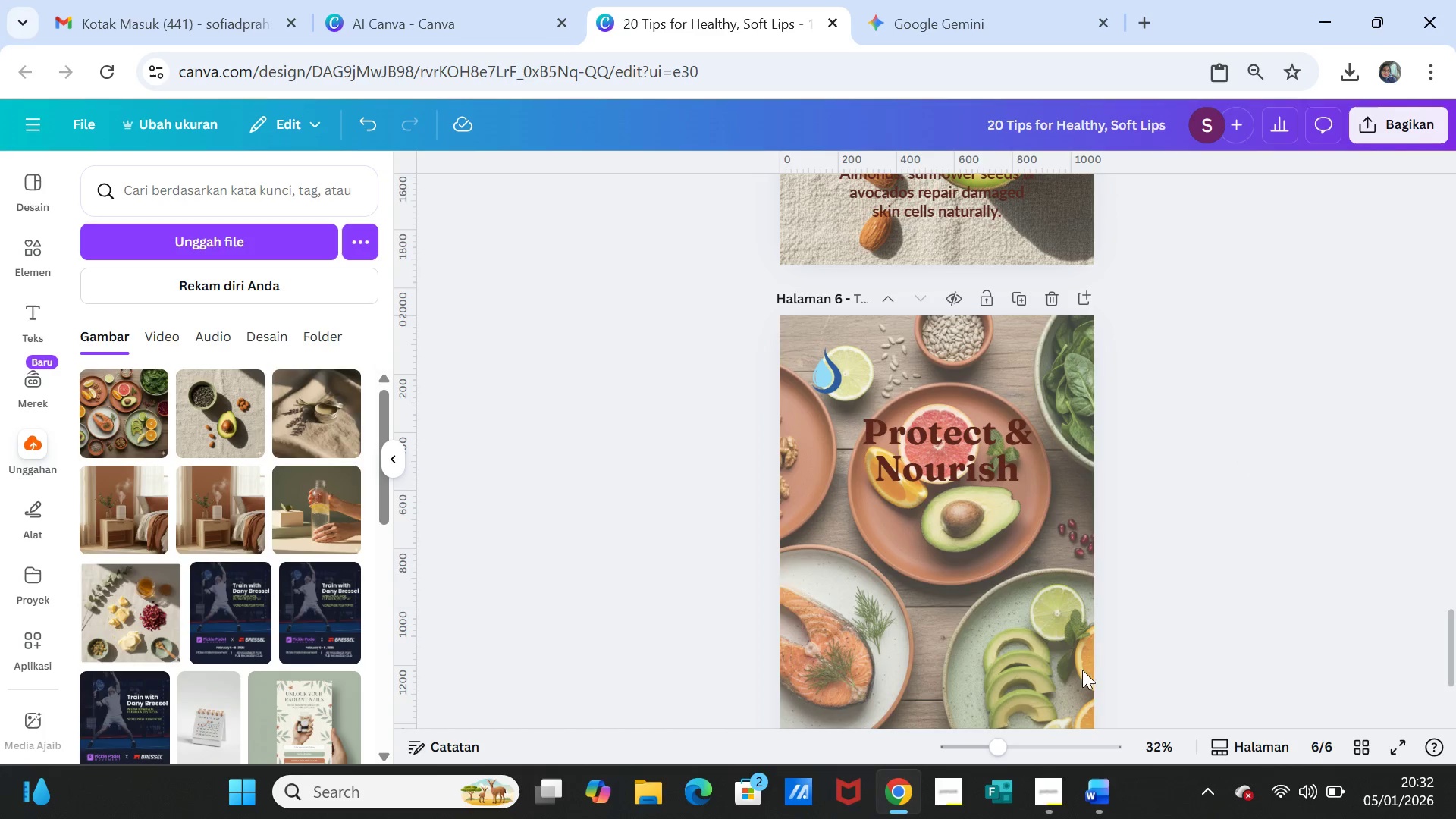 
scroll: coordinate [1207, 596], scroll_direction: down, amount: 2.0
 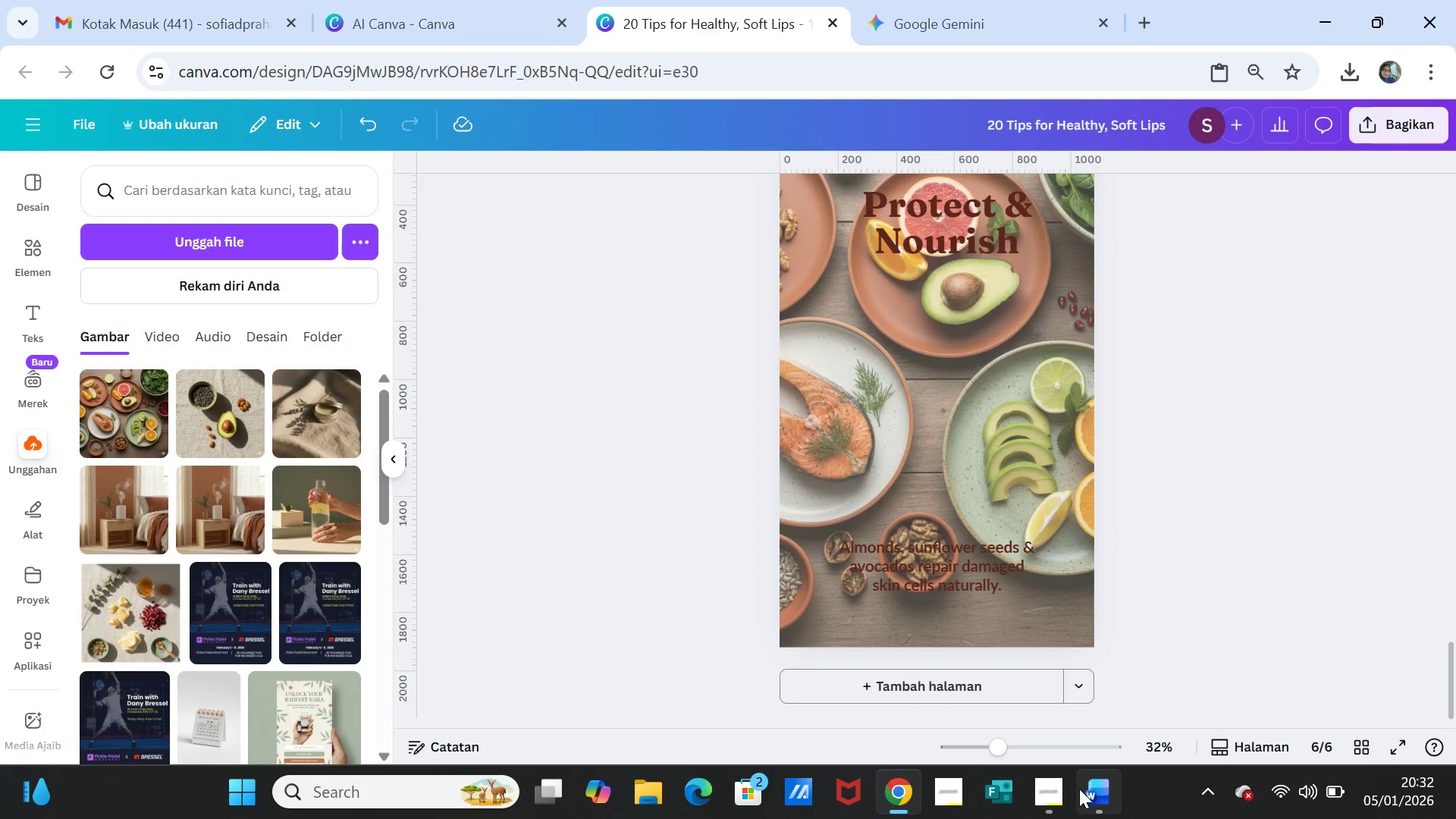 
left_click([1096, 797])
 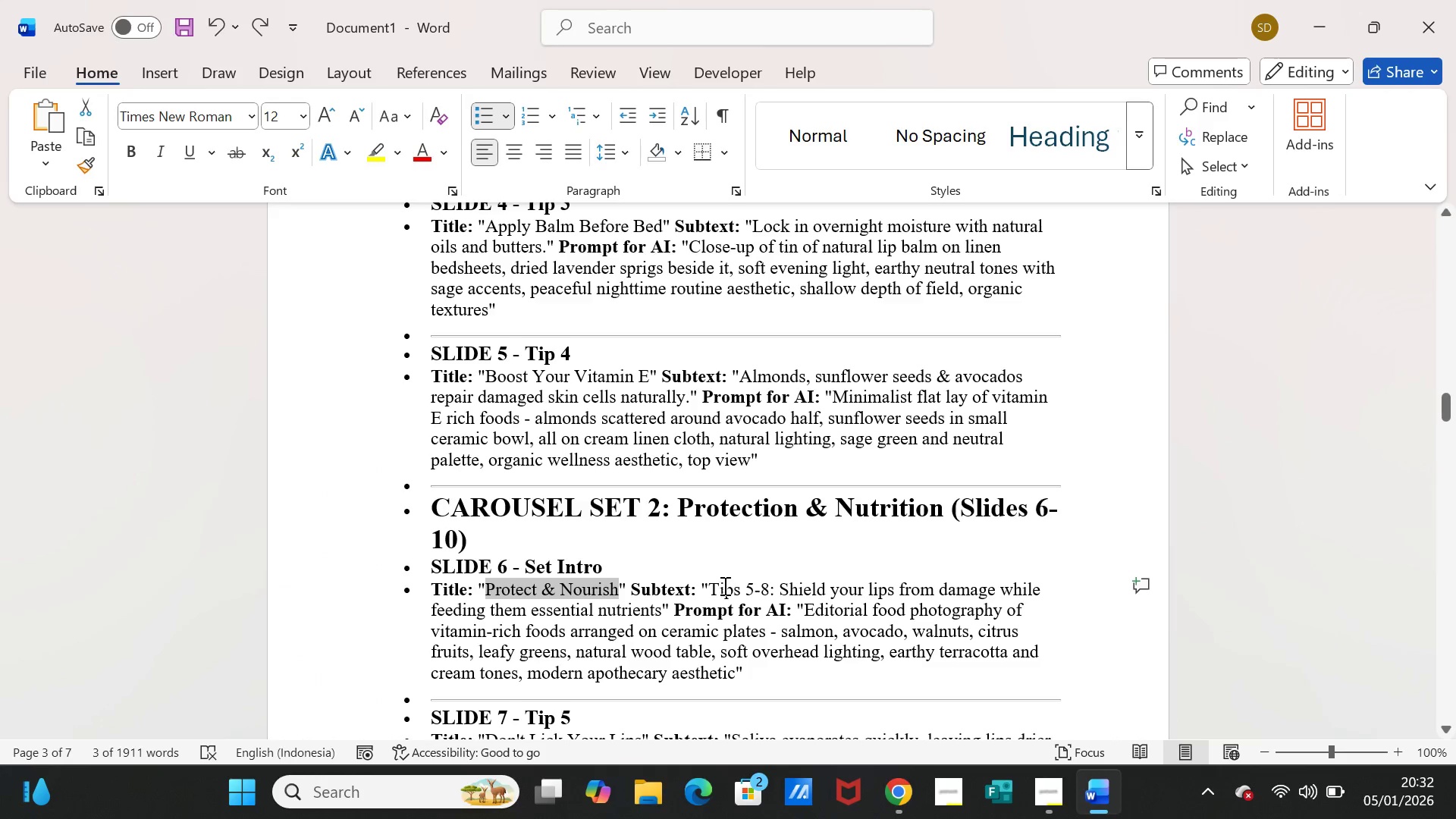 
left_click_drag(start_coordinate=[710, 587], to_coordinate=[662, 607])
 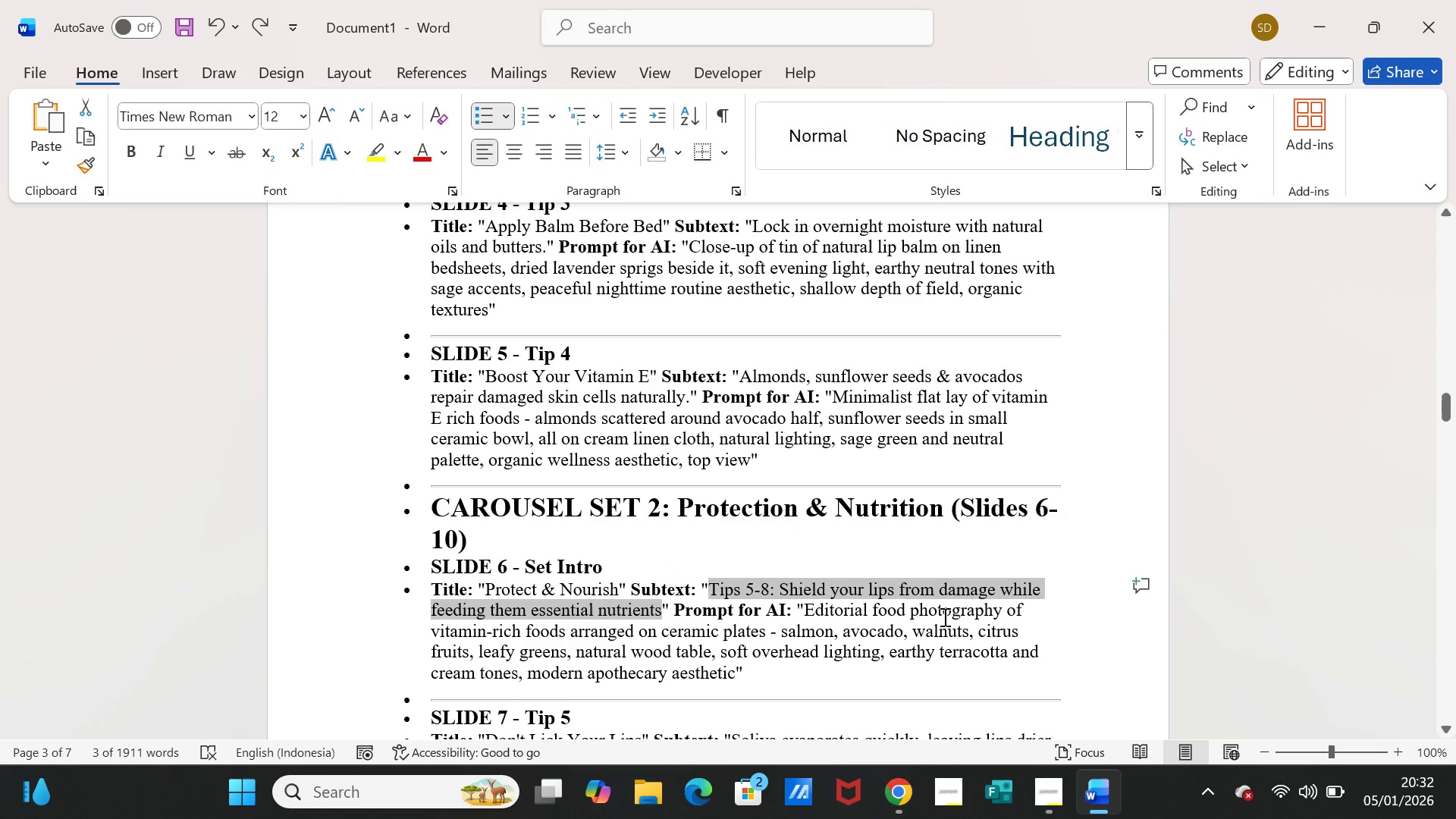 
key(Control+C)
 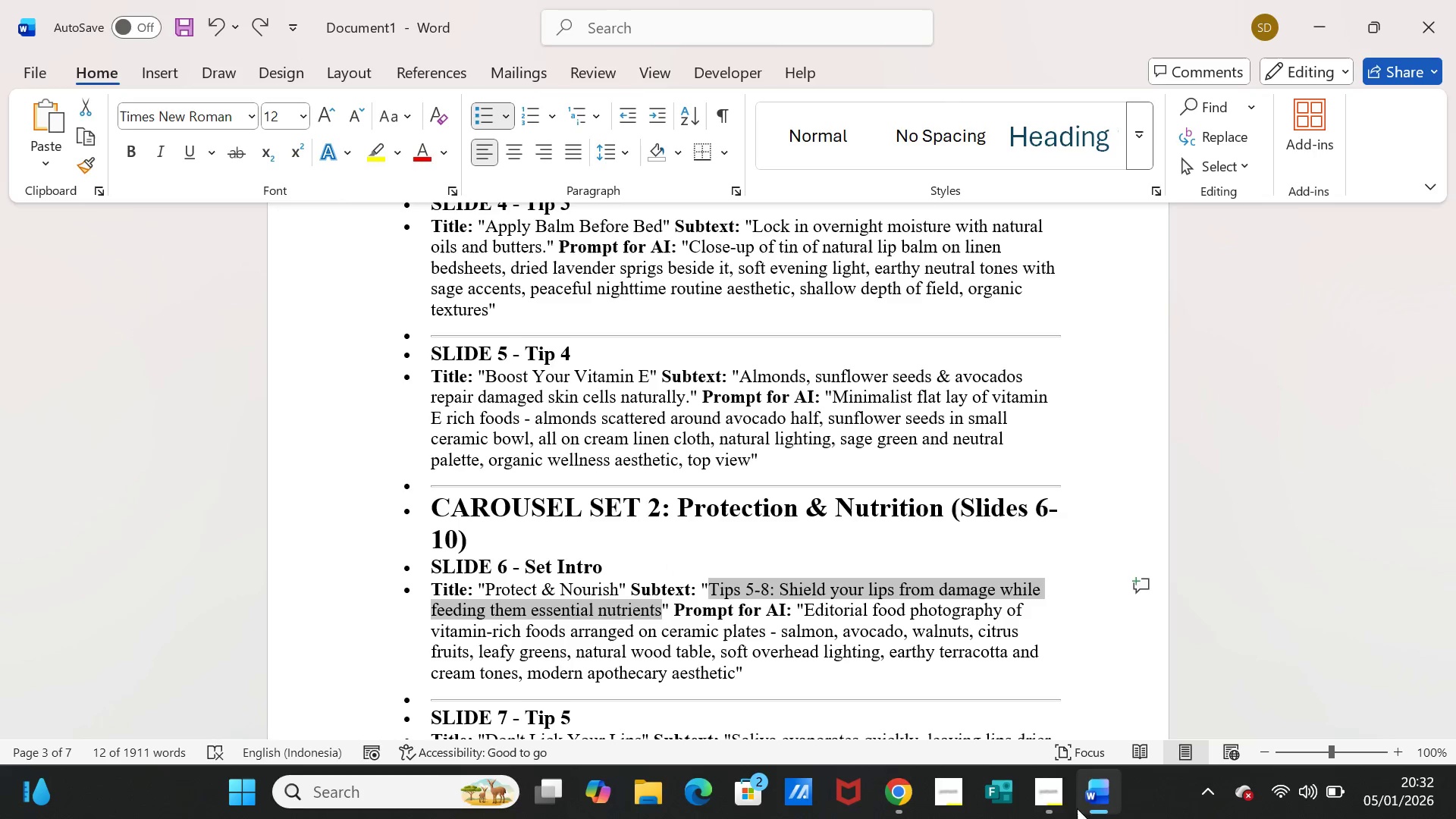 
left_click([1086, 793])
 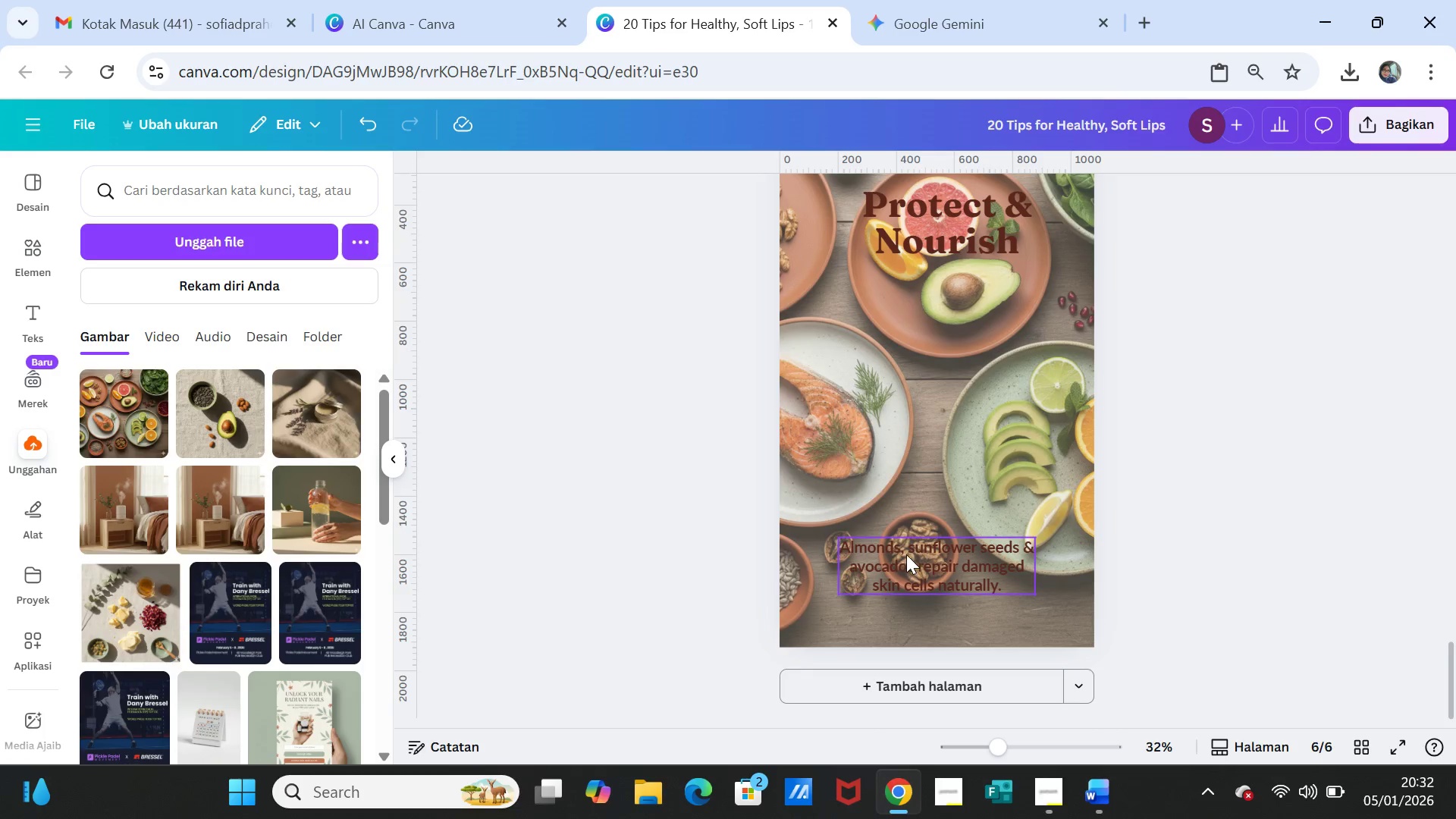 
double_click([906, 554])
 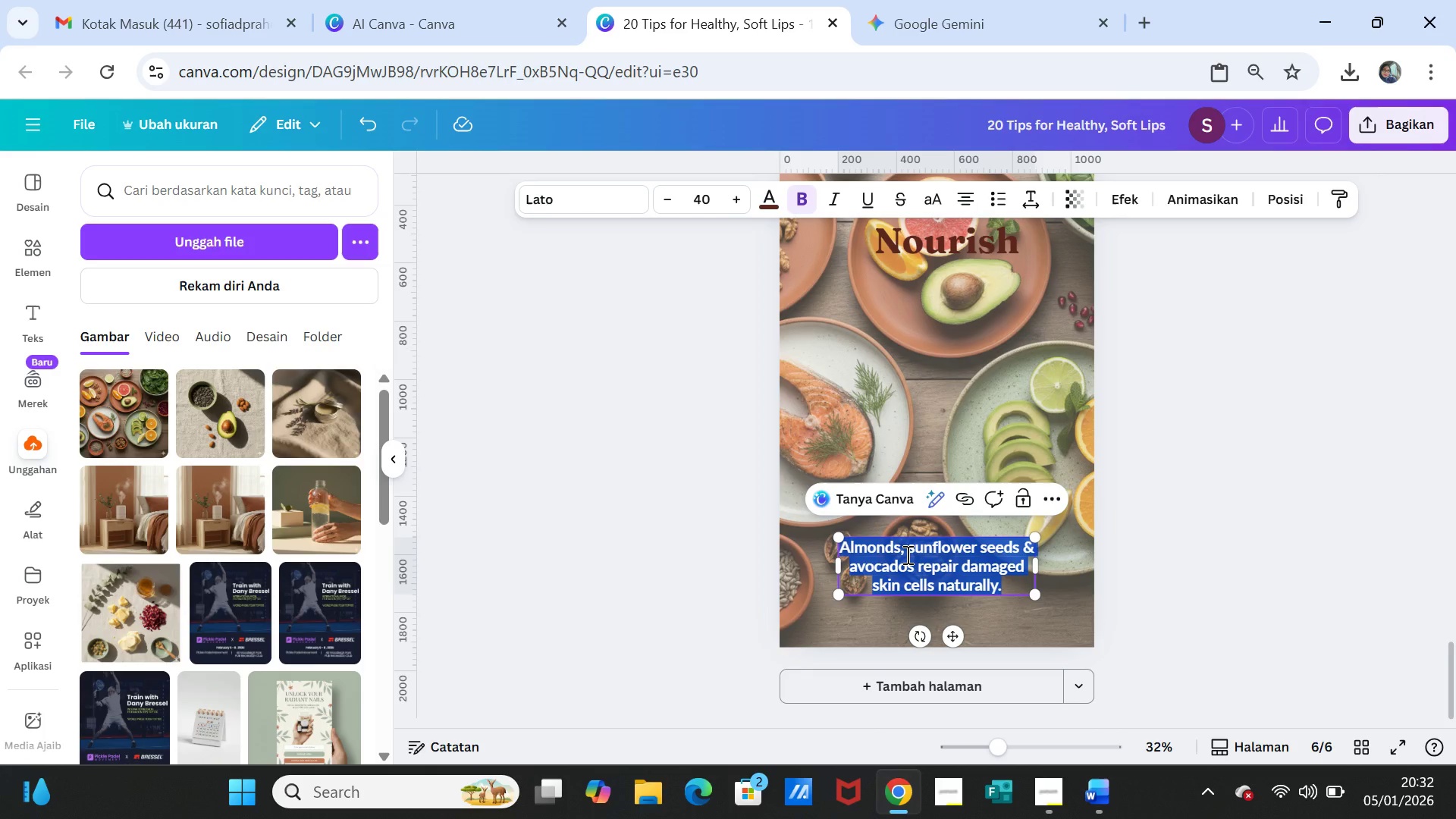 
key(Control+V)
 